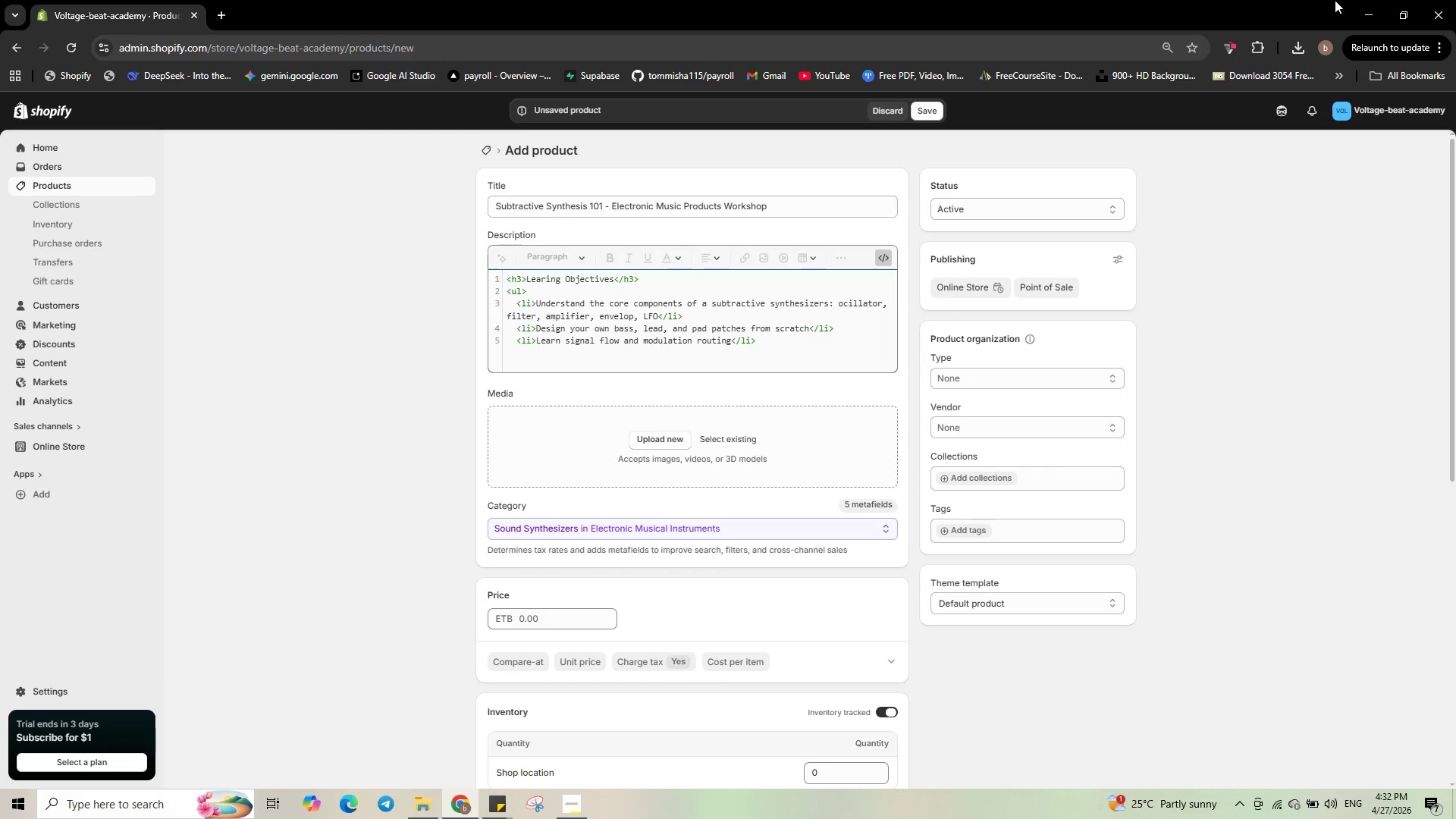 
key(Enter)
 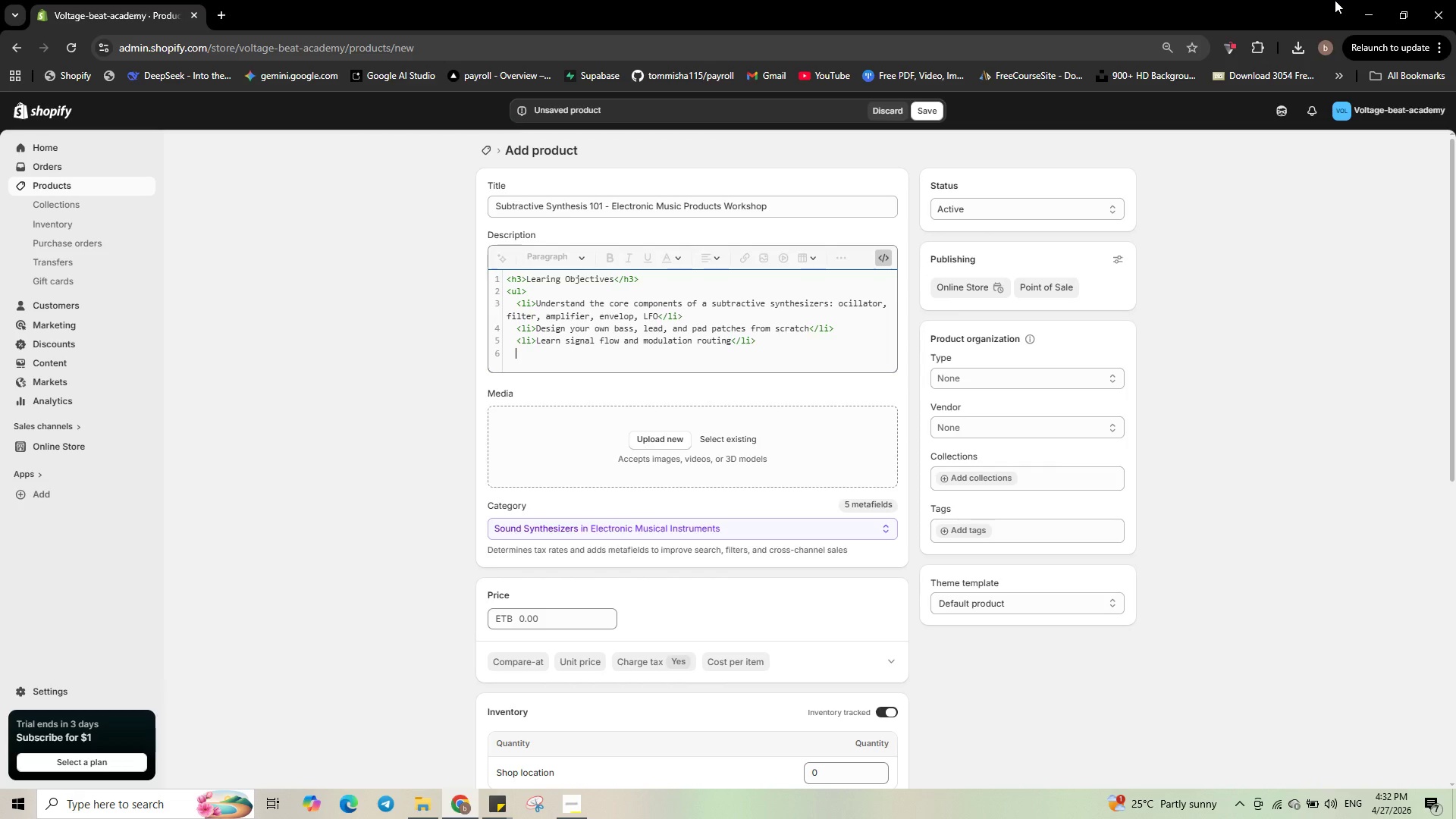 
wait(5.38)
 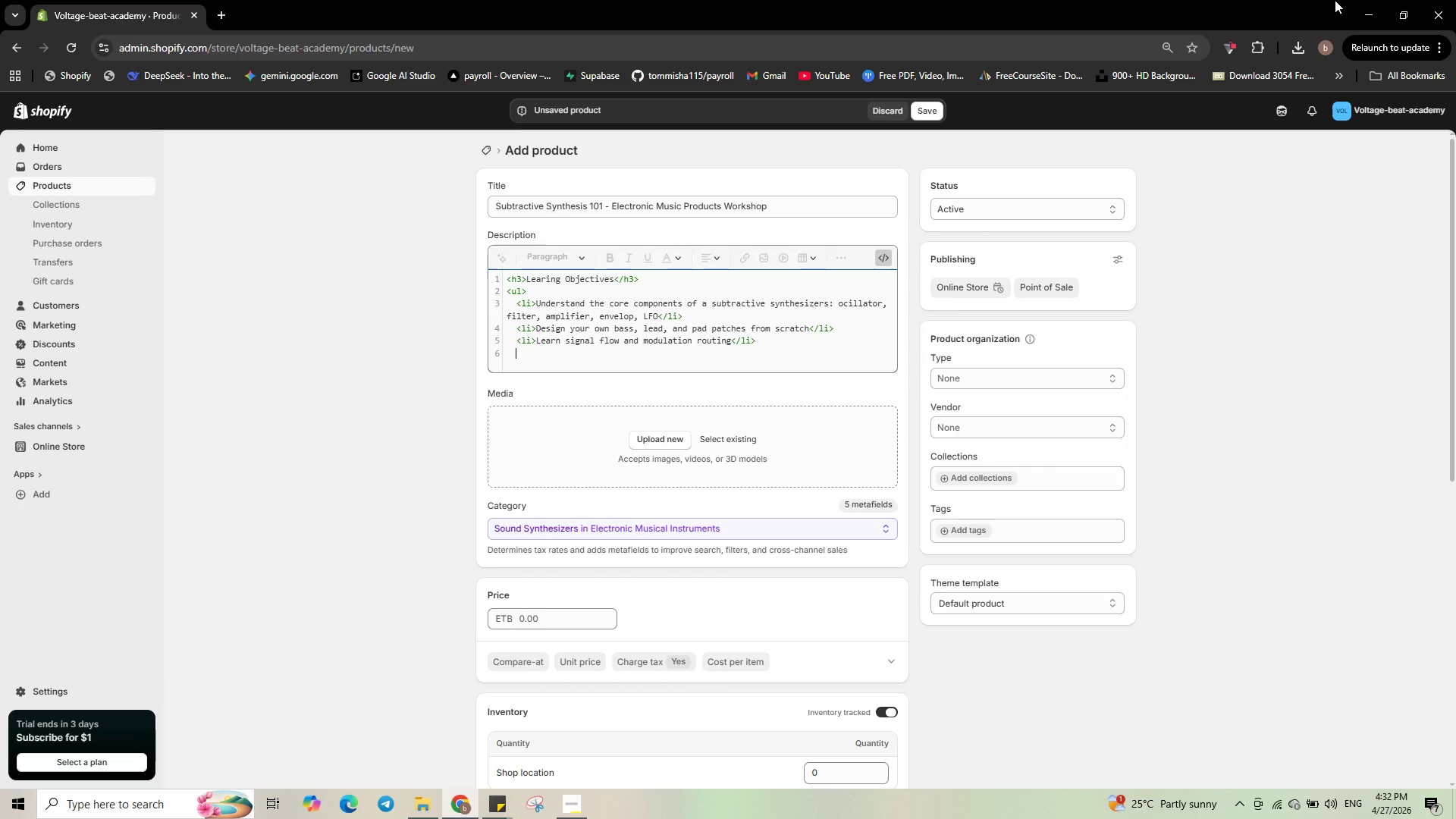 
type(<li>Apply )
 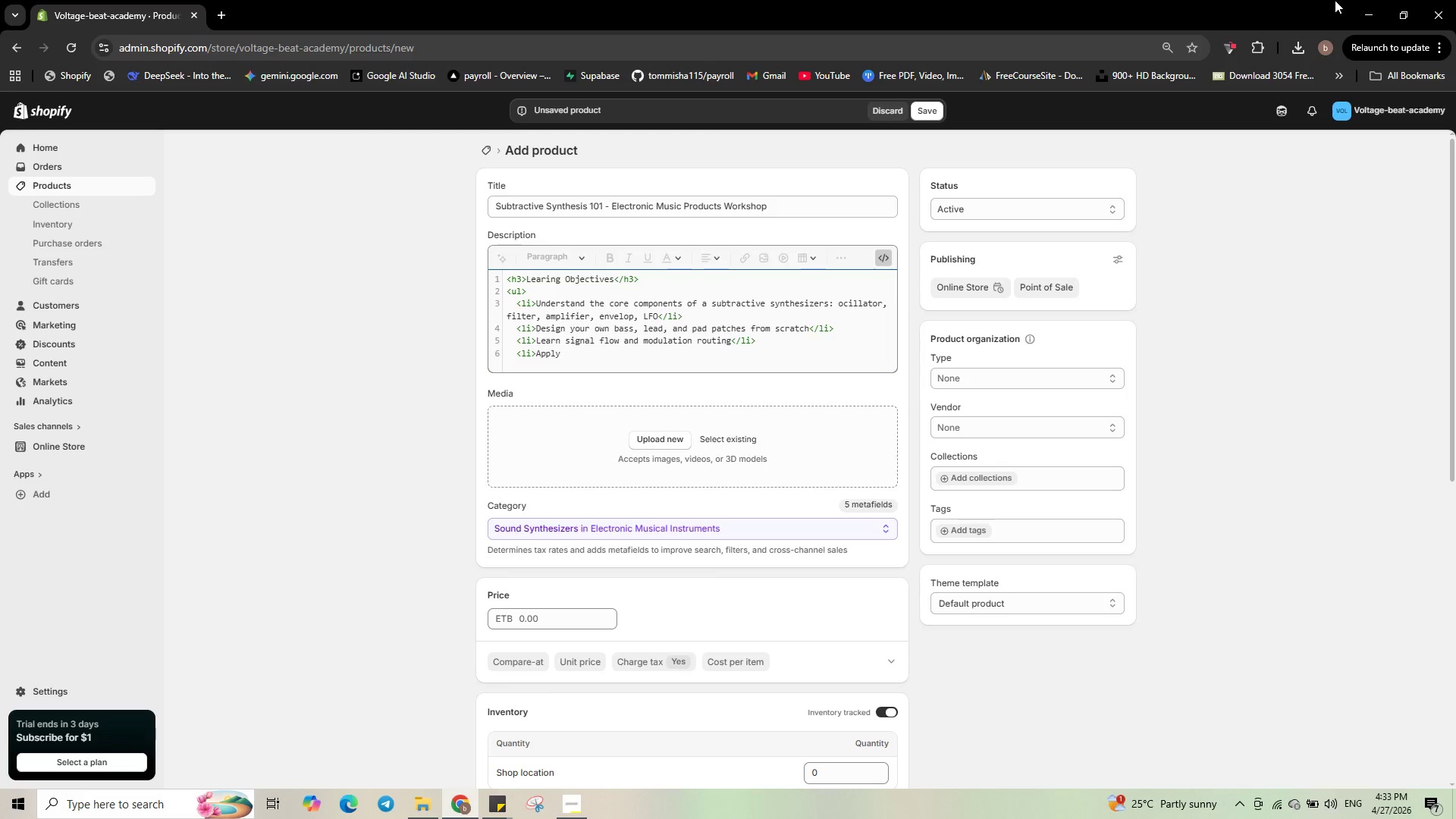 
type(synthesis te)
 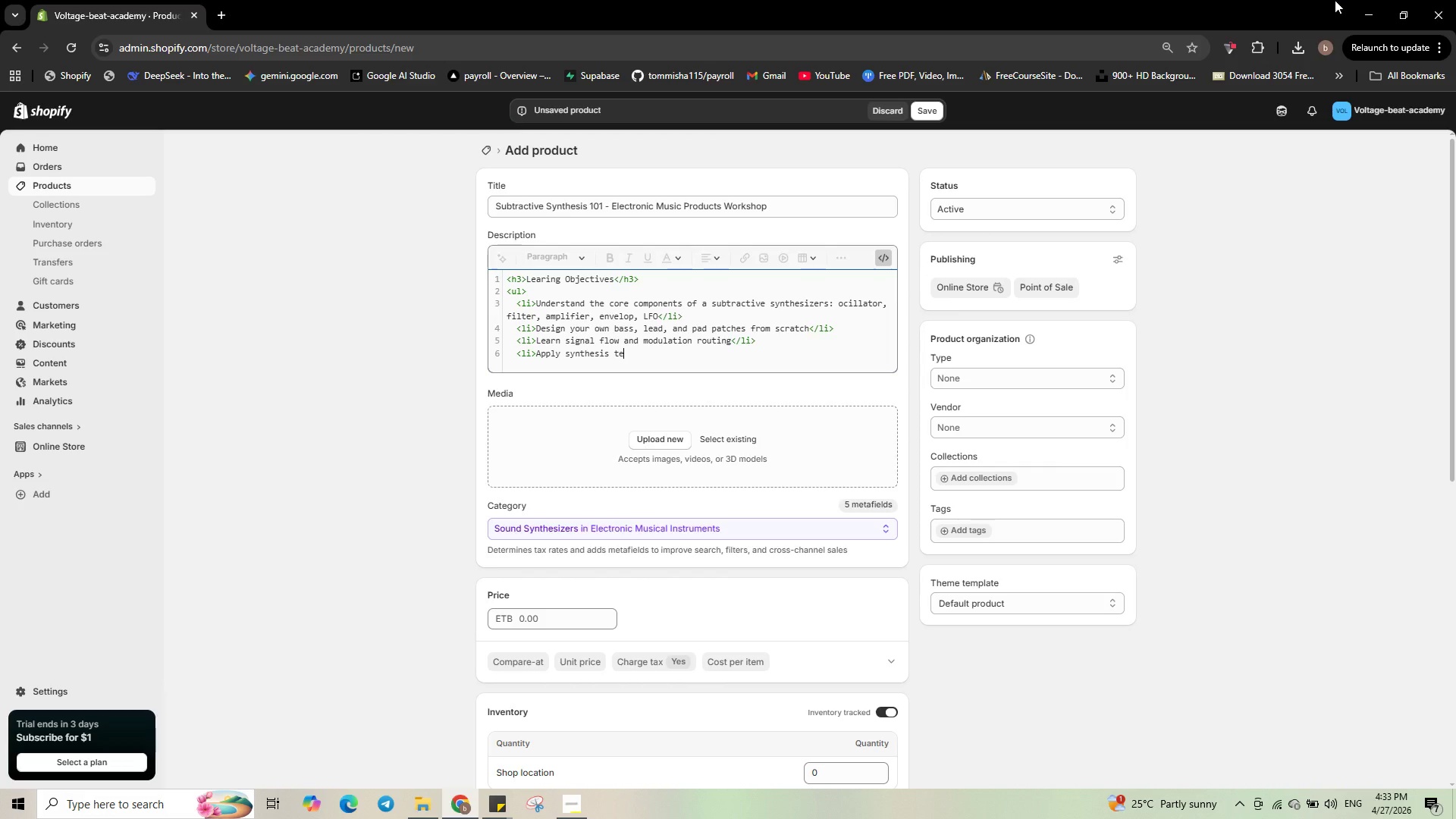 
type(chniques to any DAW (Abeleton, LOgi)
key(Backspace)
key(Backspace)
key(Backspace)
type(ogic, Fl Studio)
 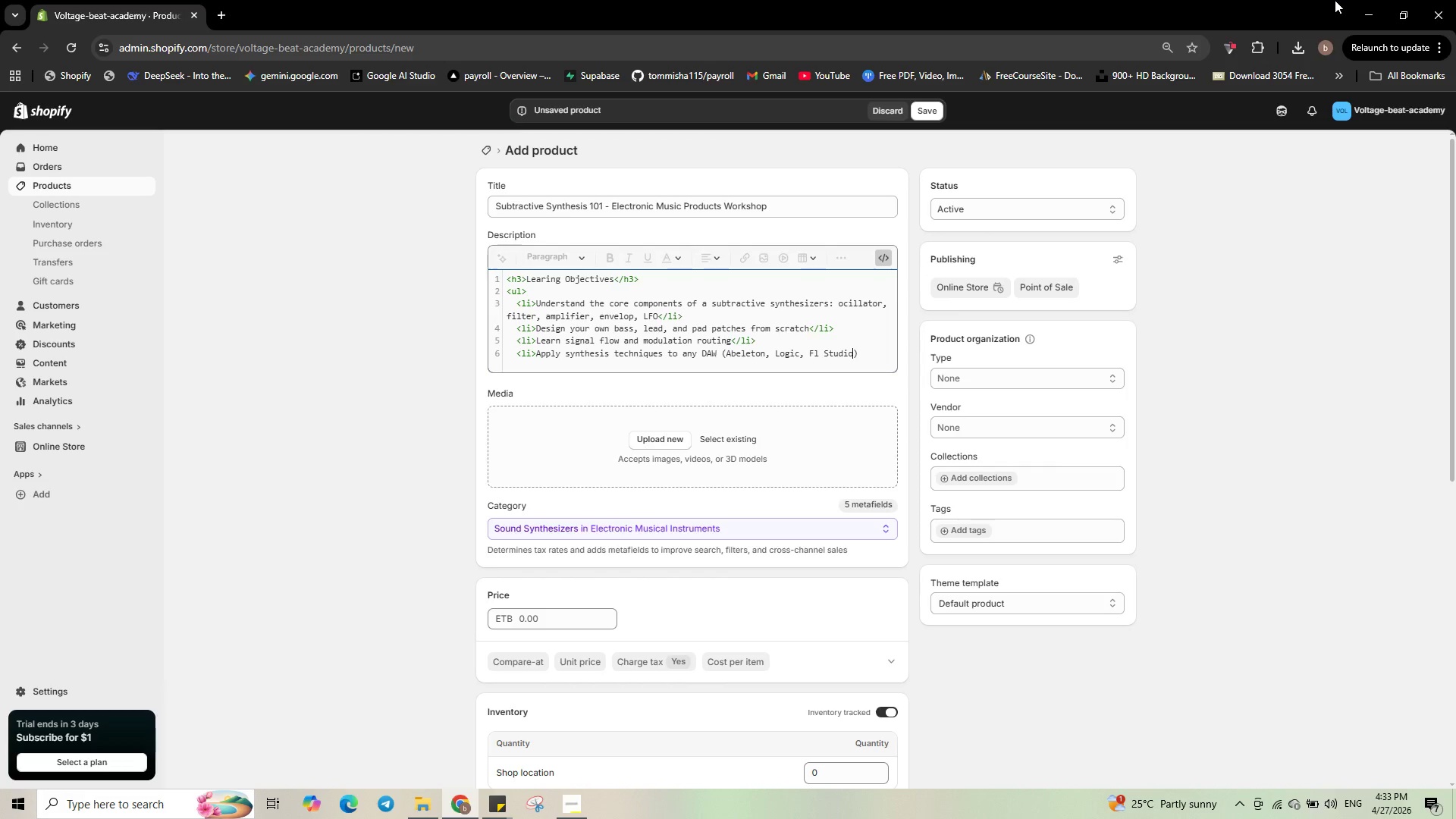 
key(ArrowRight)
 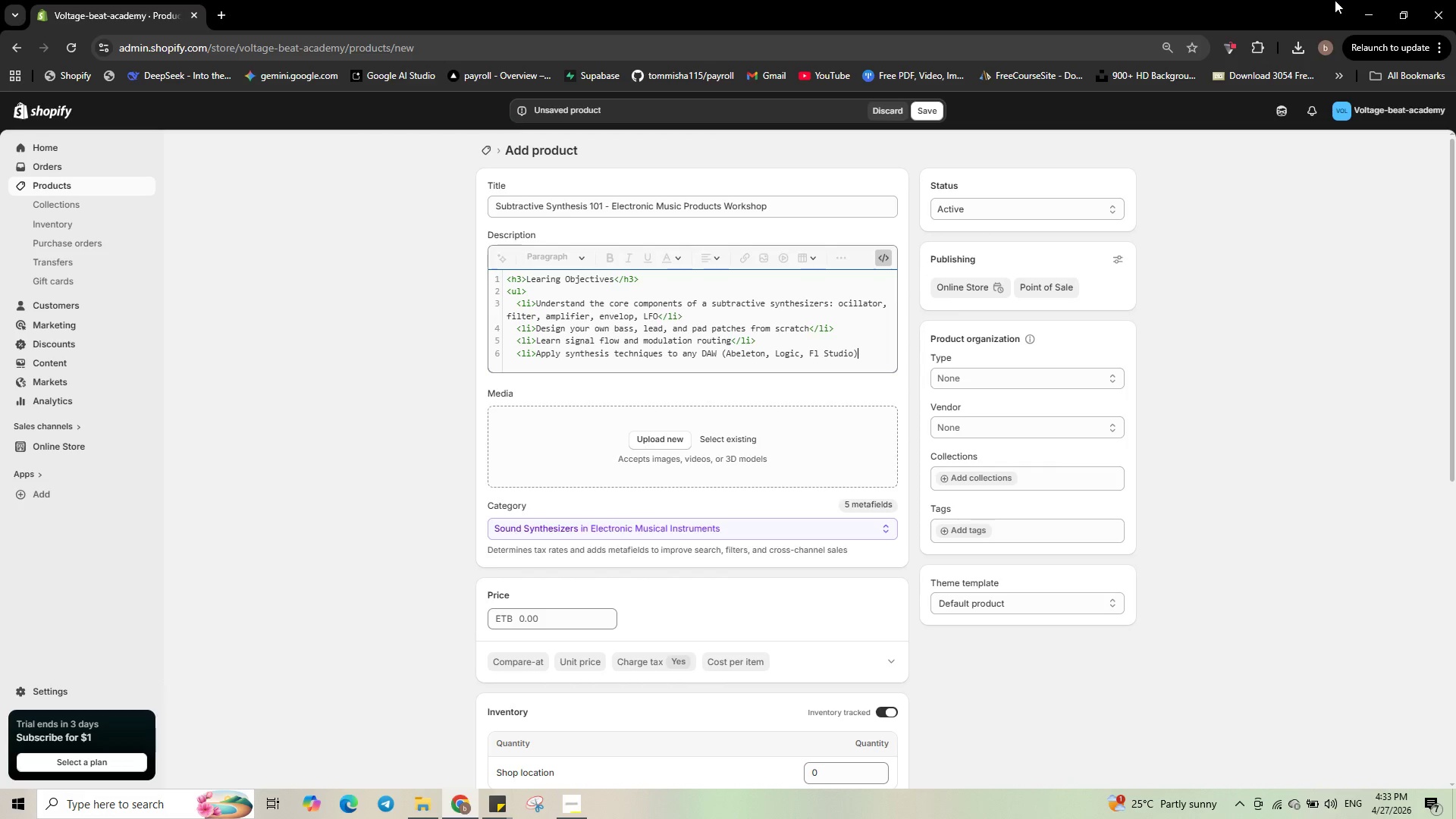 
type(</li?)
key(Backspace)
type(>)
 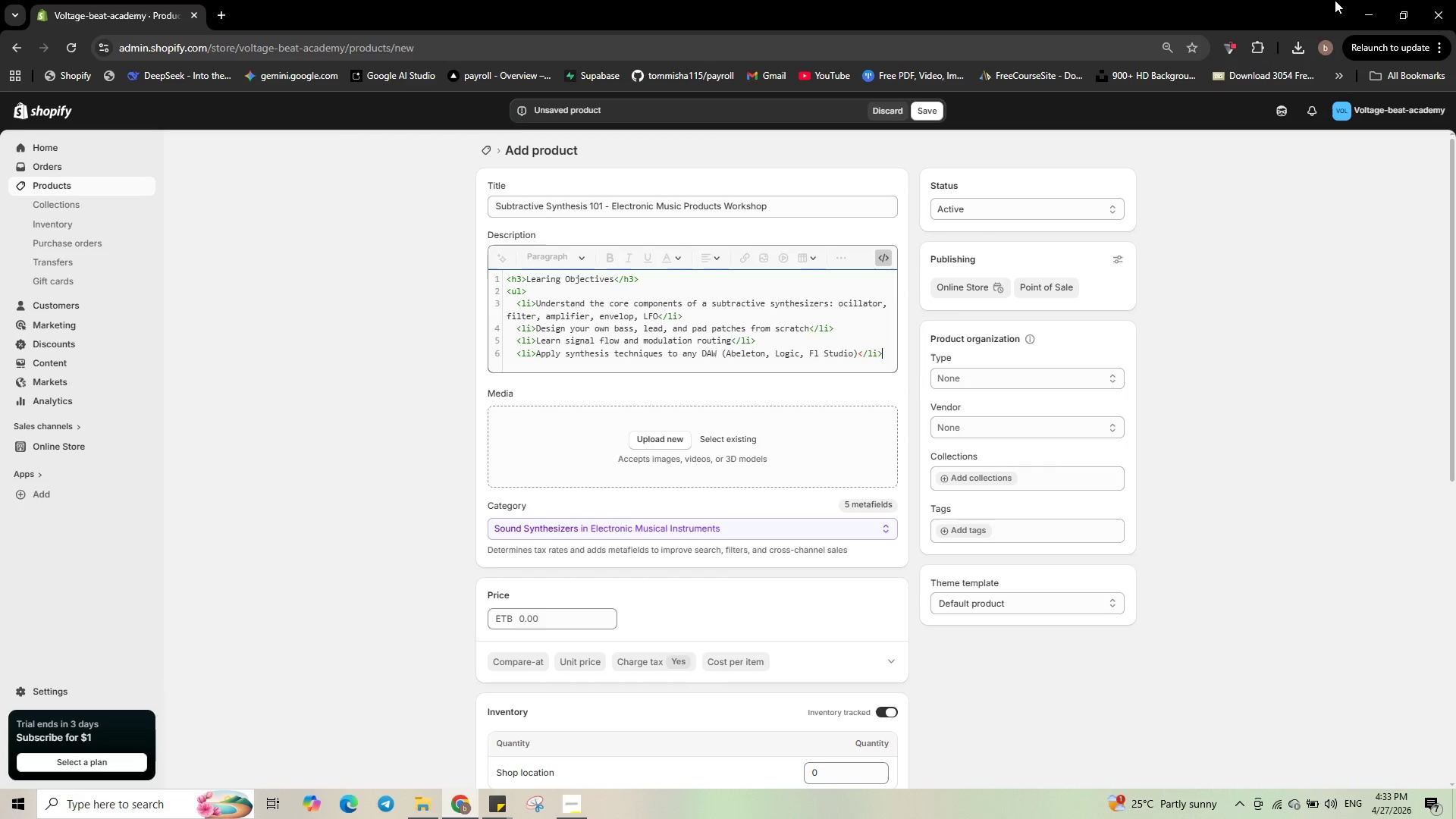 
key(Enter)
 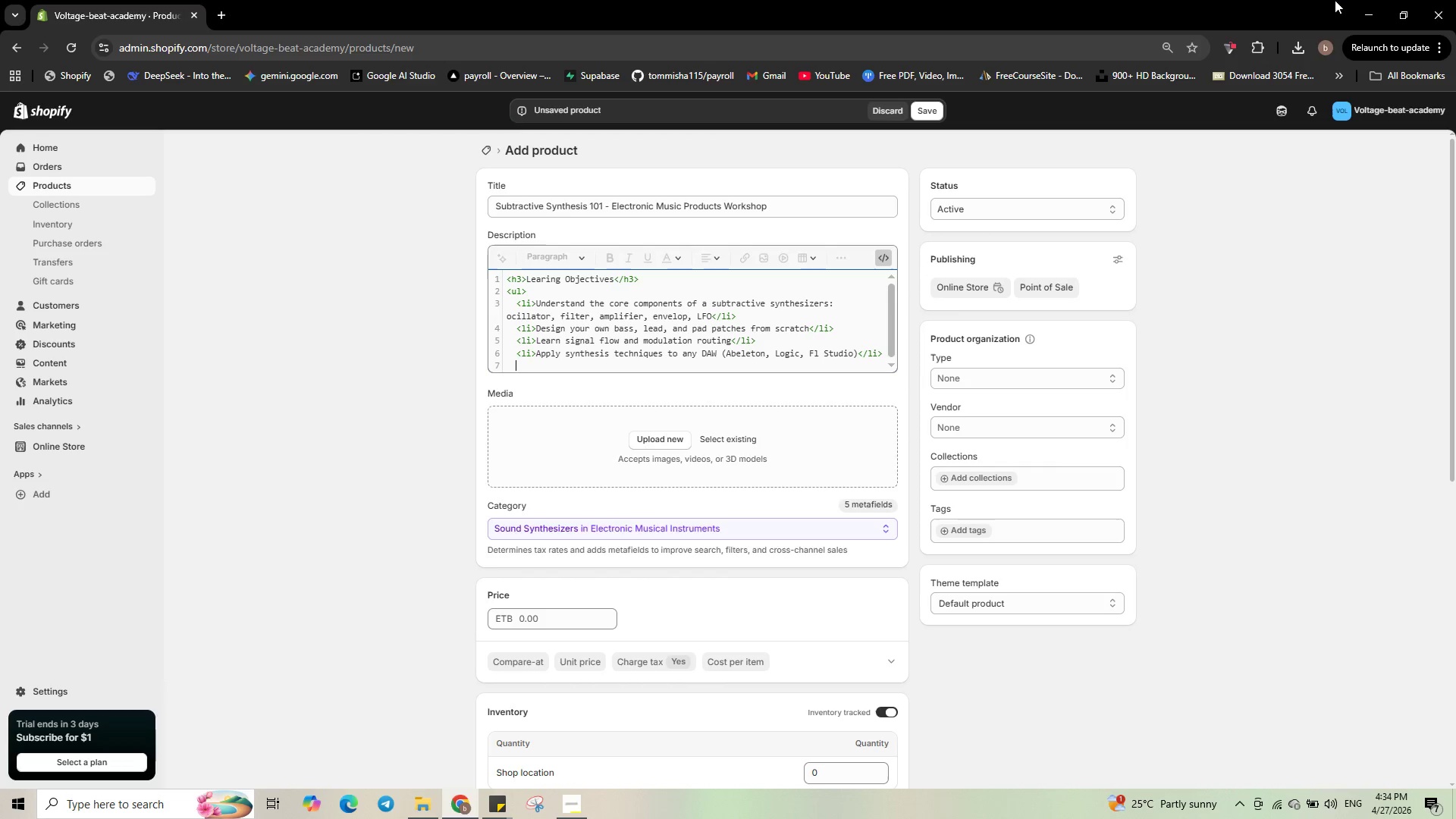 
key(Backspace)
type(</ul>)
 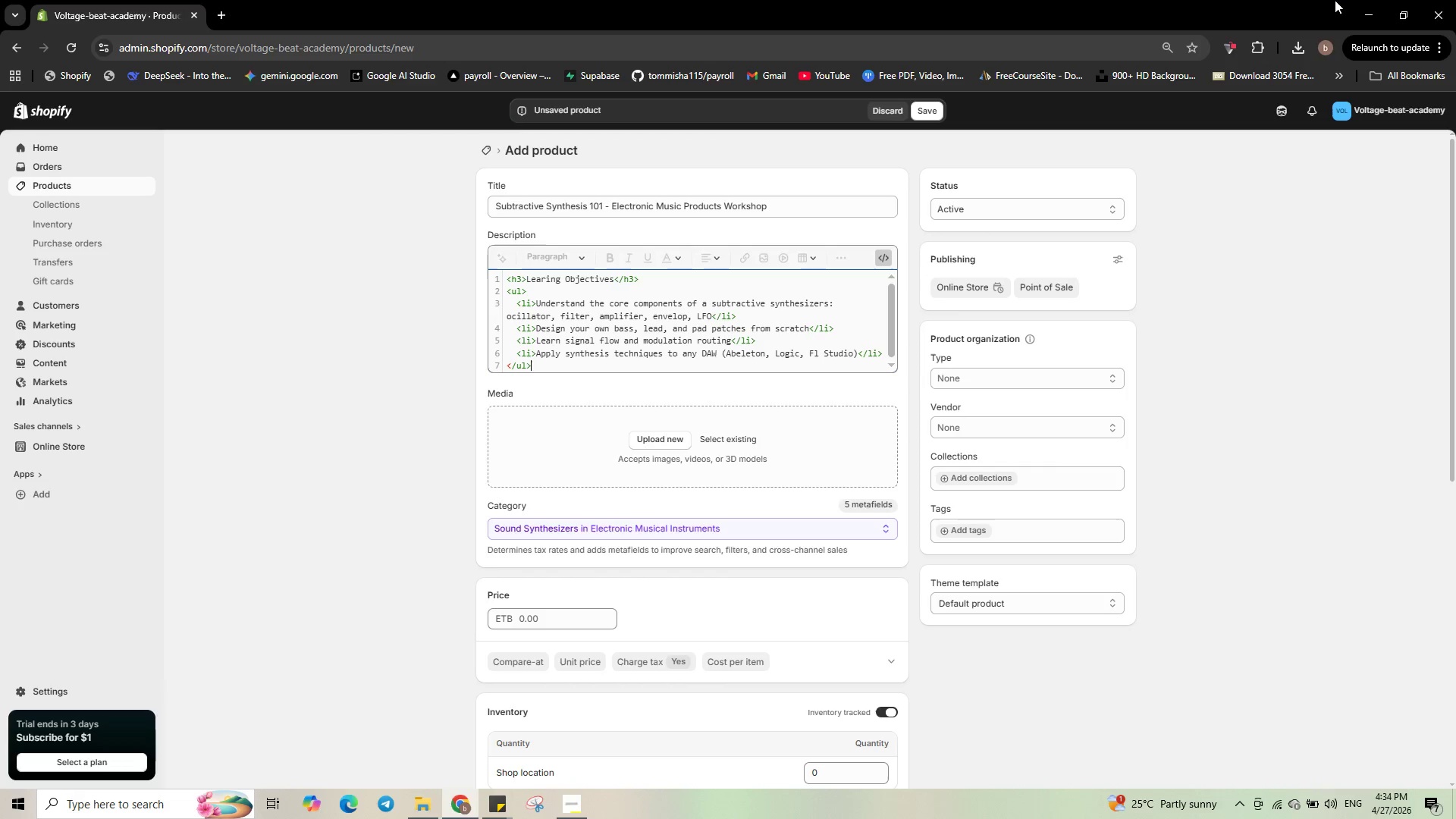 
key(Enter)
 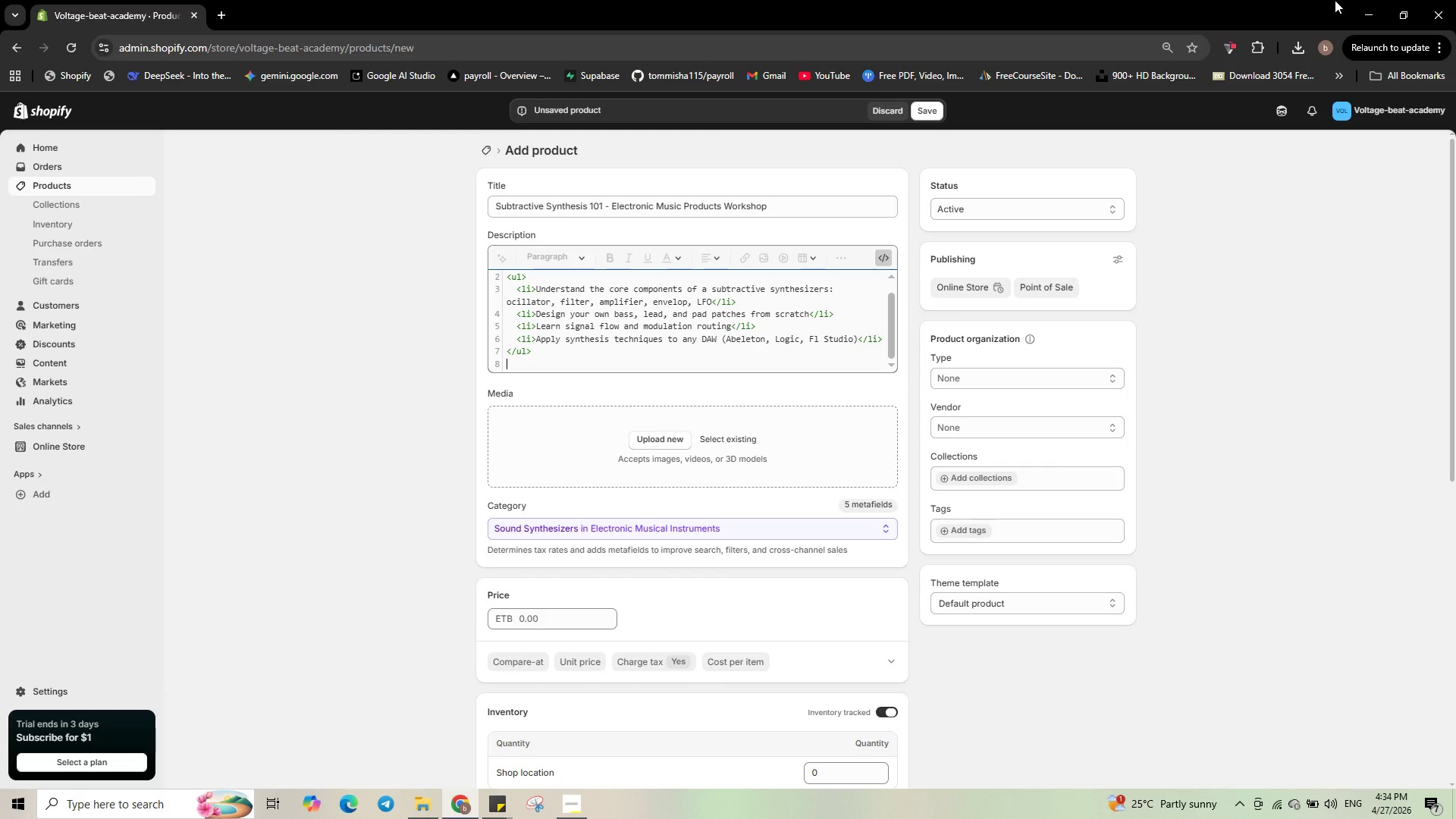 
type(<h3>Prerequisits )
key(Backspace)
type(</h3>)
 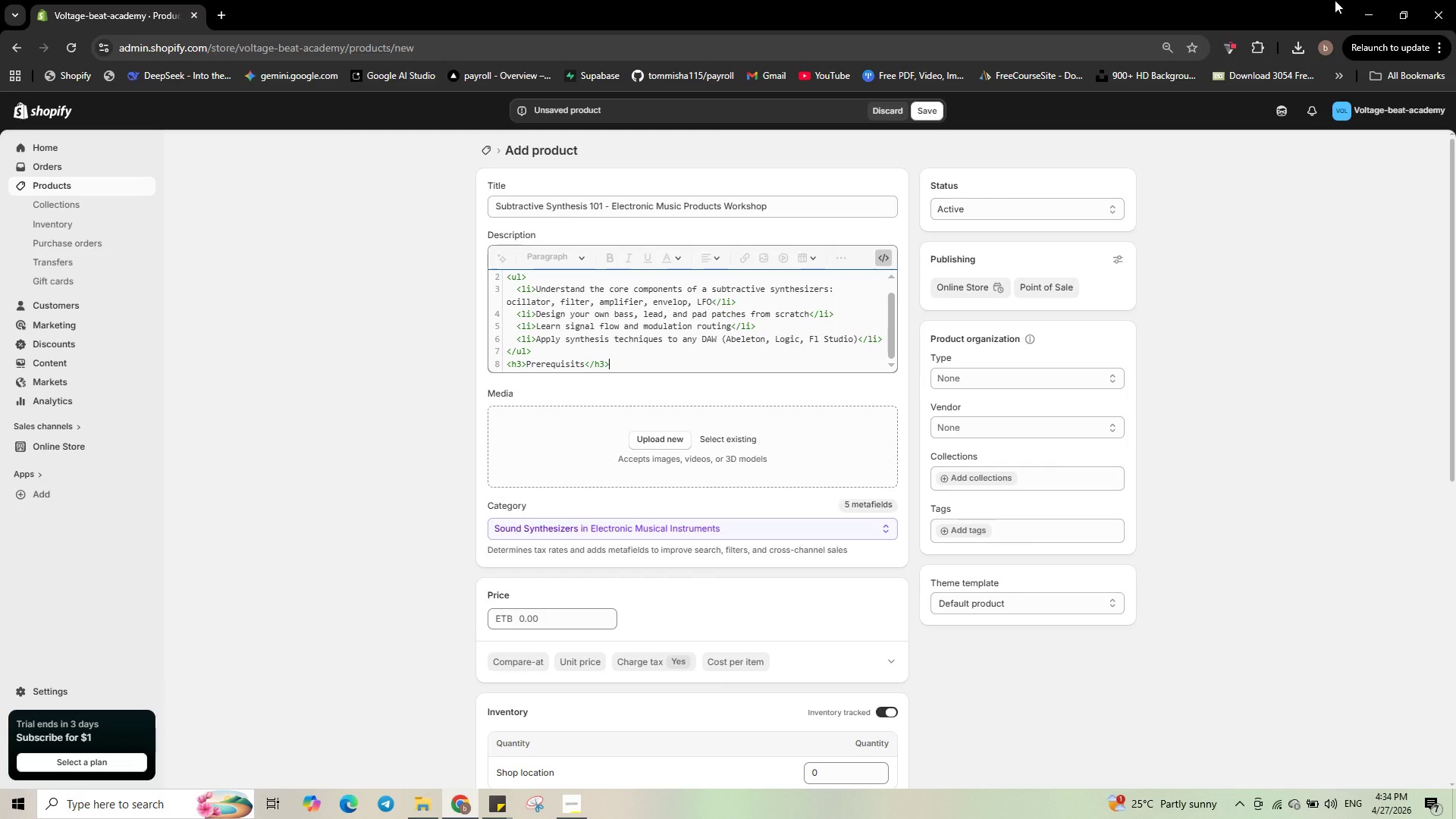 
key(Enter)
 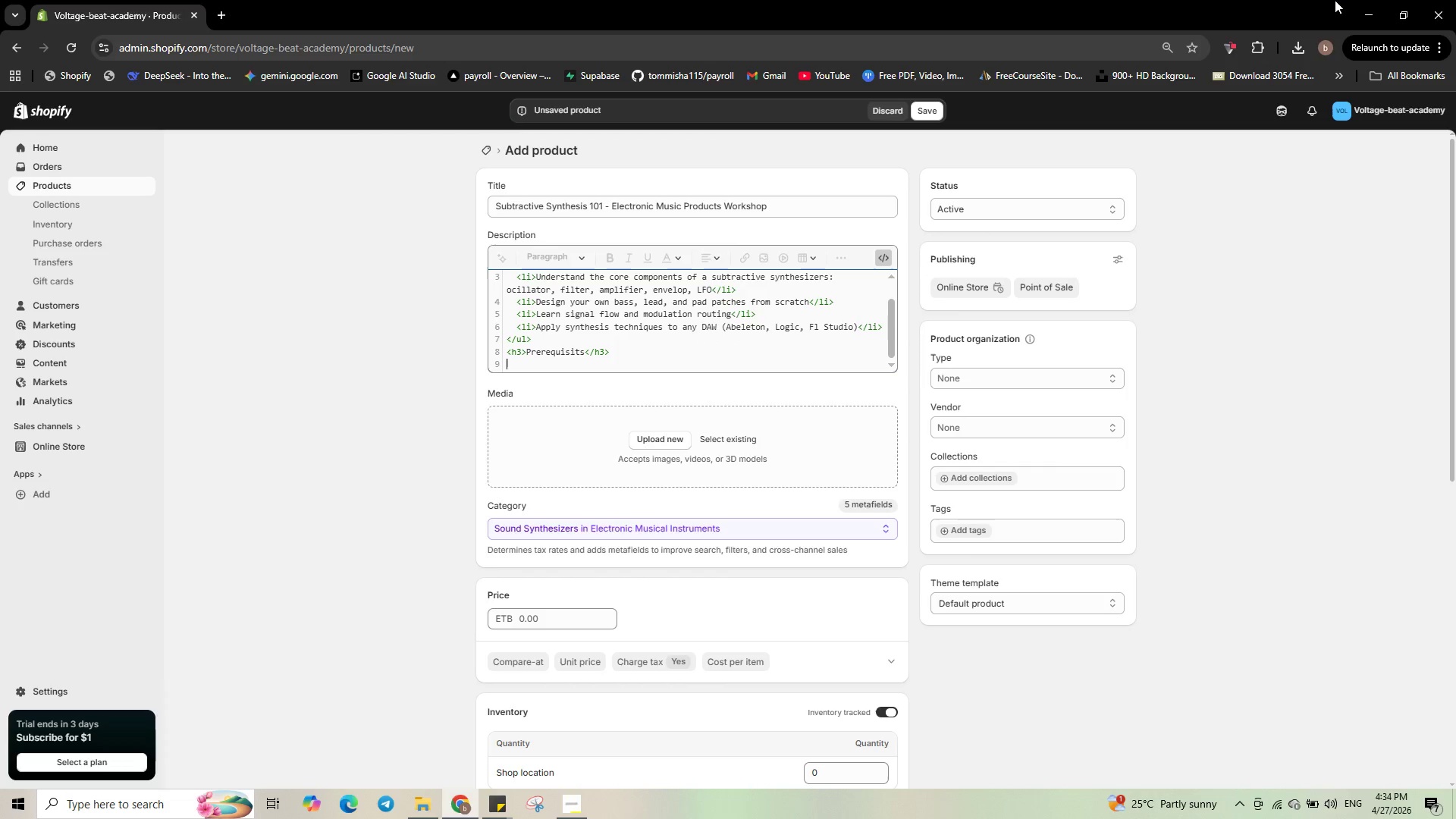 
type(<p>Basic knowledge of your DAW's)
 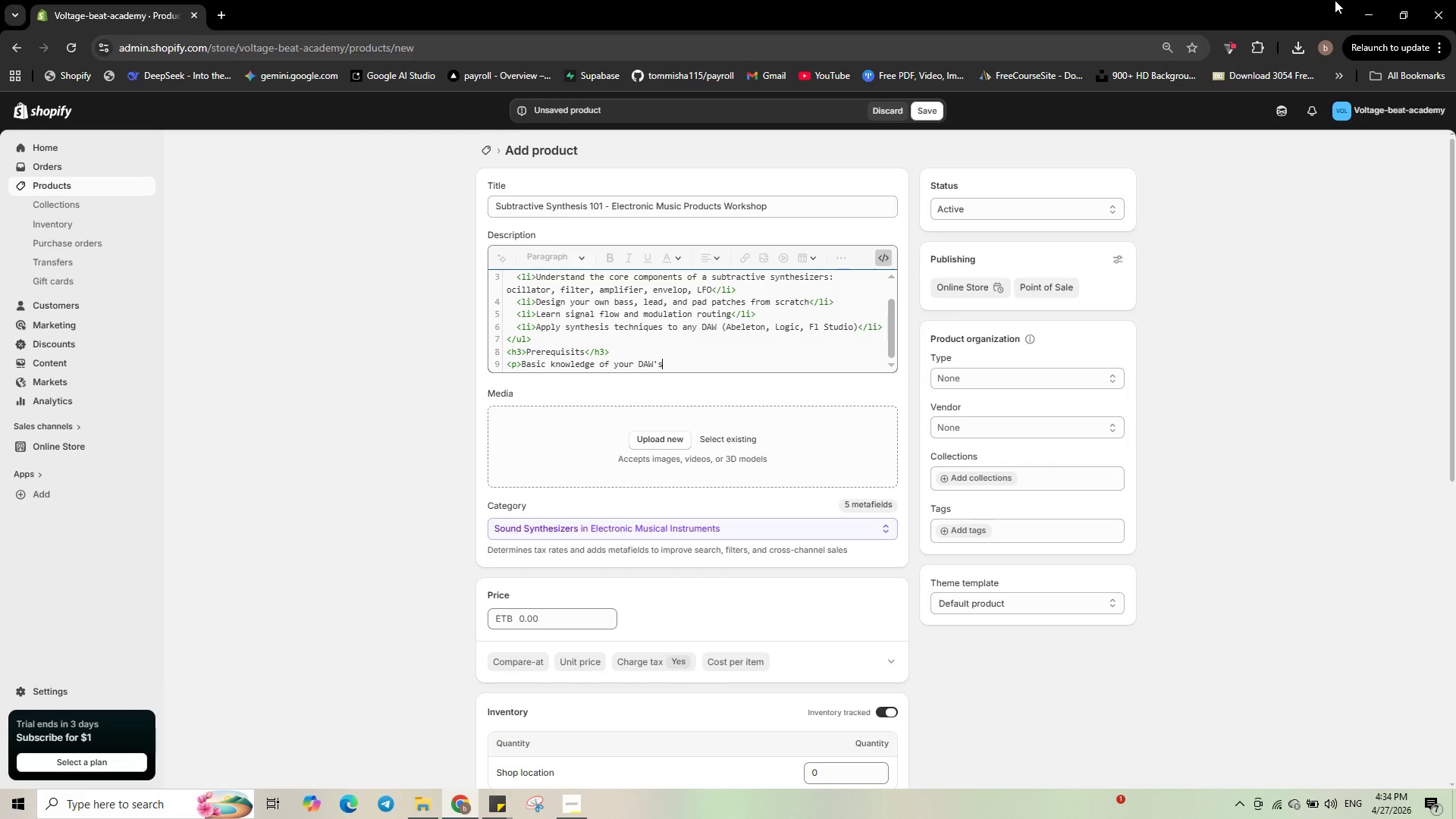 
type( interface)
 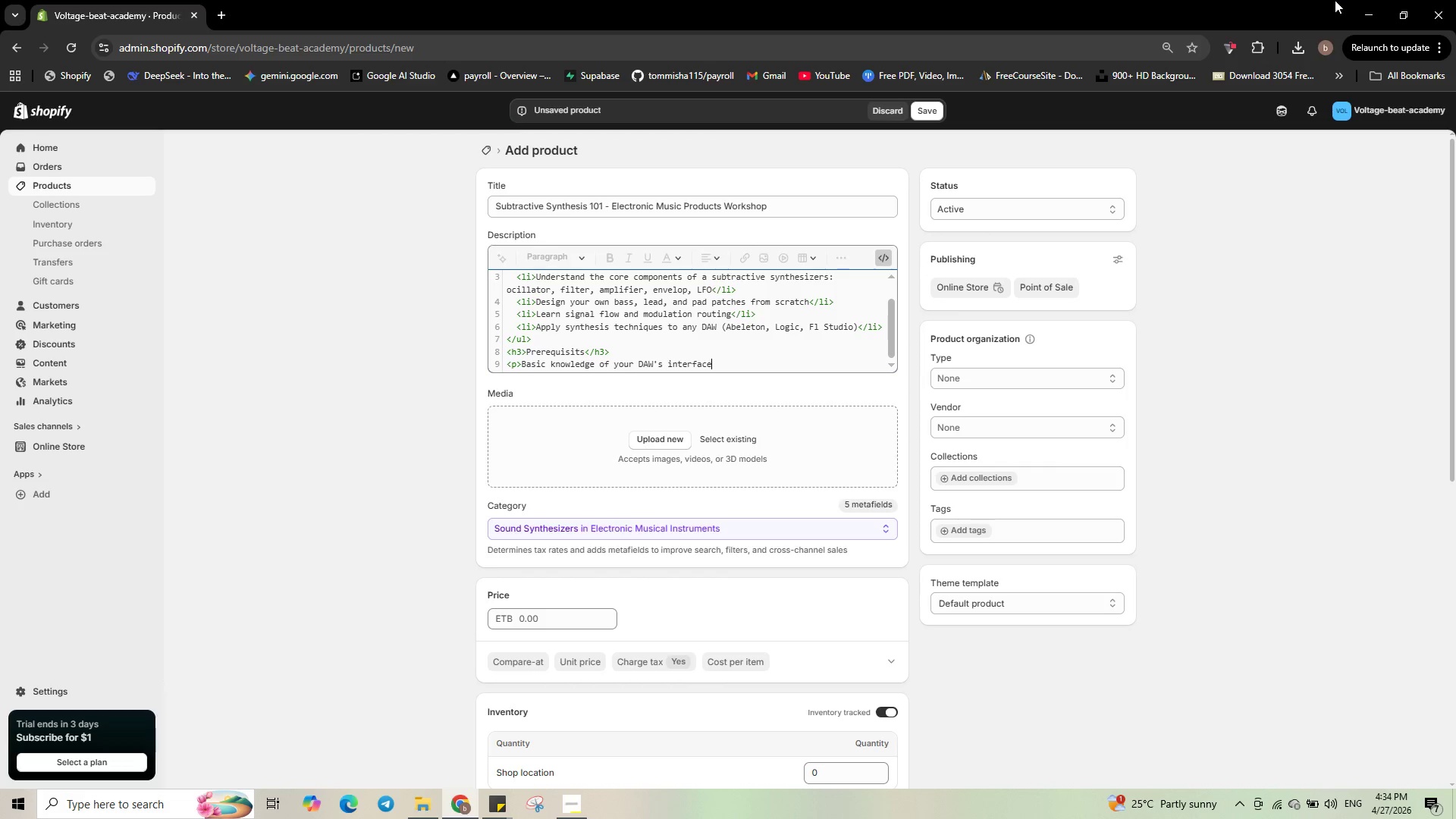 
wait(5.03)
 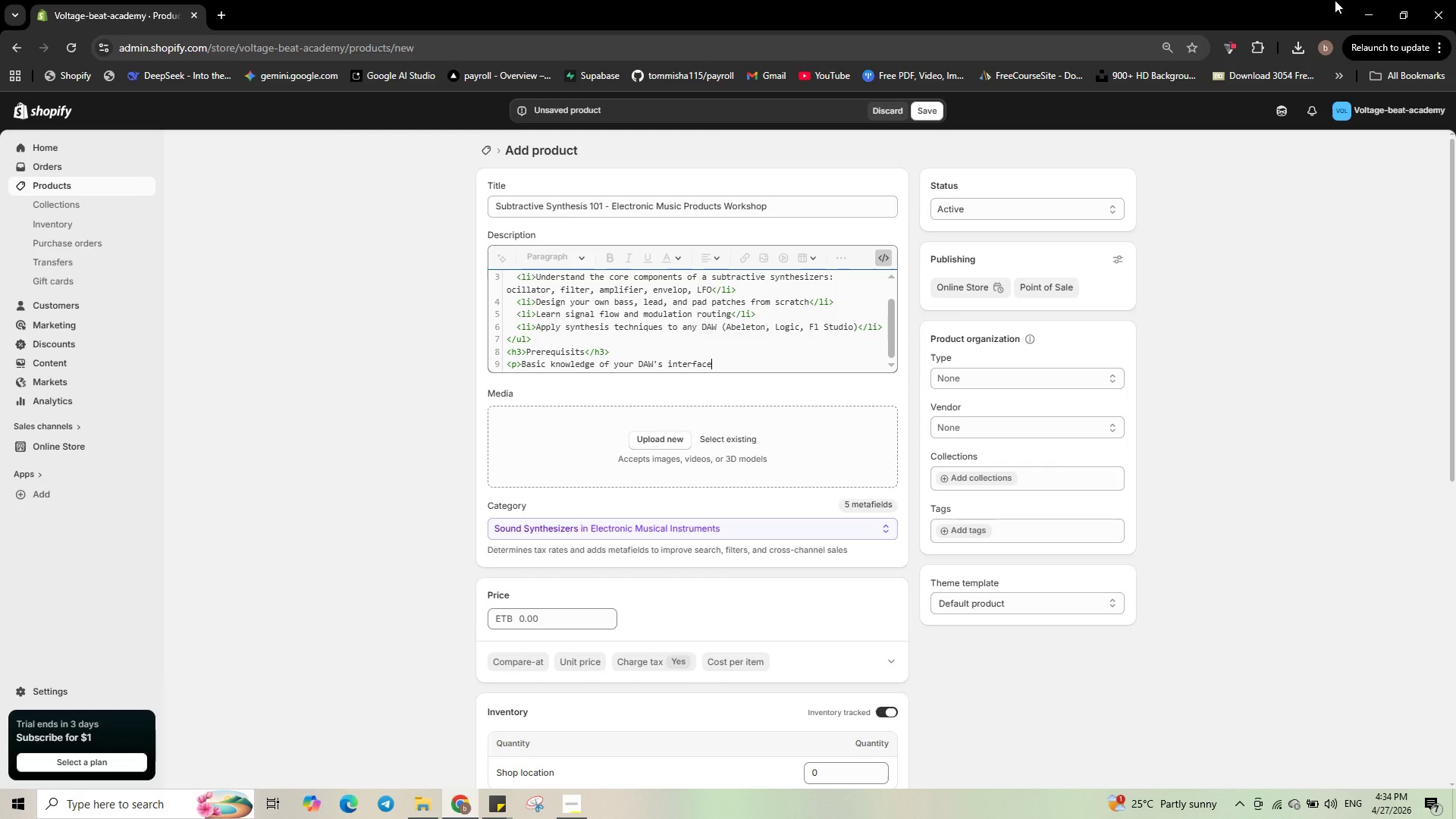 
type(. NO)
key(Backspace)
type(o prior synthesis experience required.</p>)
 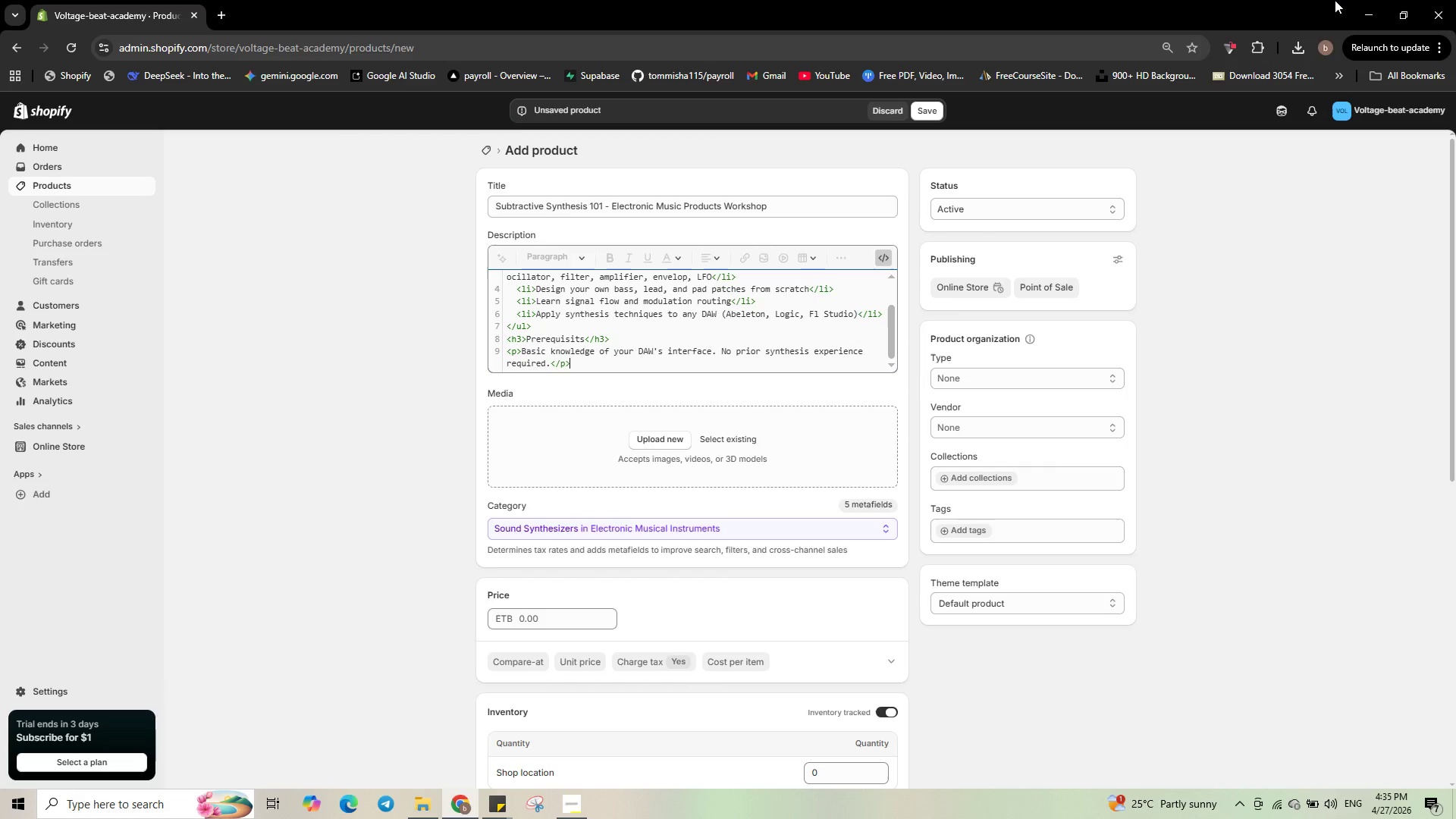 
key(Enter)
 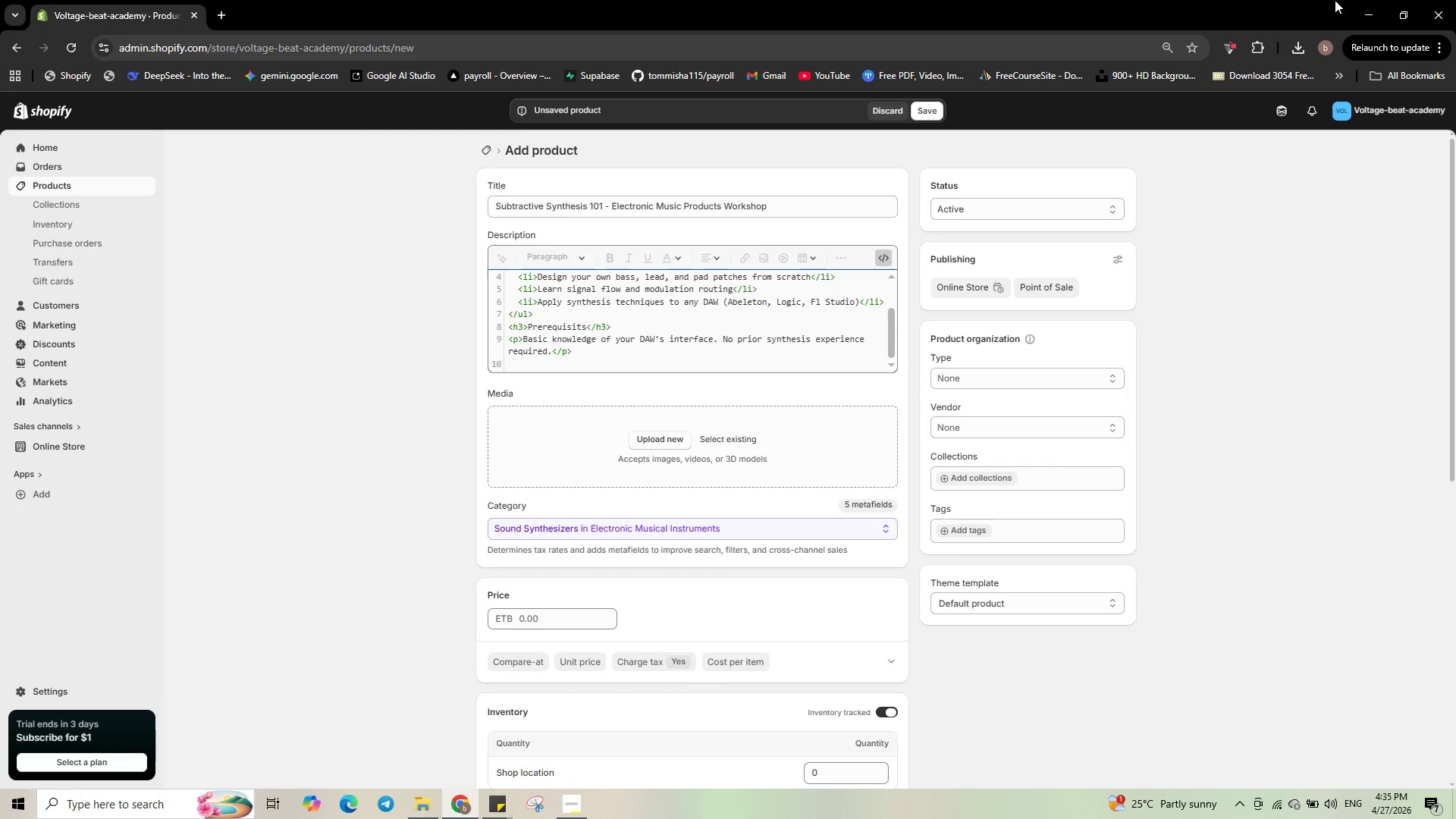 
type(<h3>Prerequisits</h3>)
 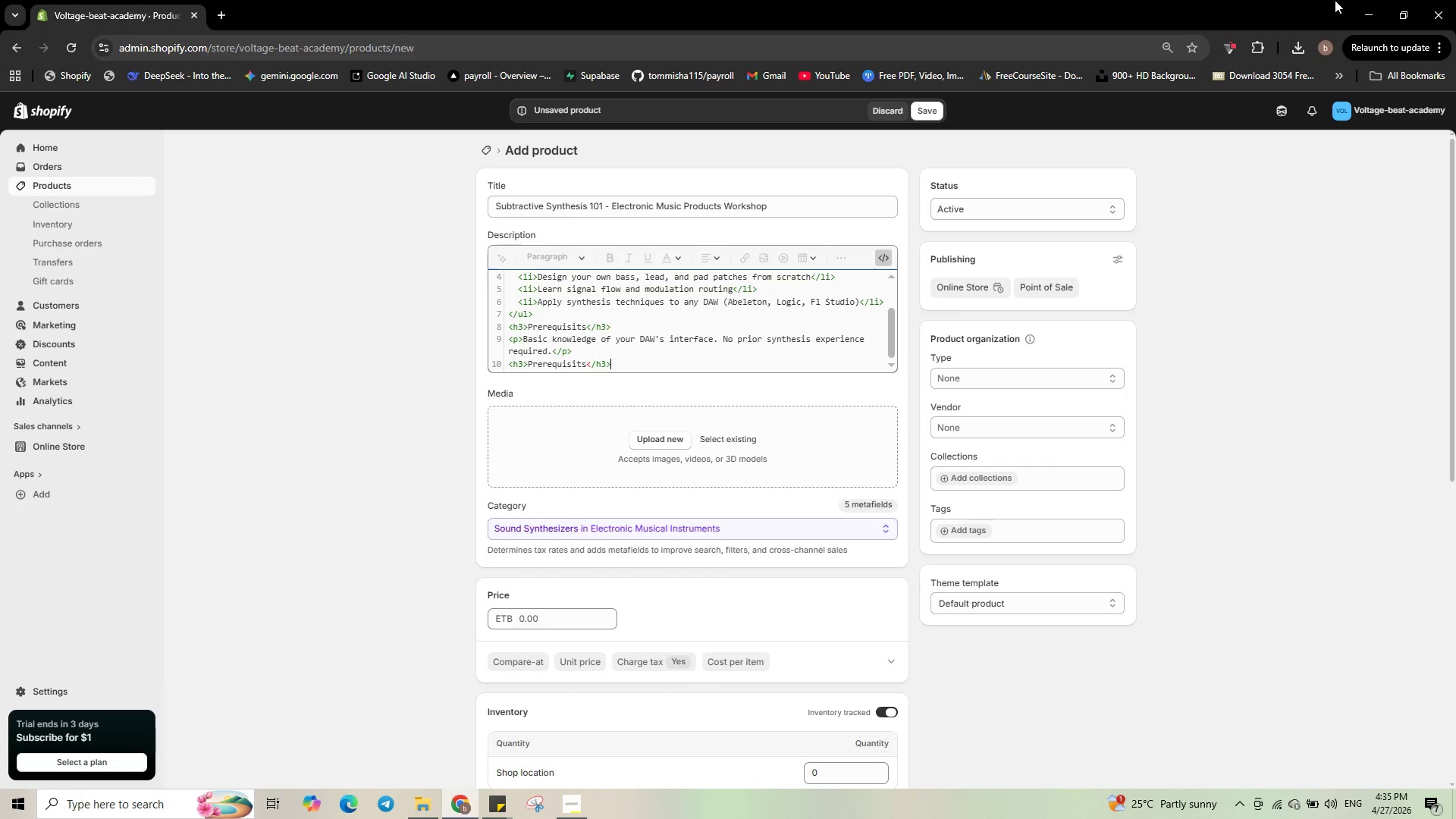 
key(Enter)
 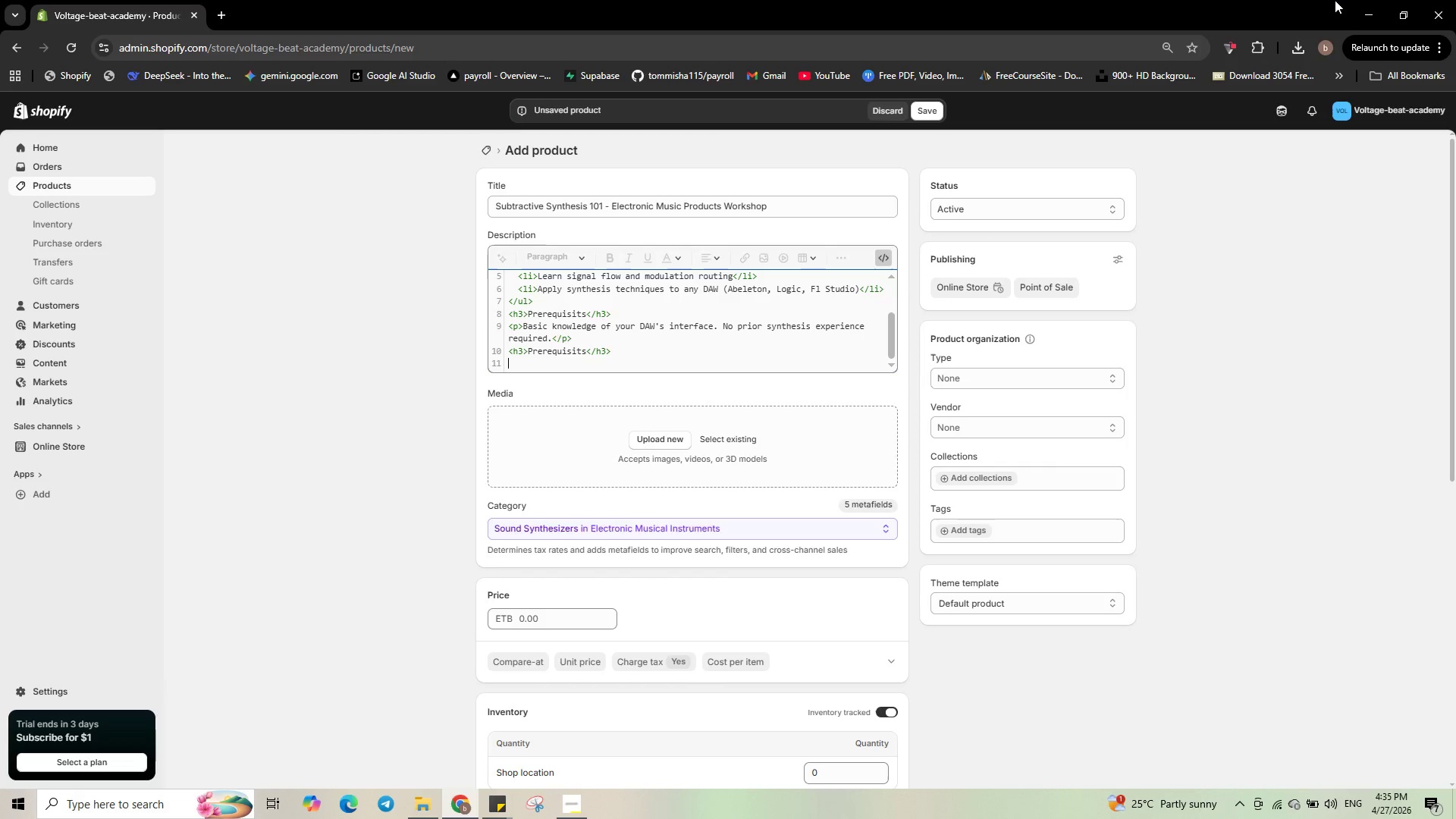 
type(<p> )
key(Backspace)
type(Basic knowledge of your DAW)
 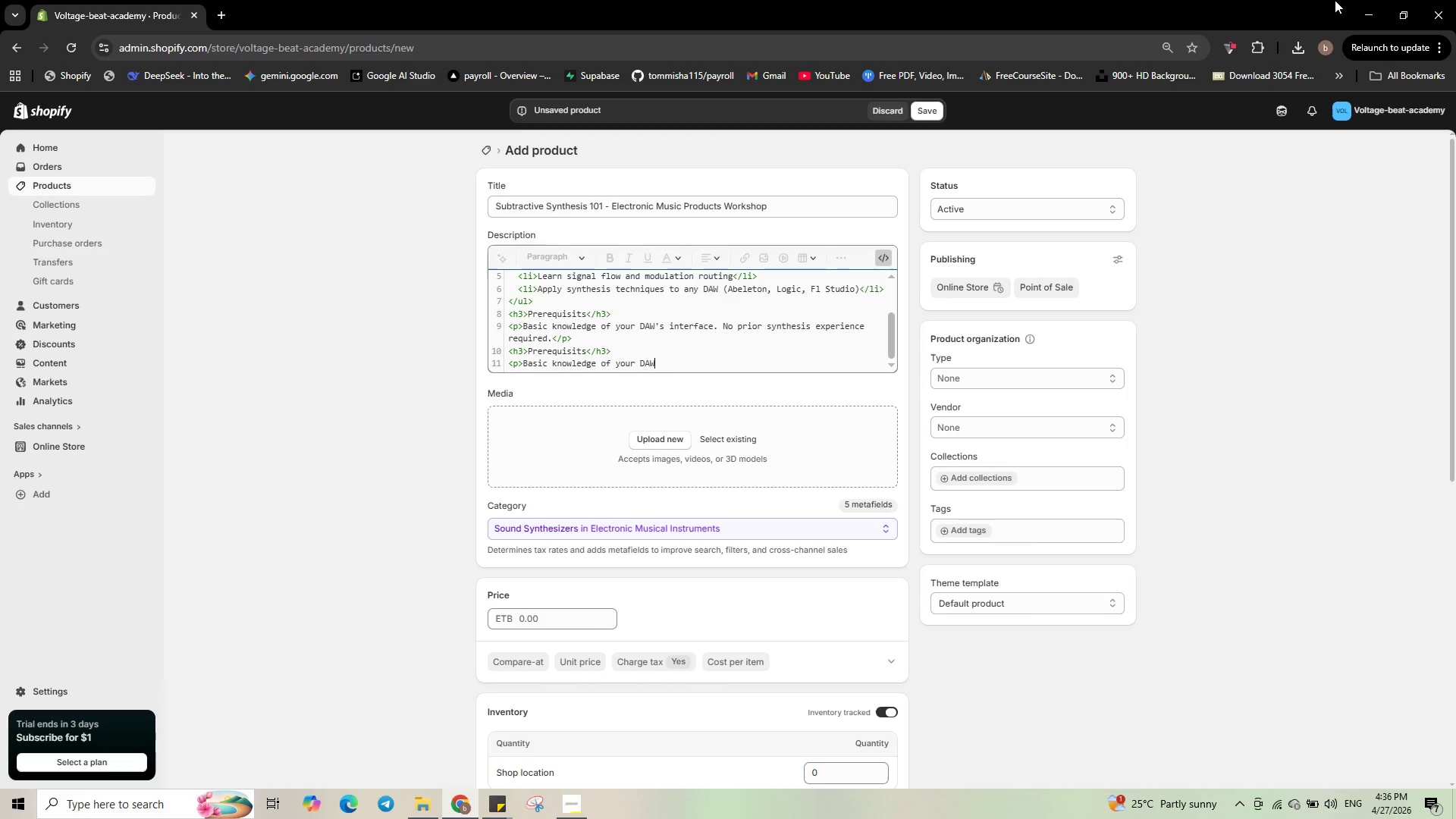 
type('s interface)
 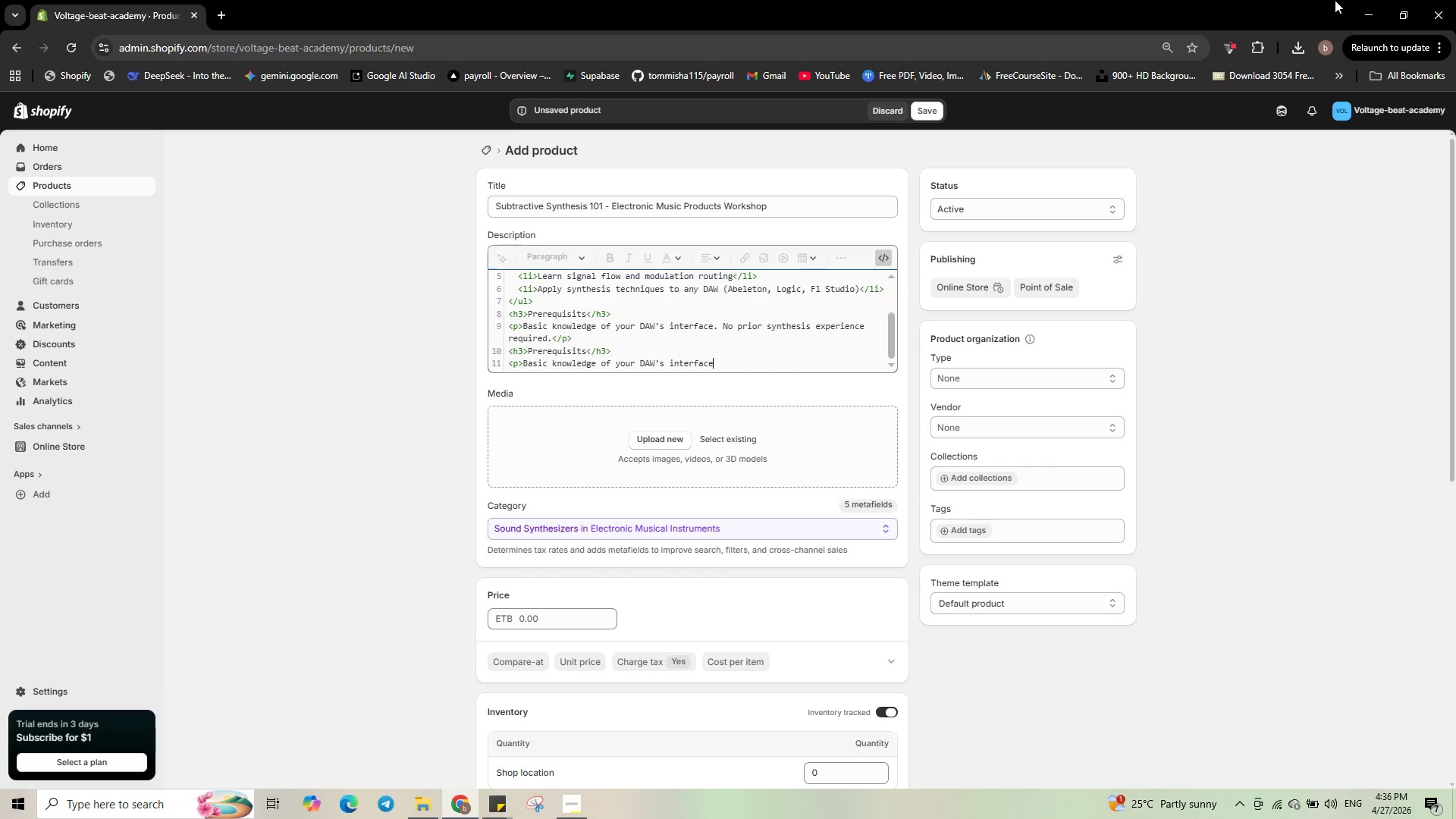 
type(. No prior )
 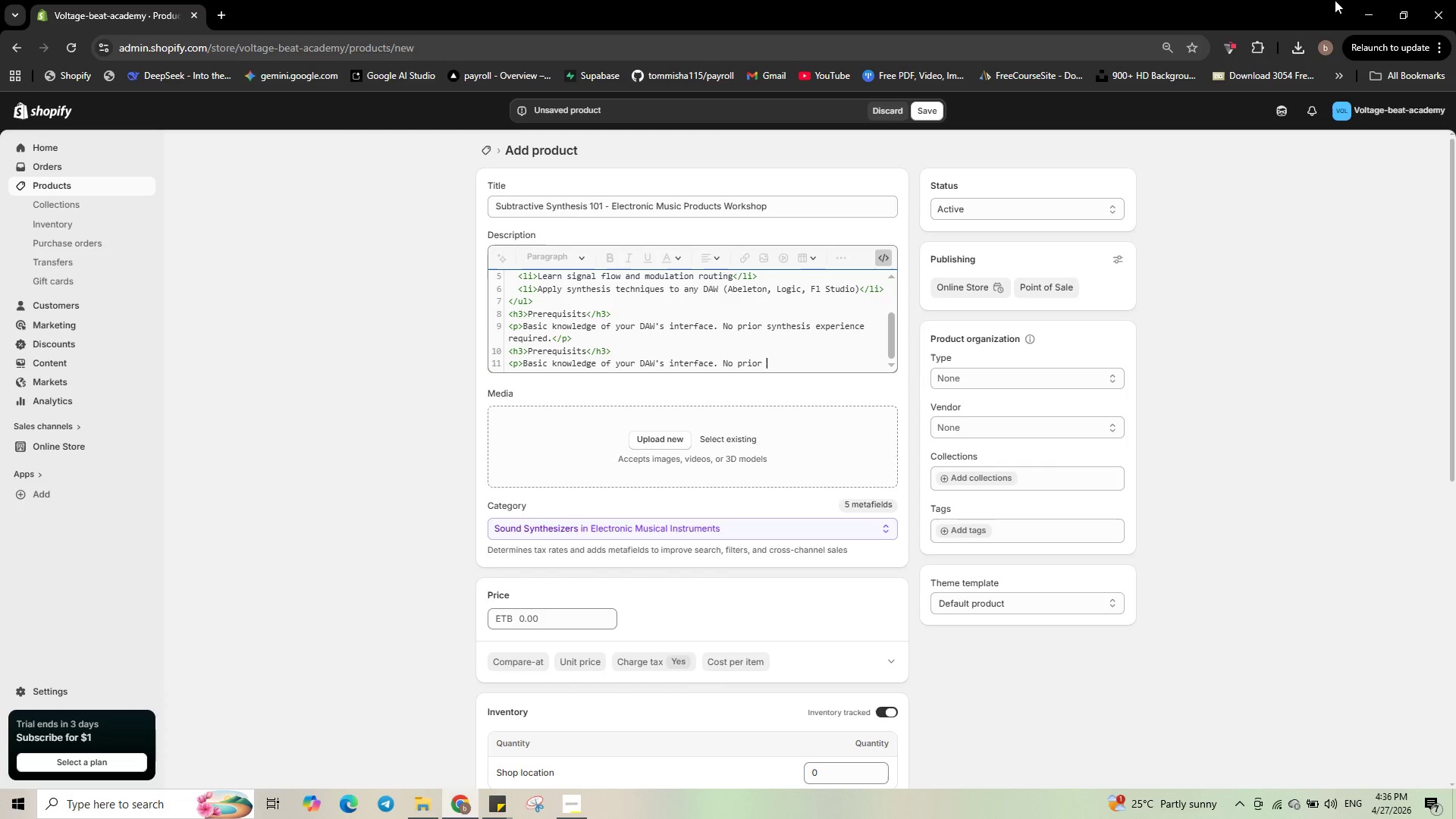 
wait(14.81)
 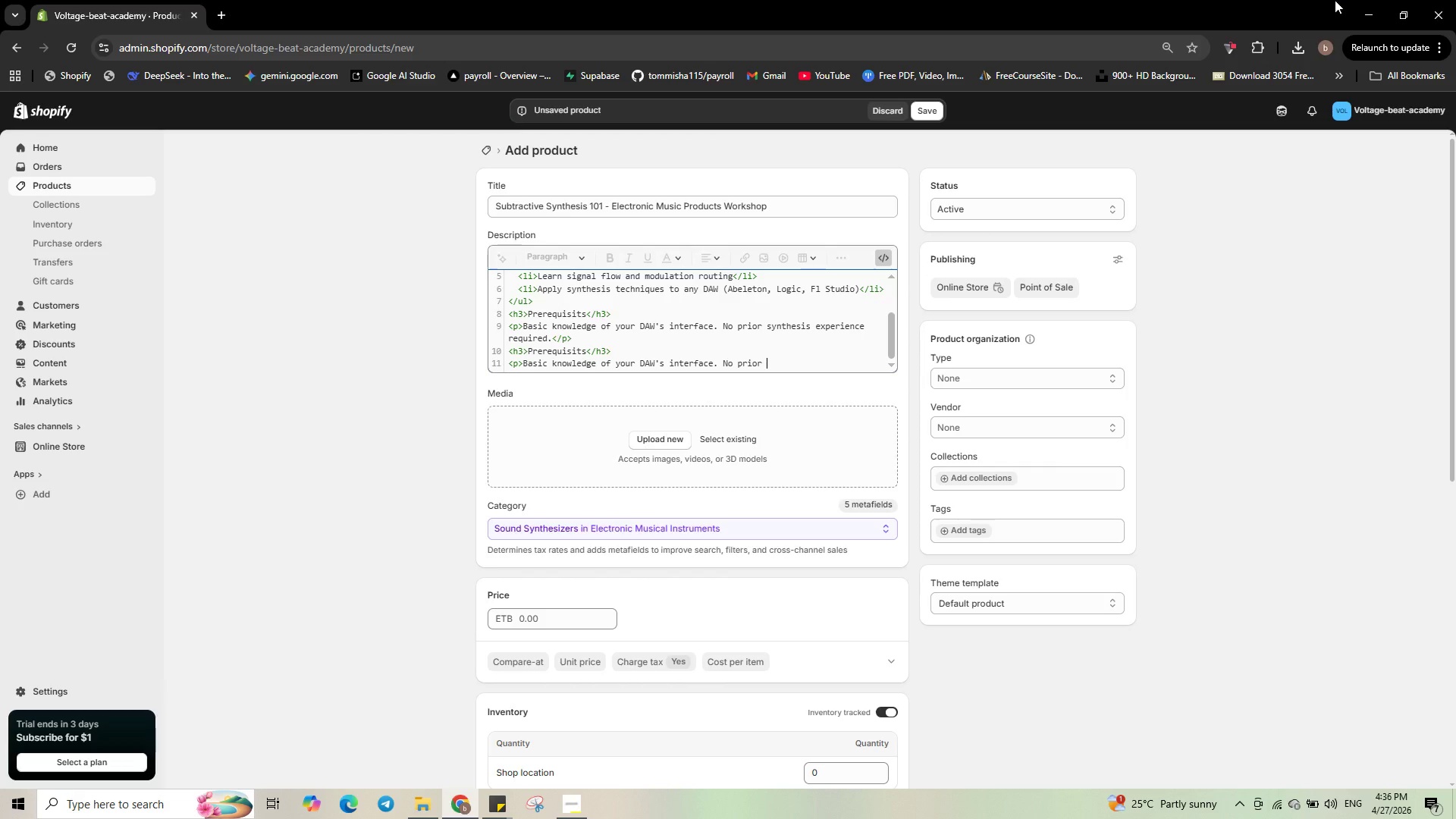 
key(Backspace)
 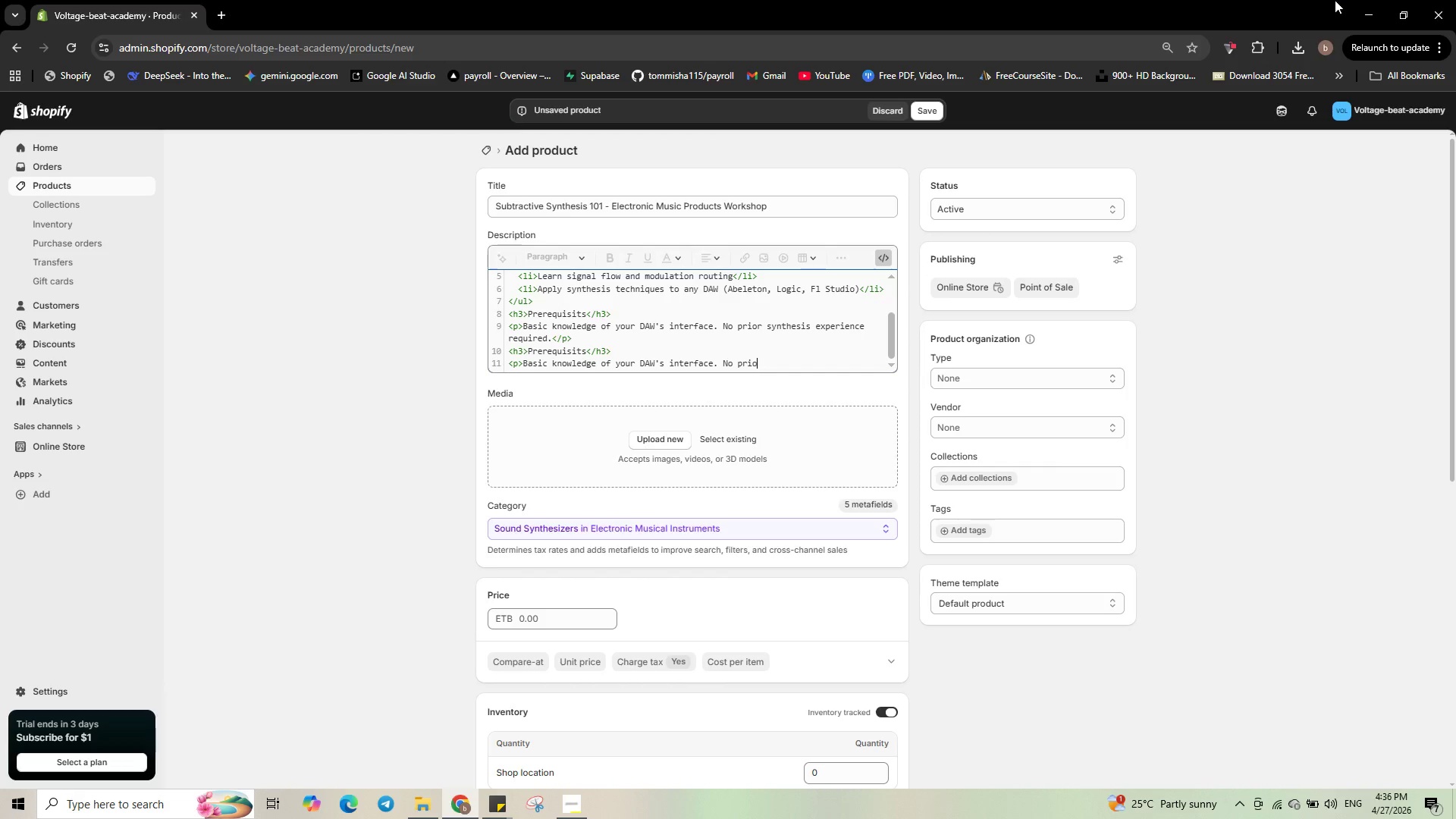 
key(Backspace)
 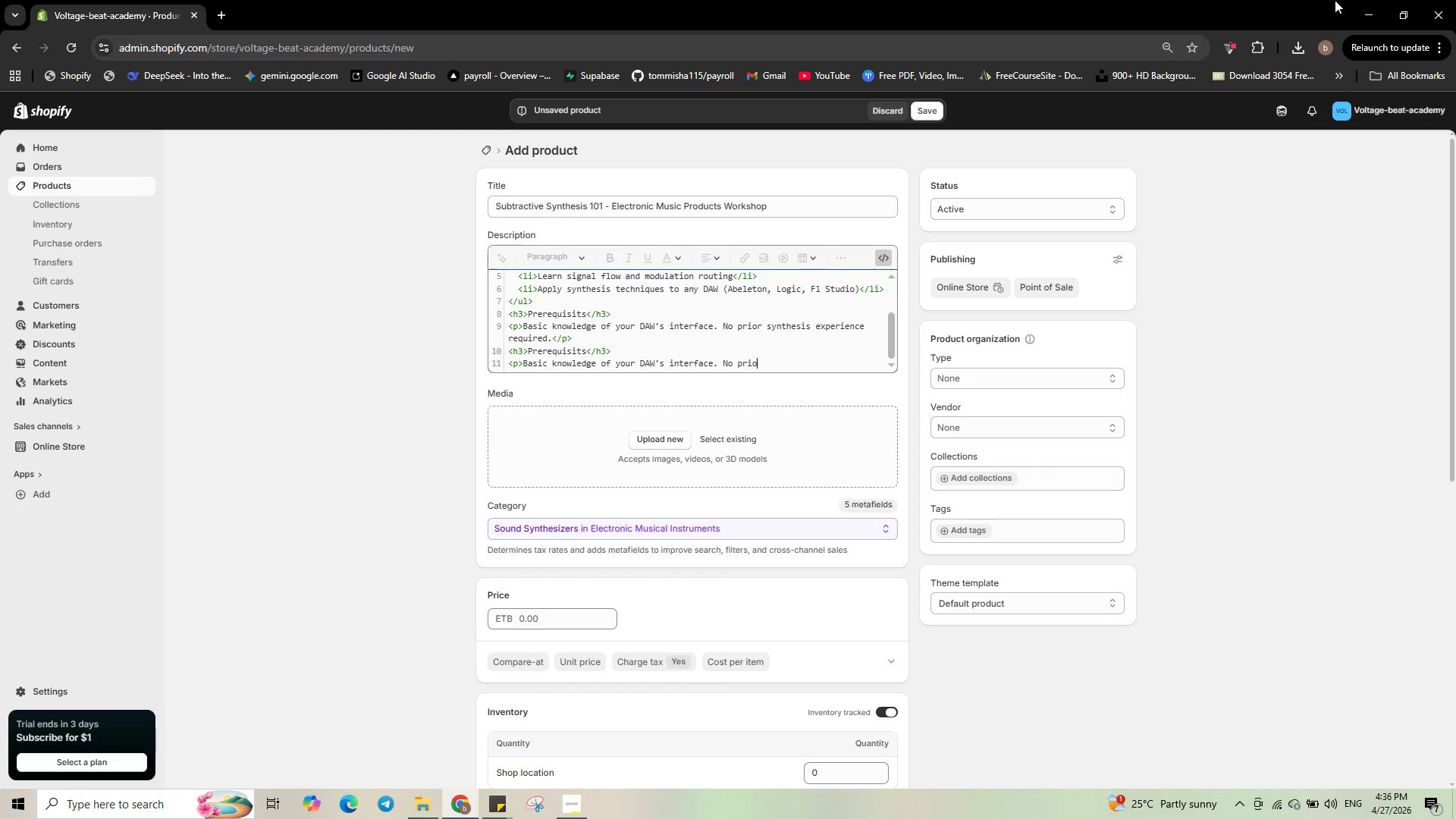 
key(Backspace)
 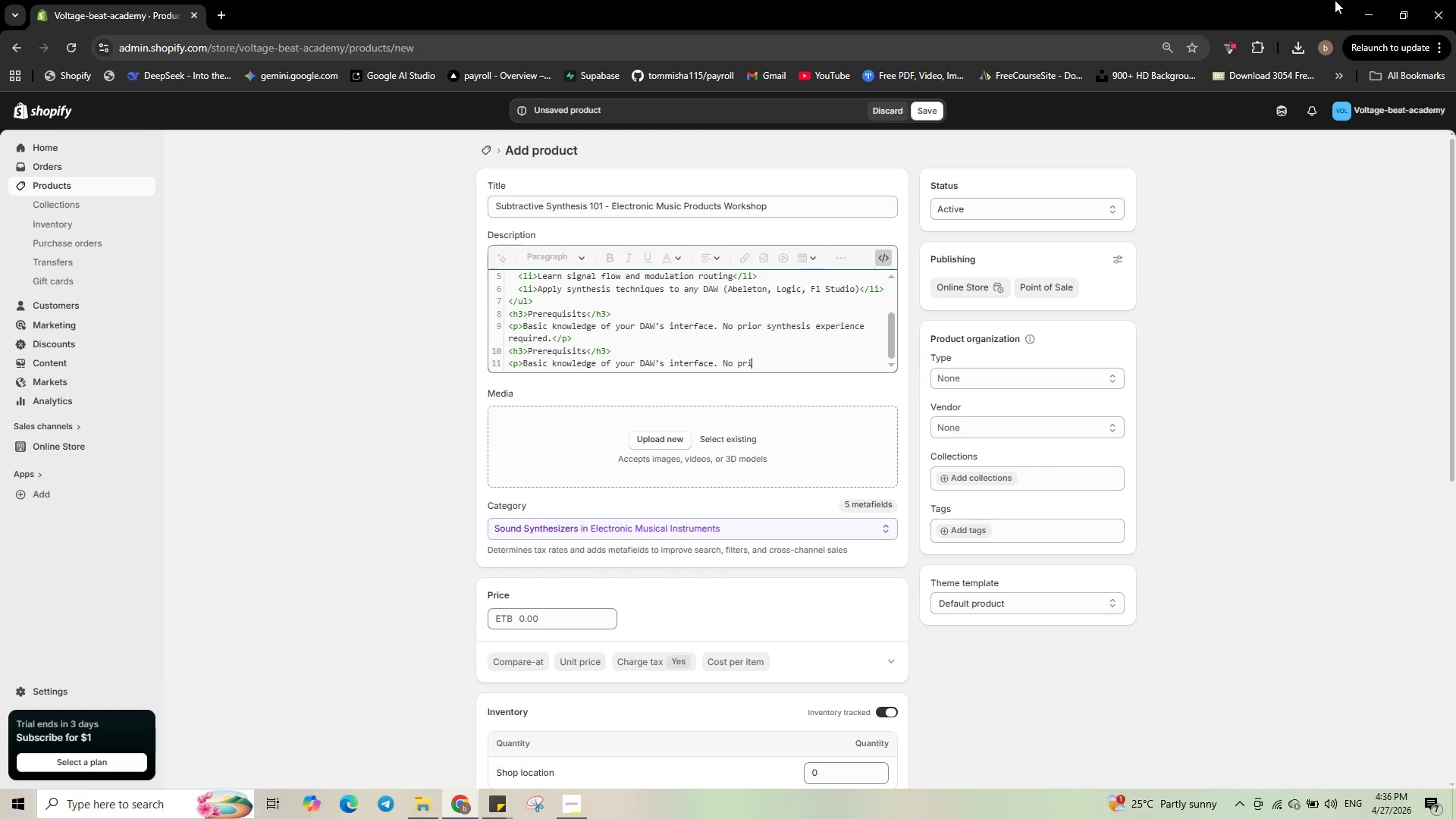 
key(Backspace)
 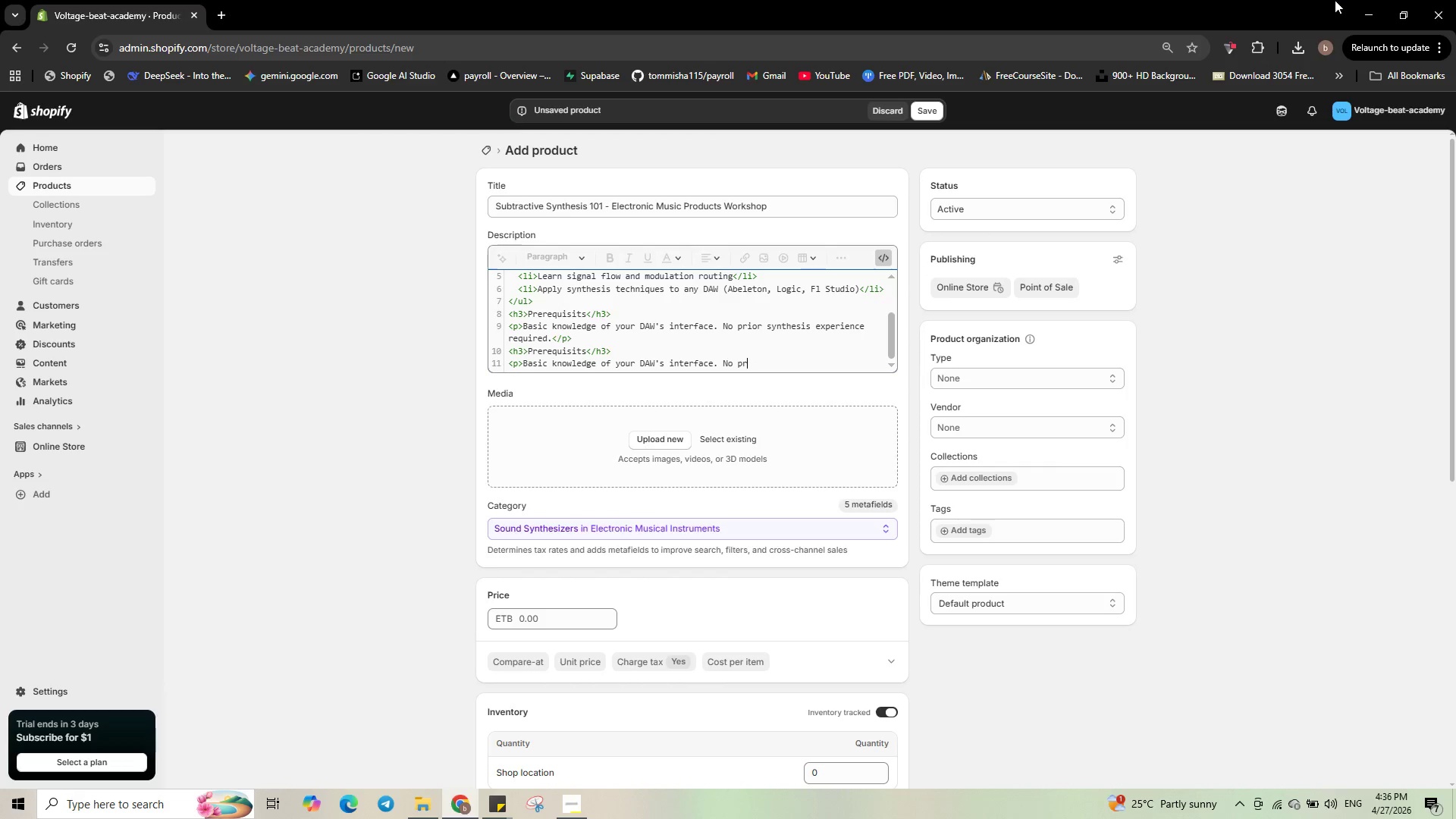 
key(Backspace)
 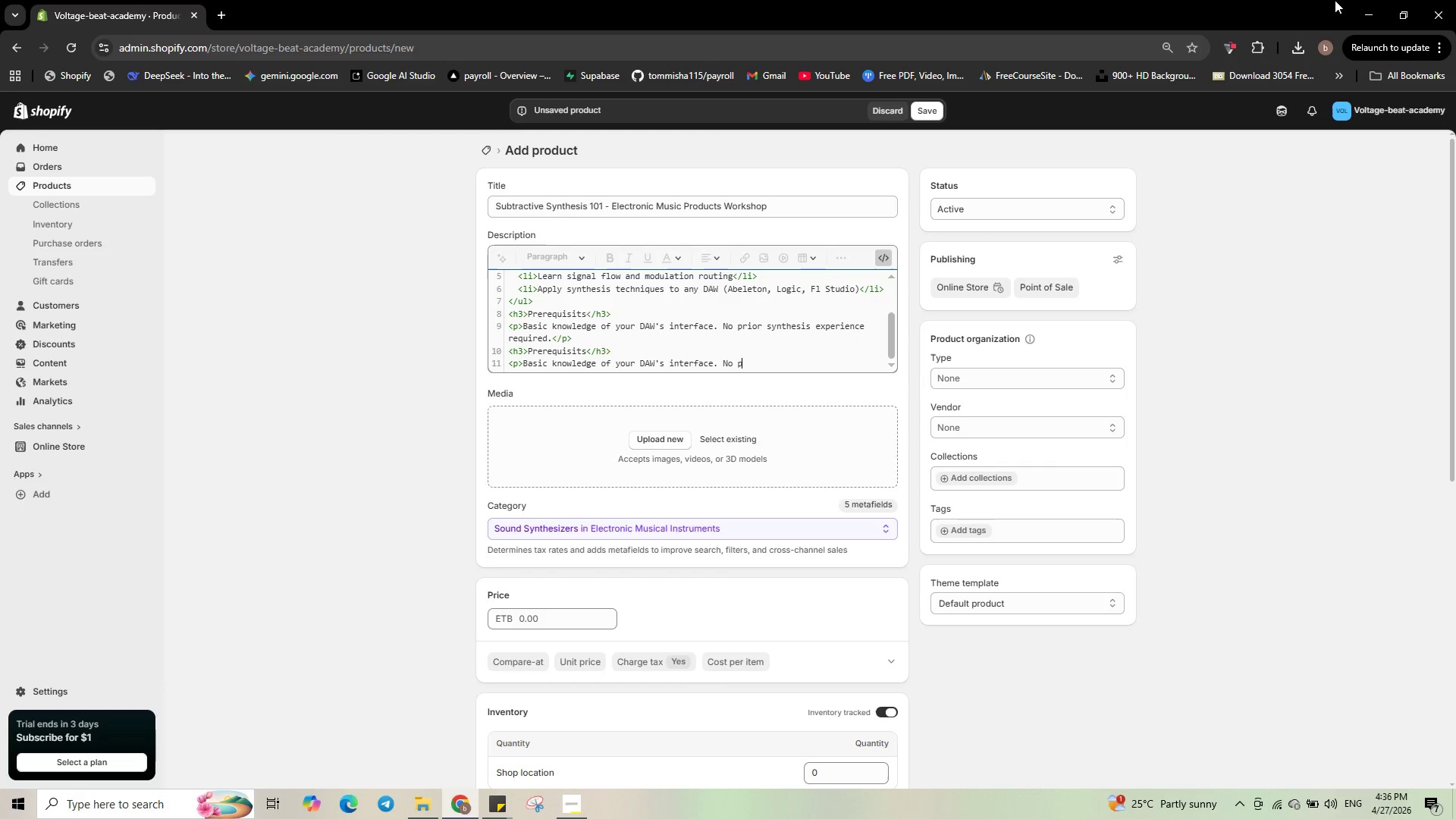 
key(Backspace)
 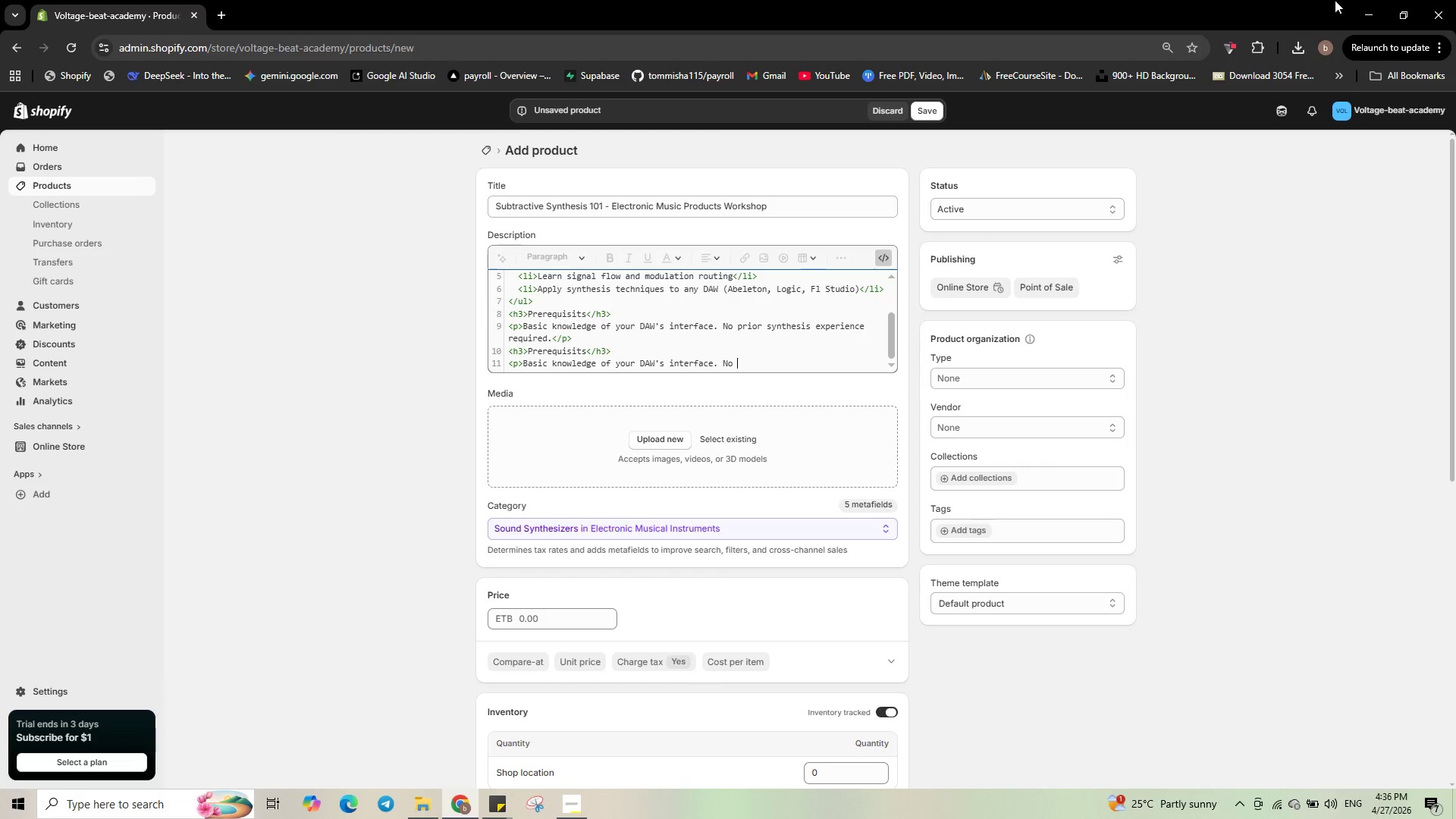 
key(Backspace)
 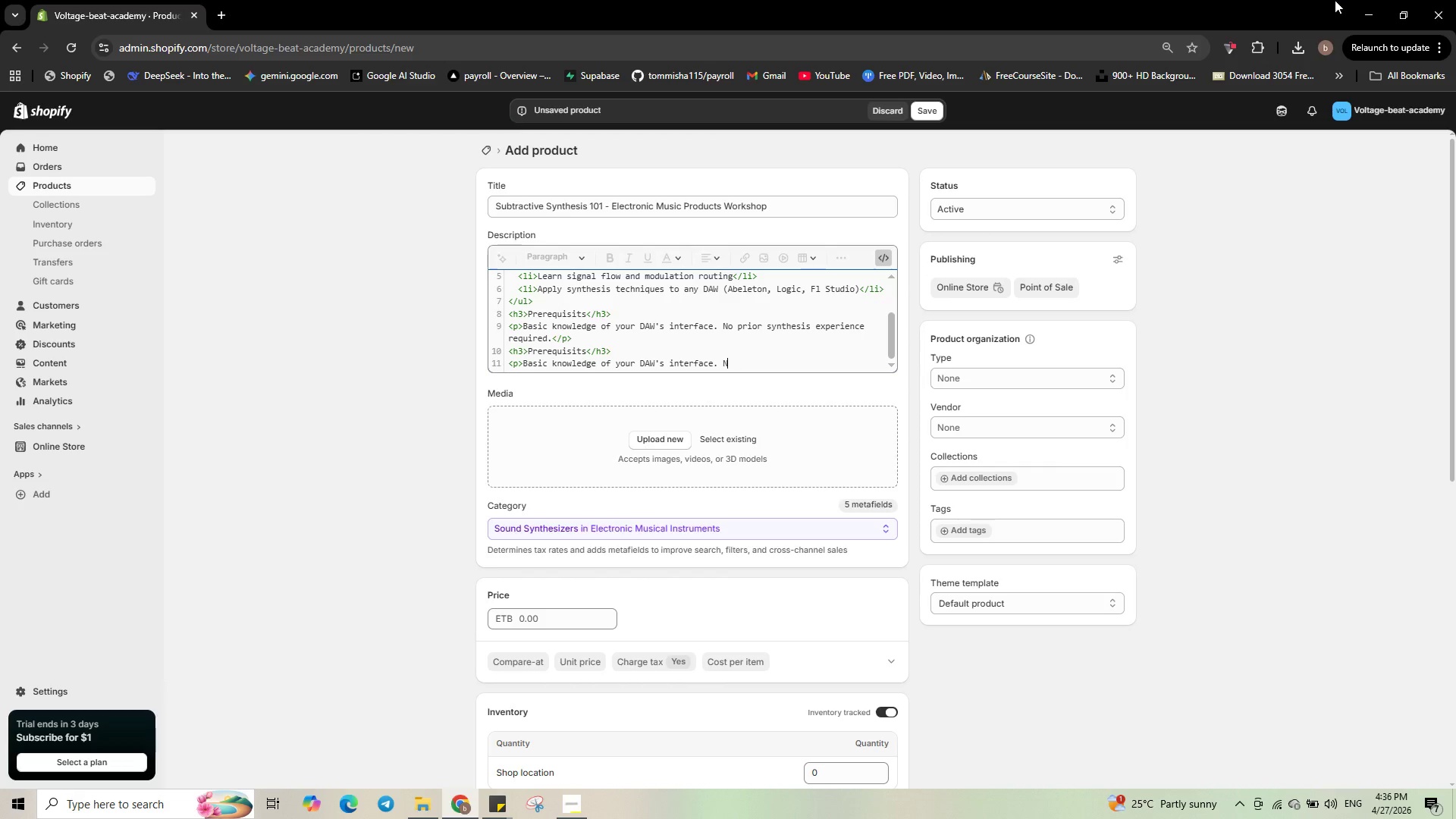 
hold_key(key=Backspace, duration=0.53)
 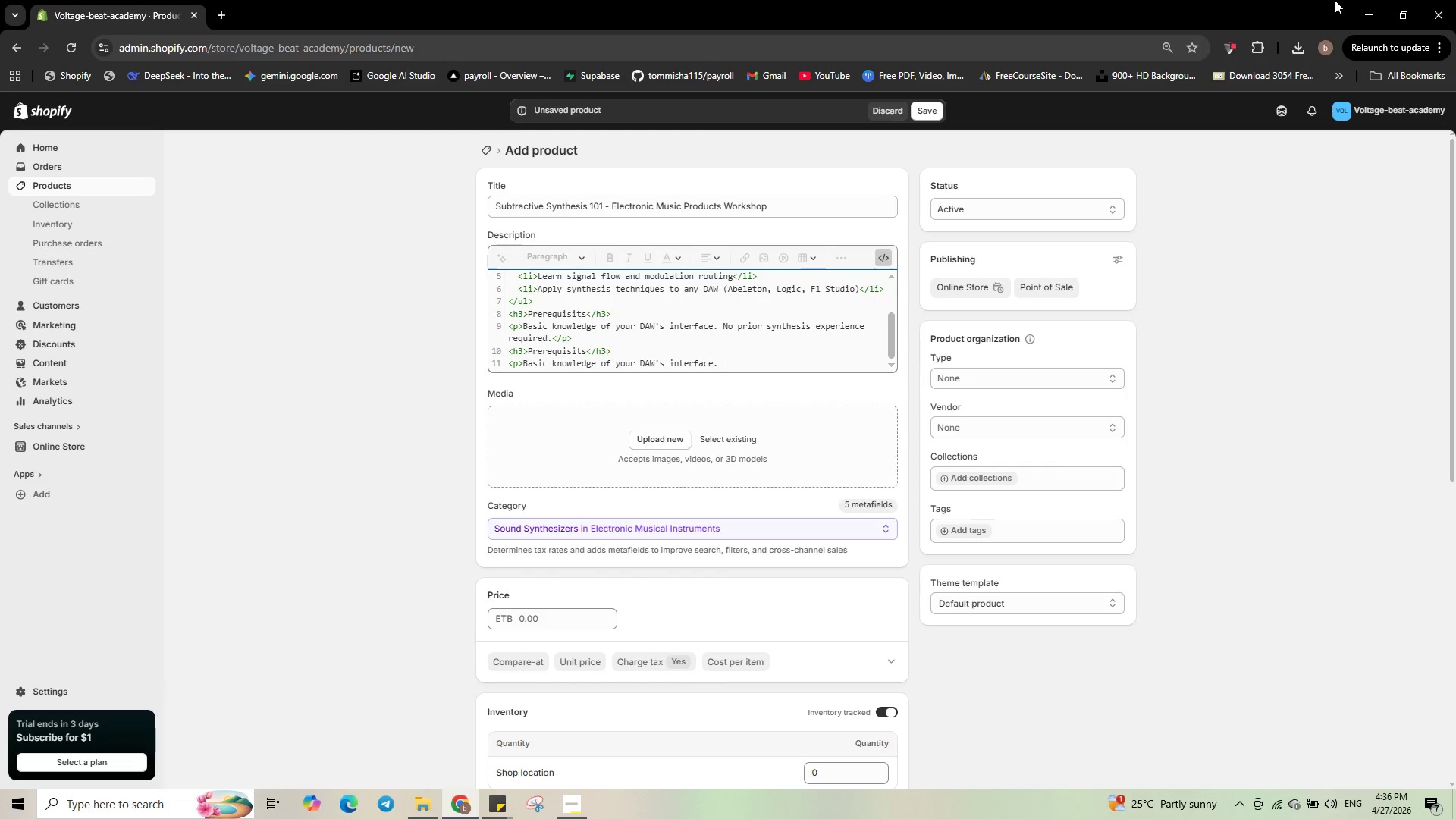 
wait(5.31)
 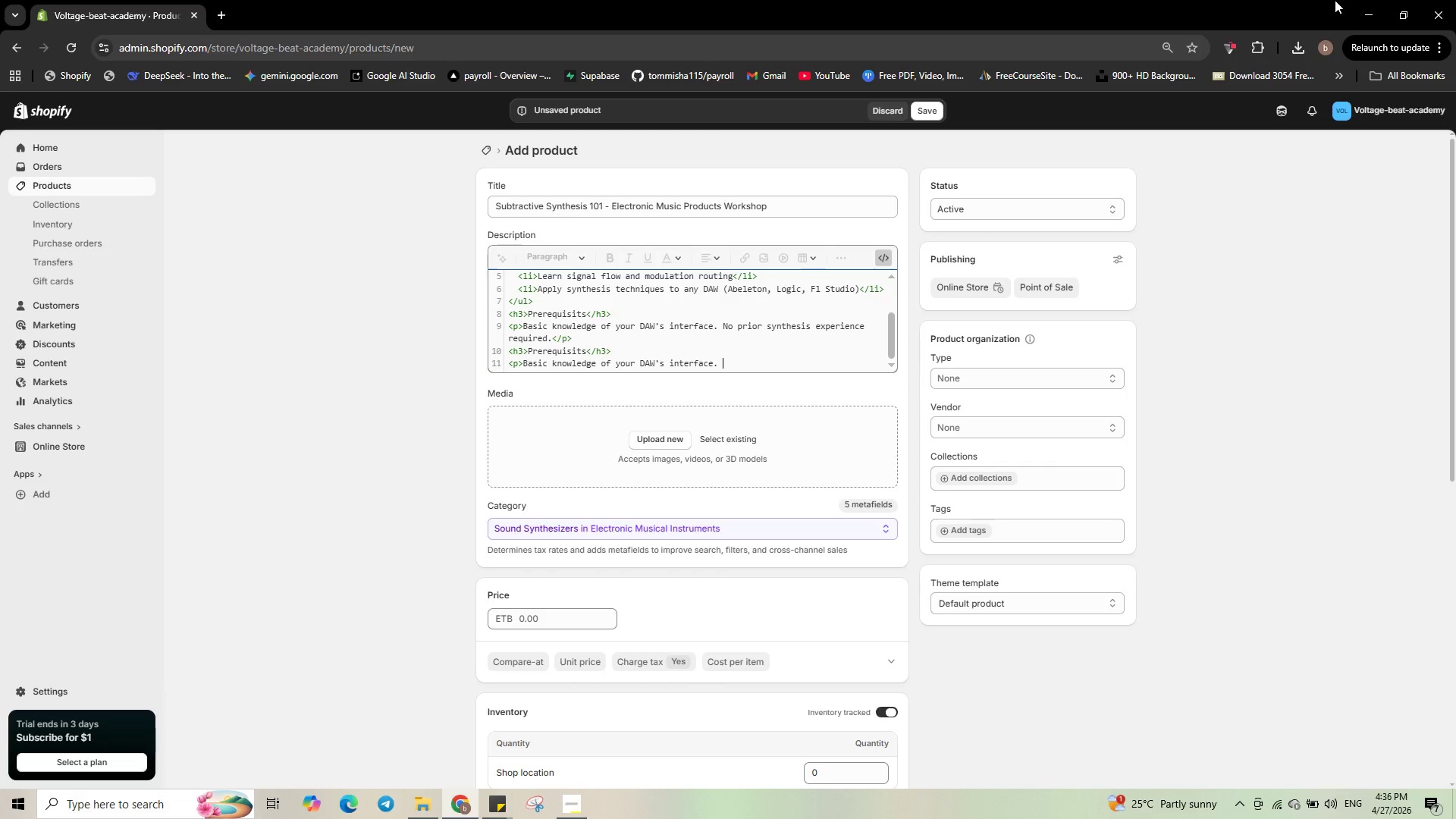 
hold_key(key=Backspace, duration=0.83)
 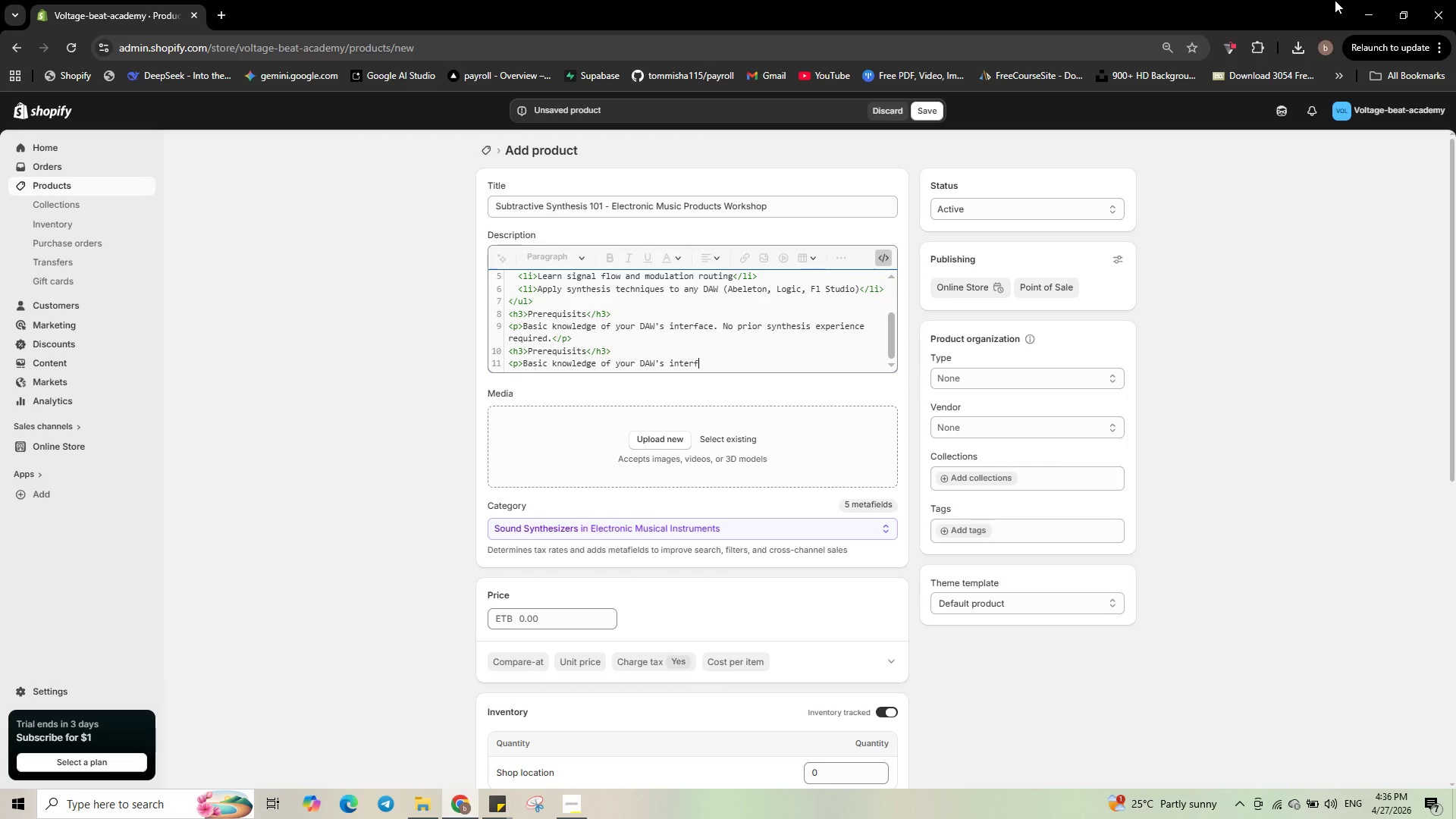 
key(Backspace)
 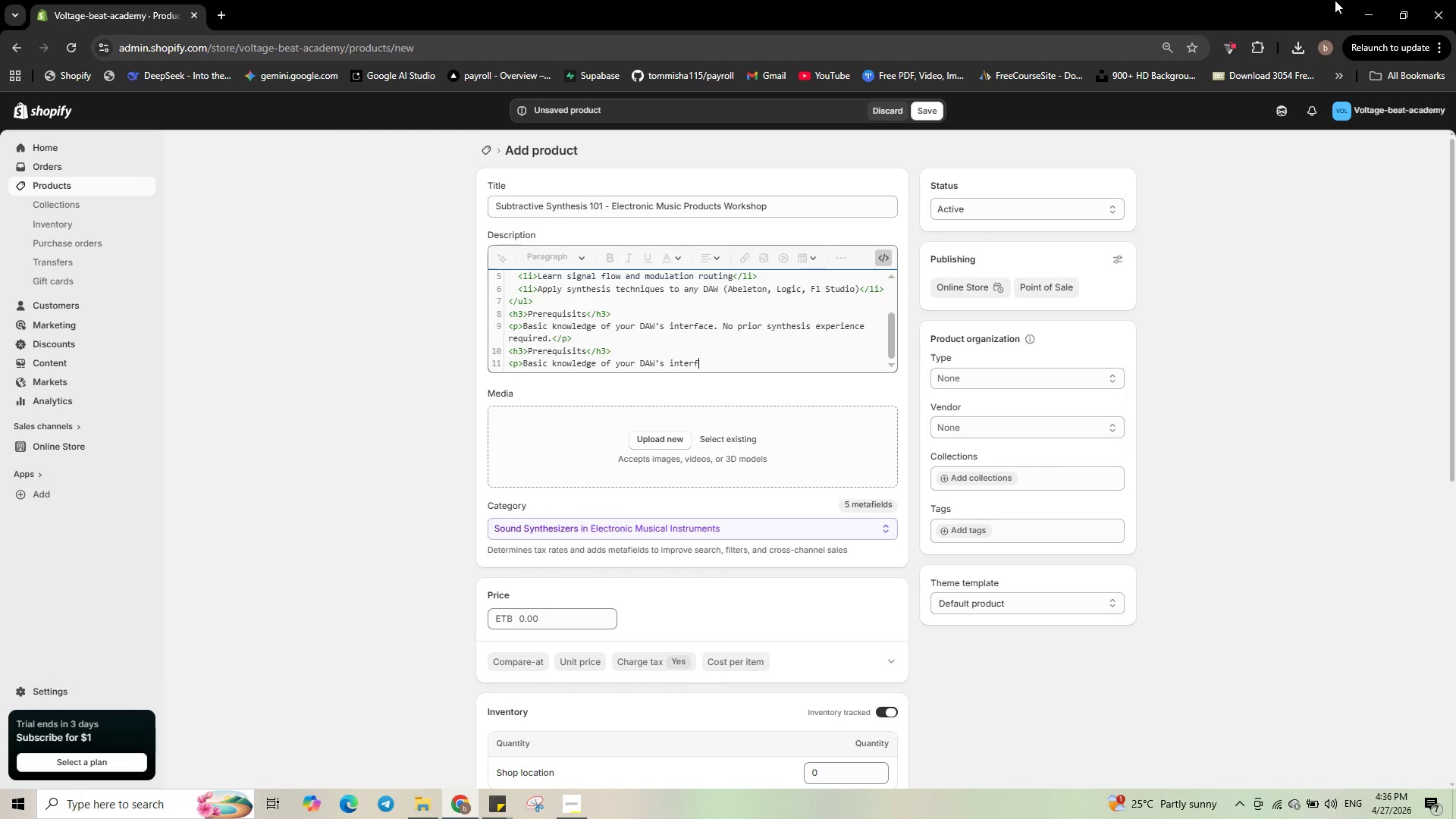 
key(Backspace)
 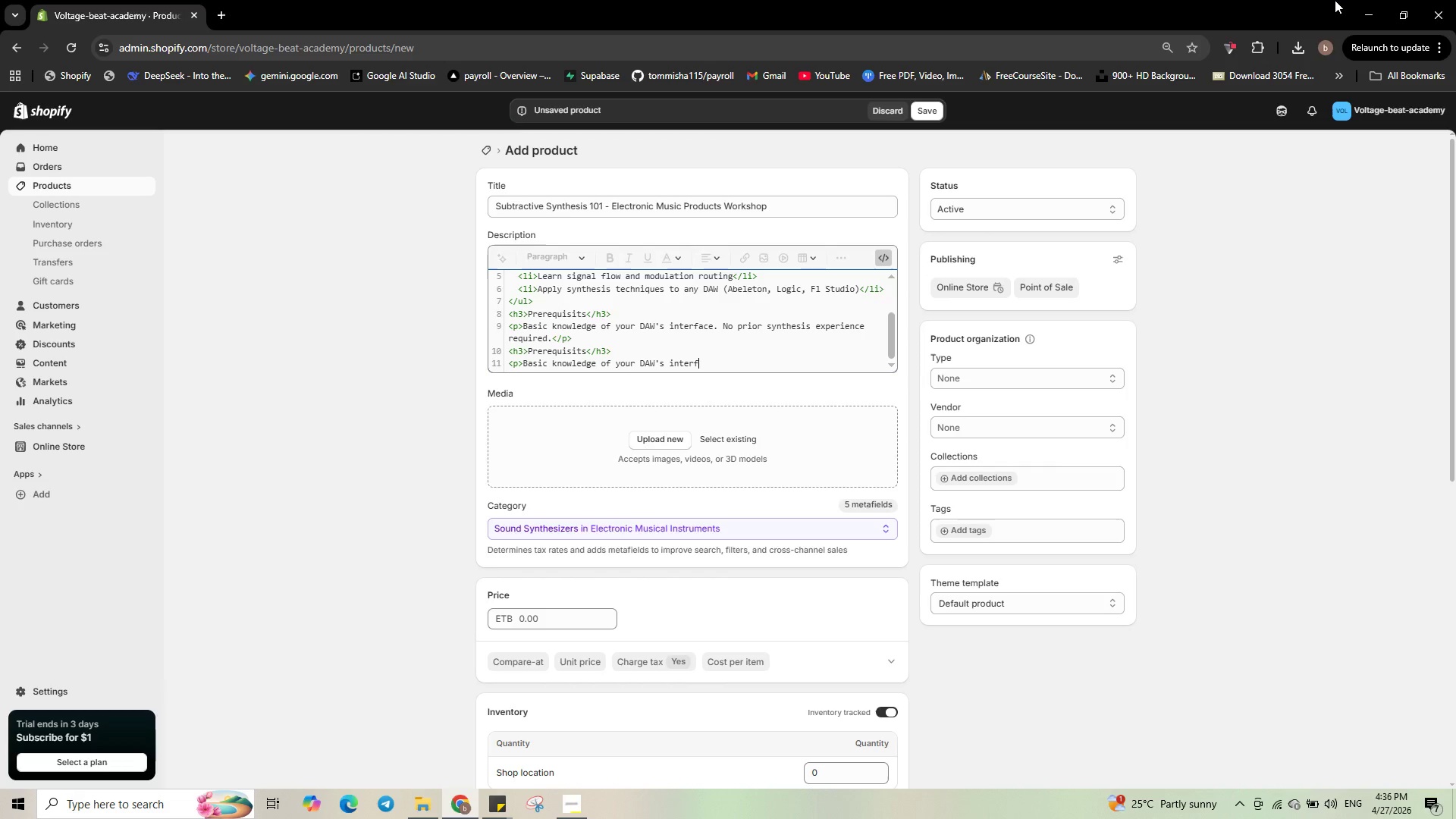 
key(Backspace)
 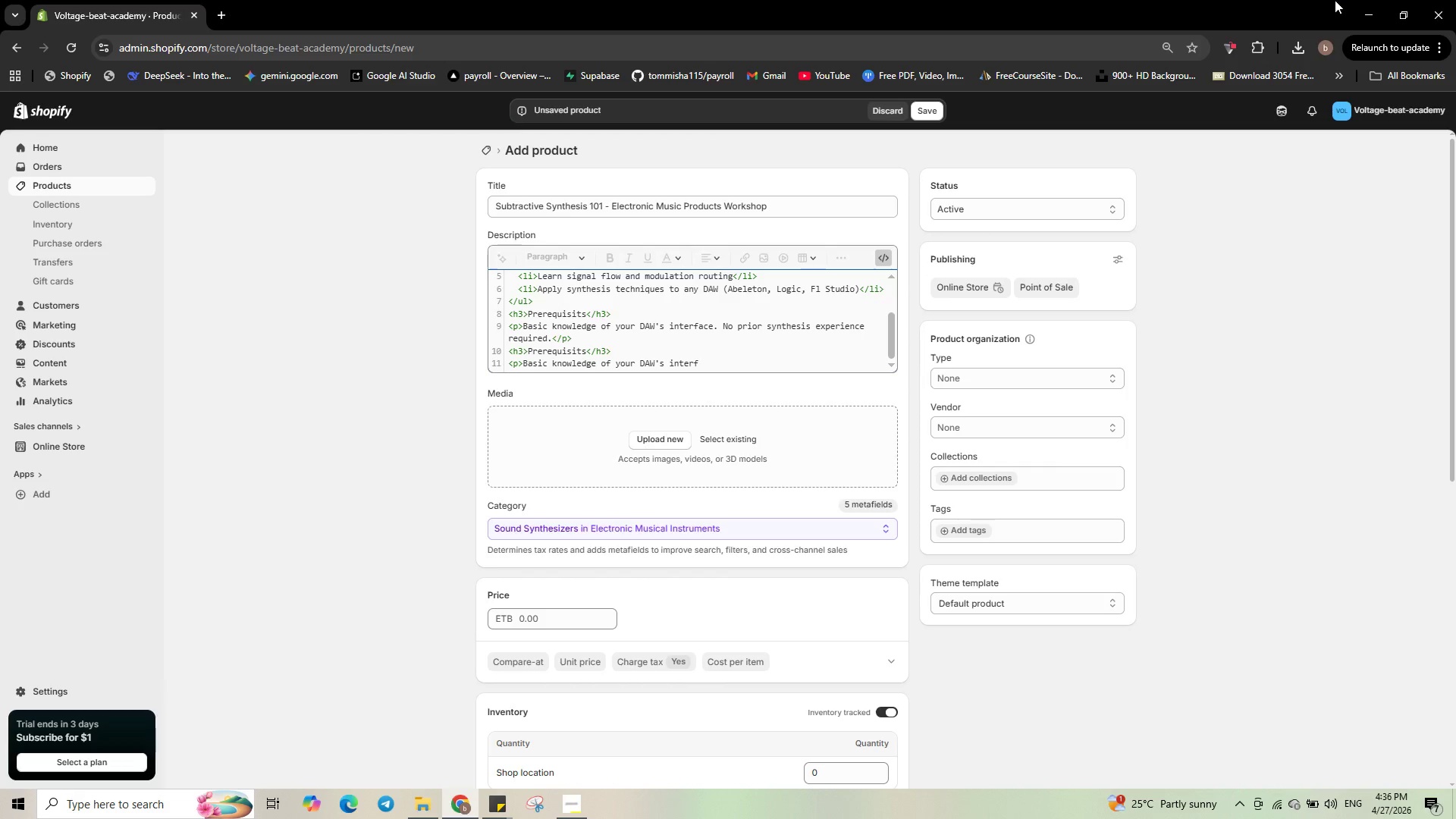 
key(Backspace)
 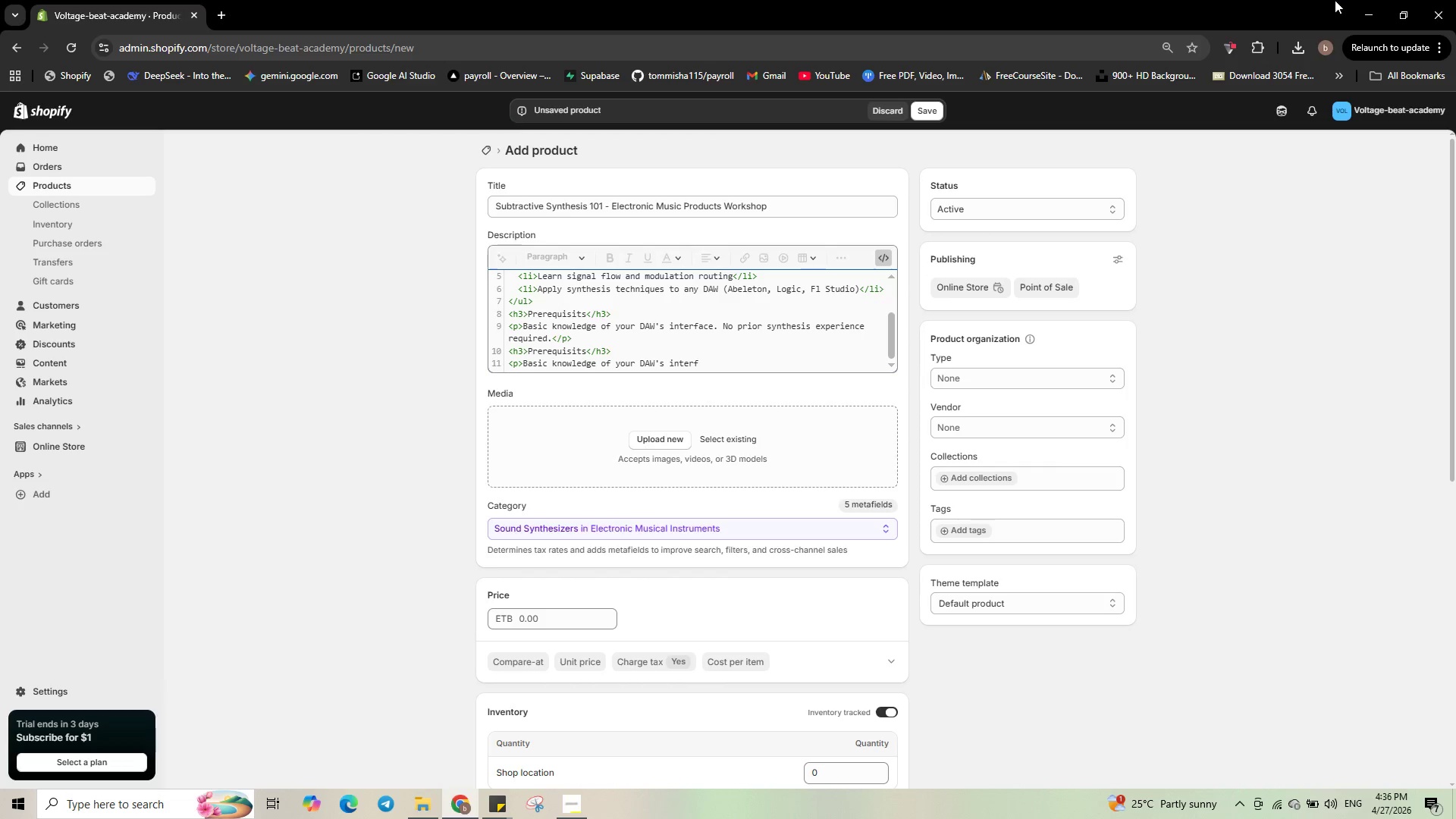 
key(Backspace)
 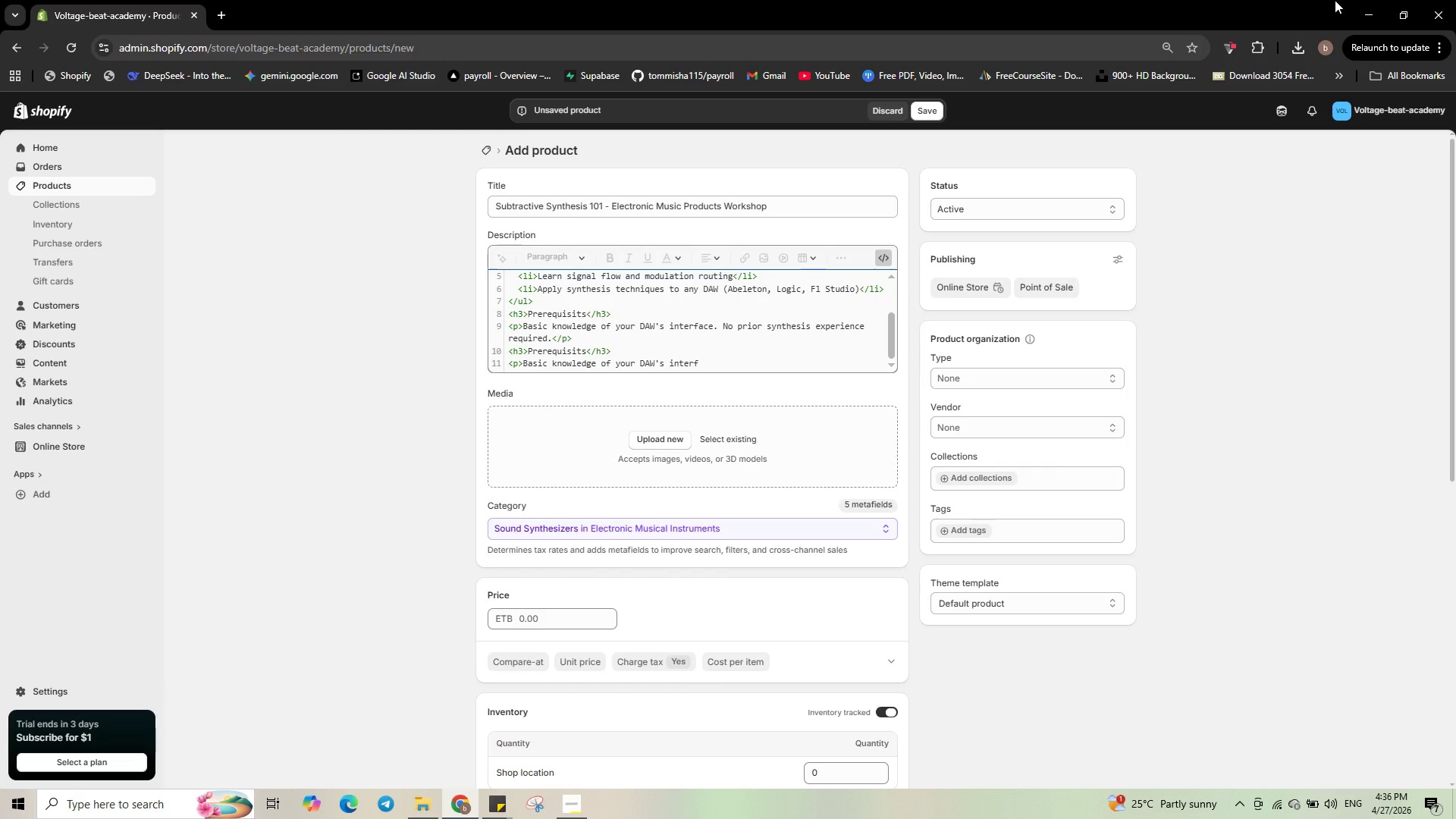 
key(Backspace)
 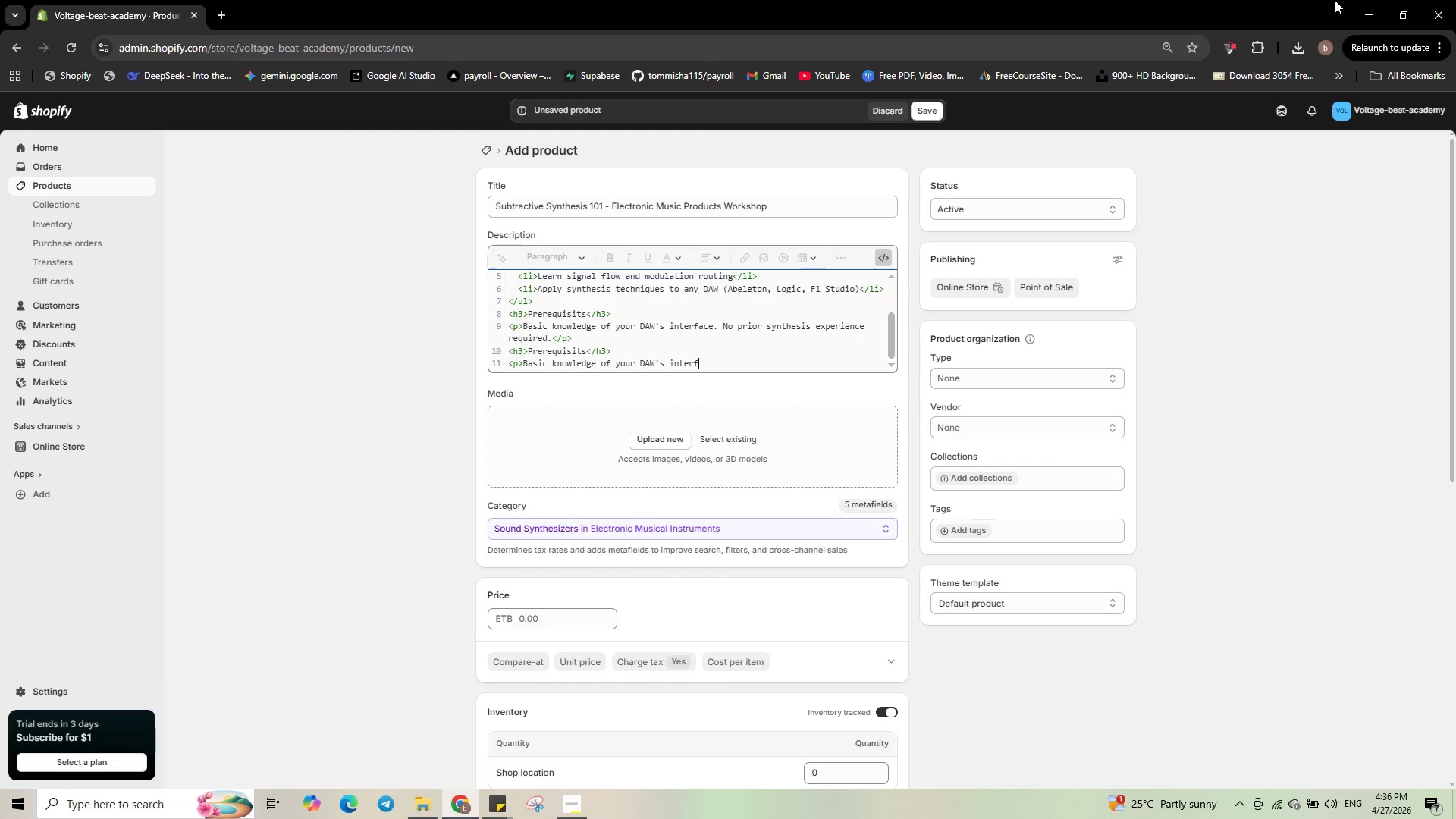 
key(Backspace)
 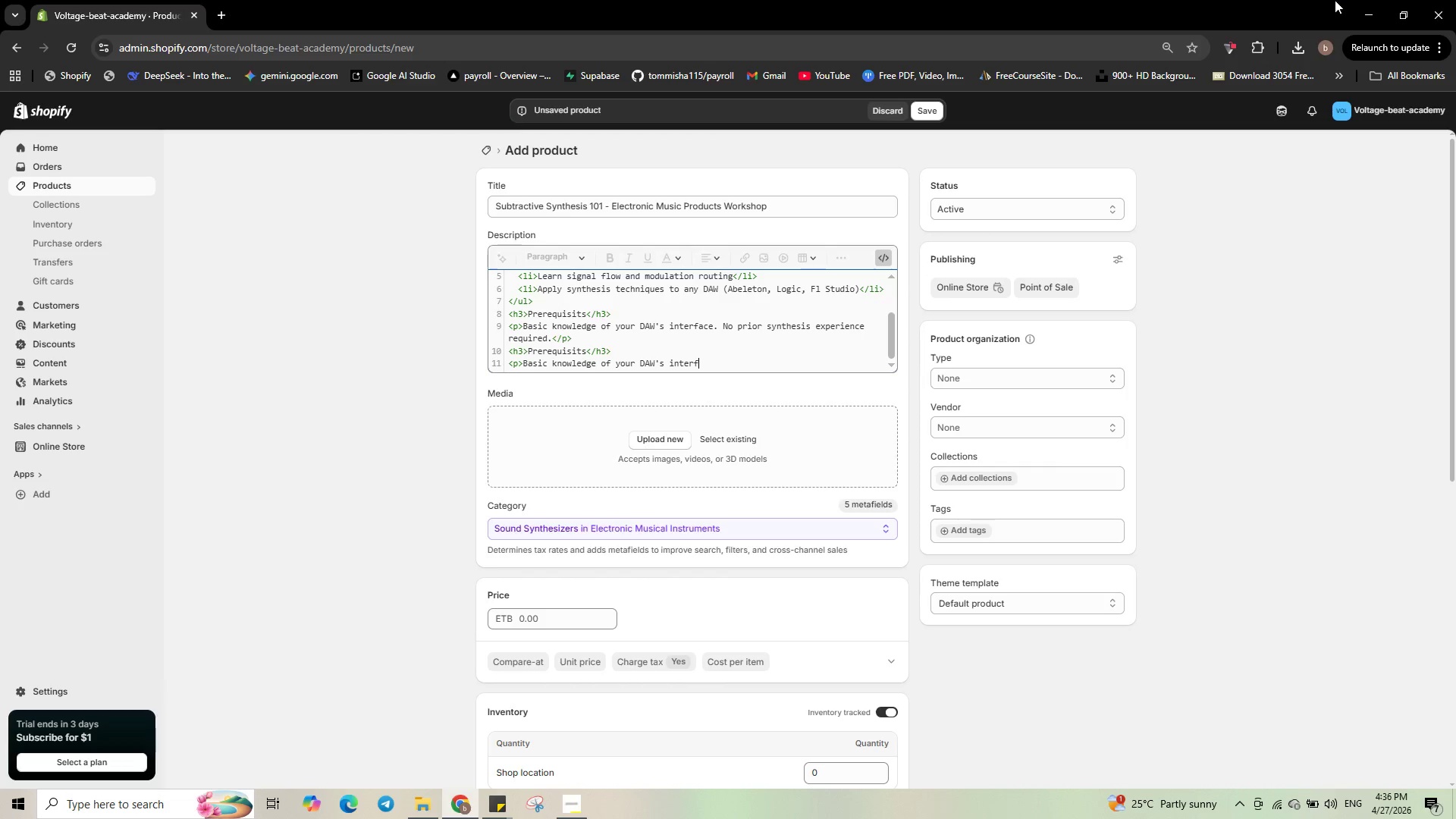 
key(Backspace)
 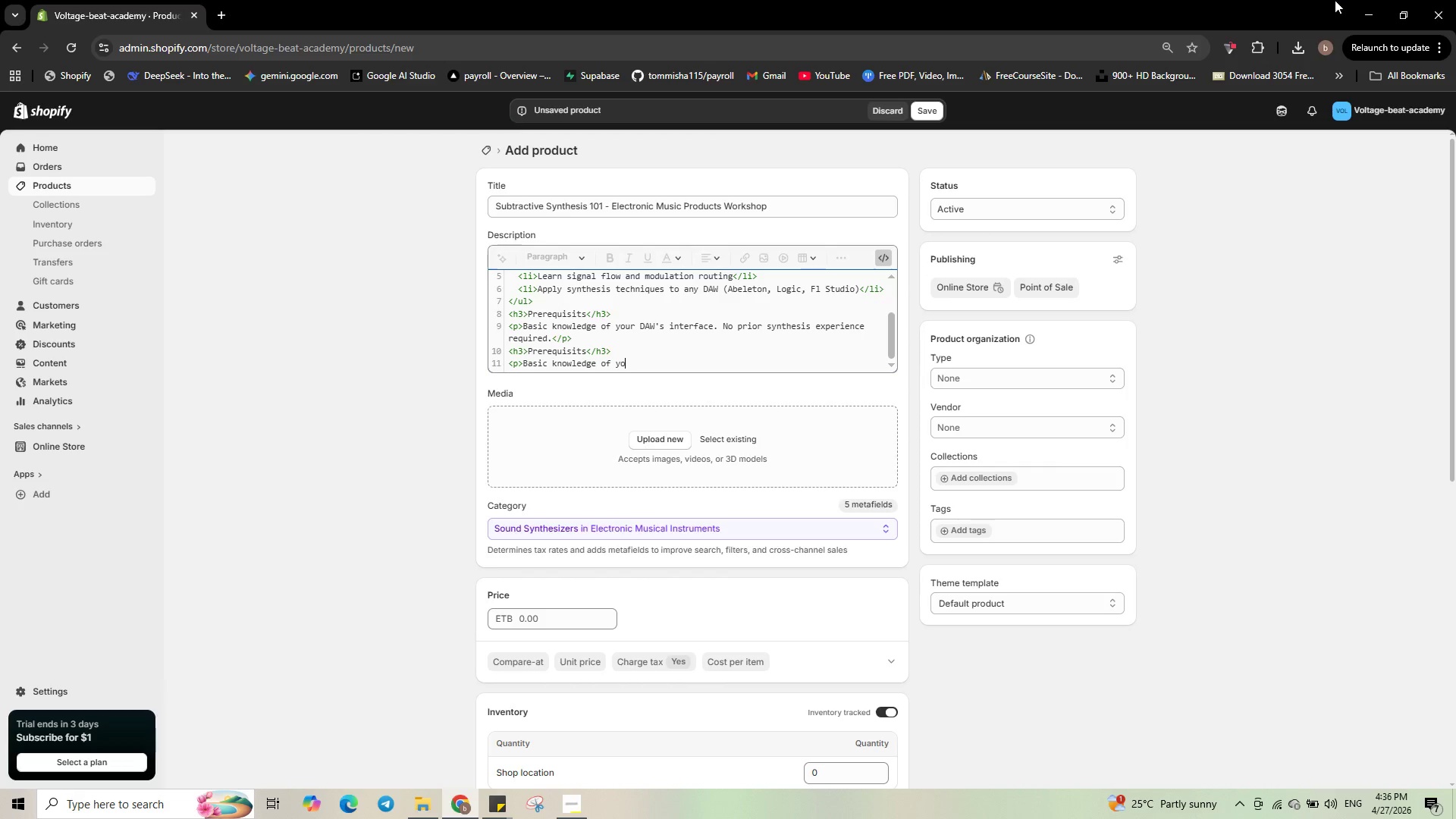 
key(Backspace)
 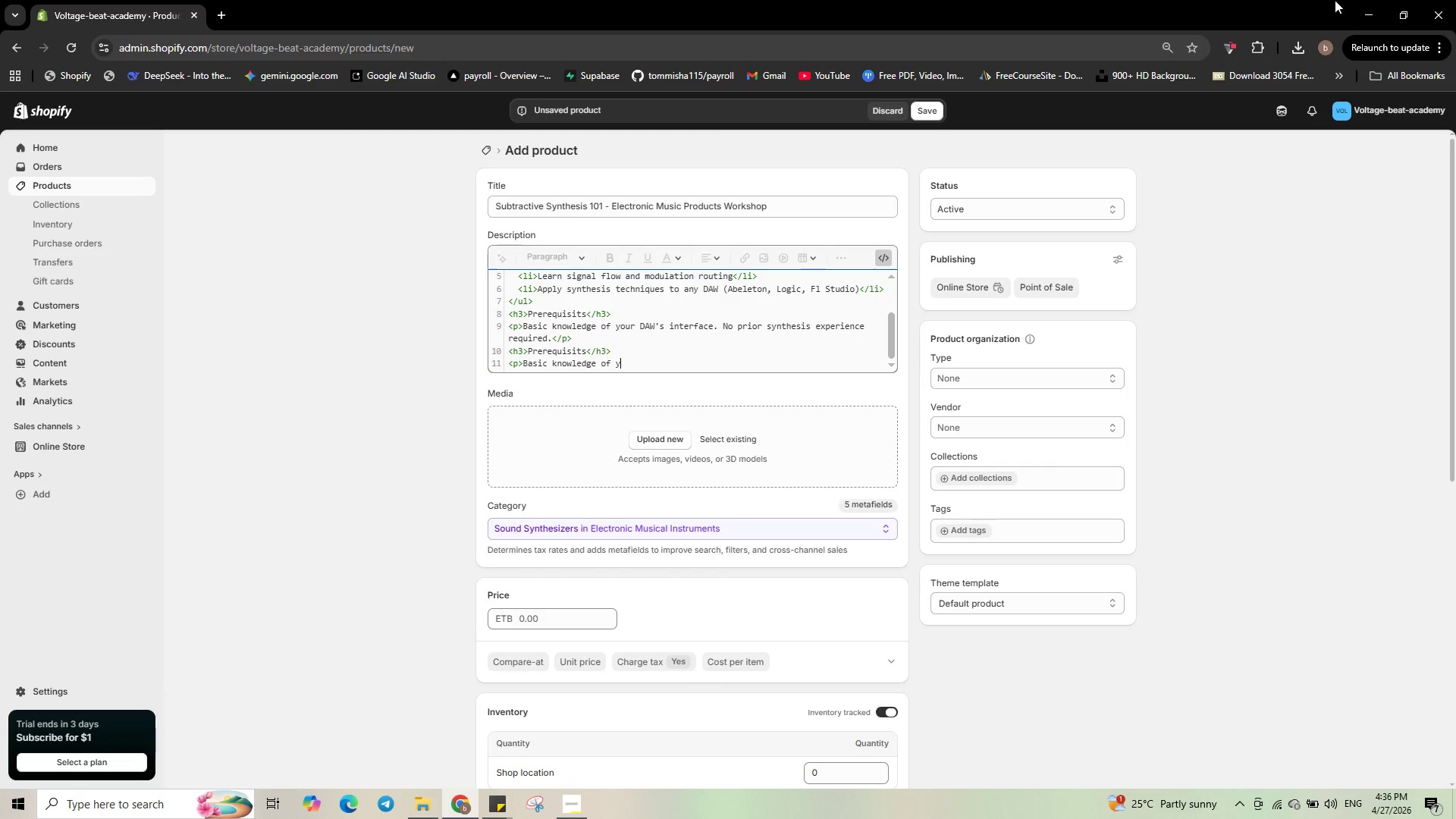 
key(Backspace)
 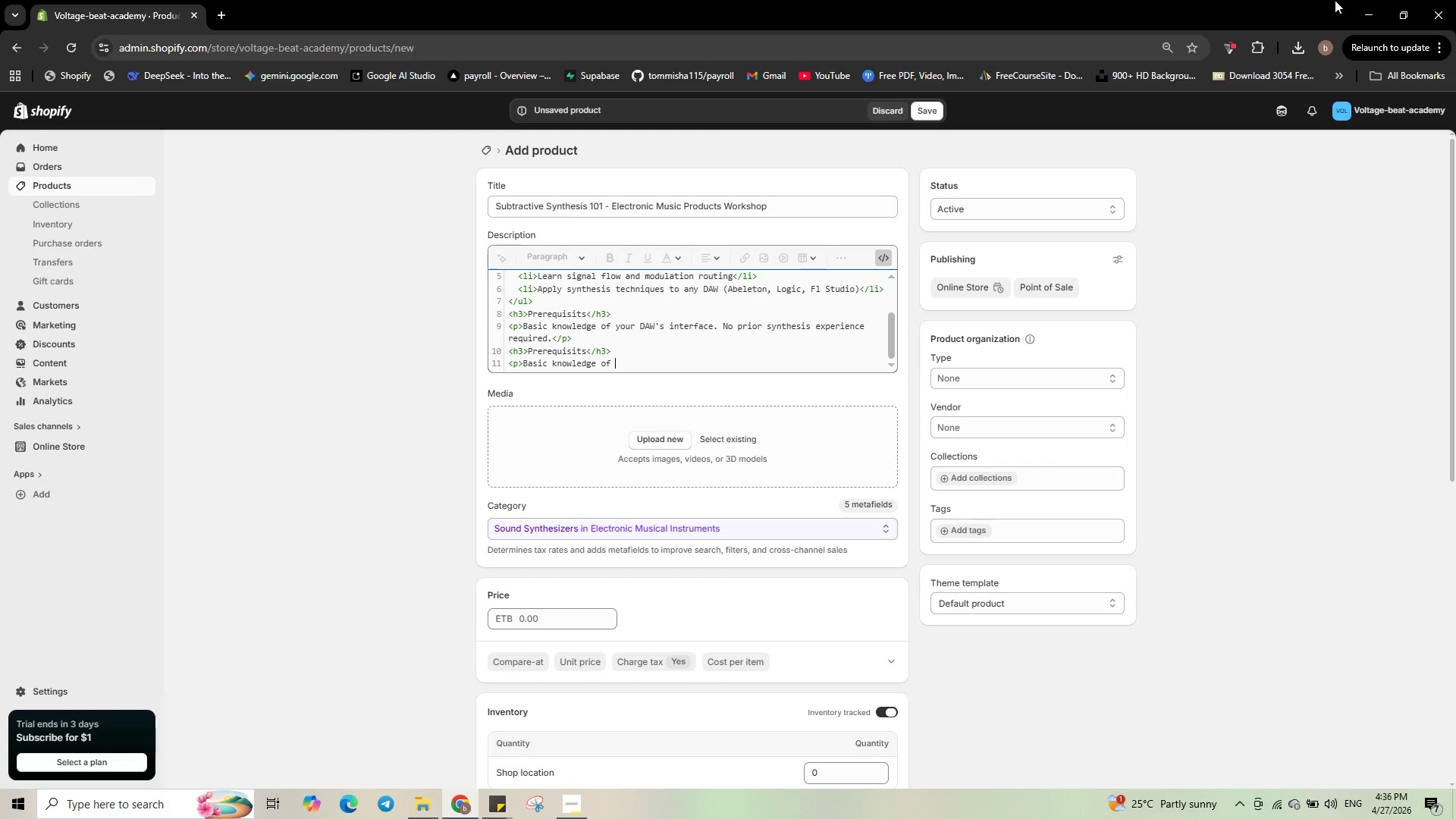 
key(Backspace)
 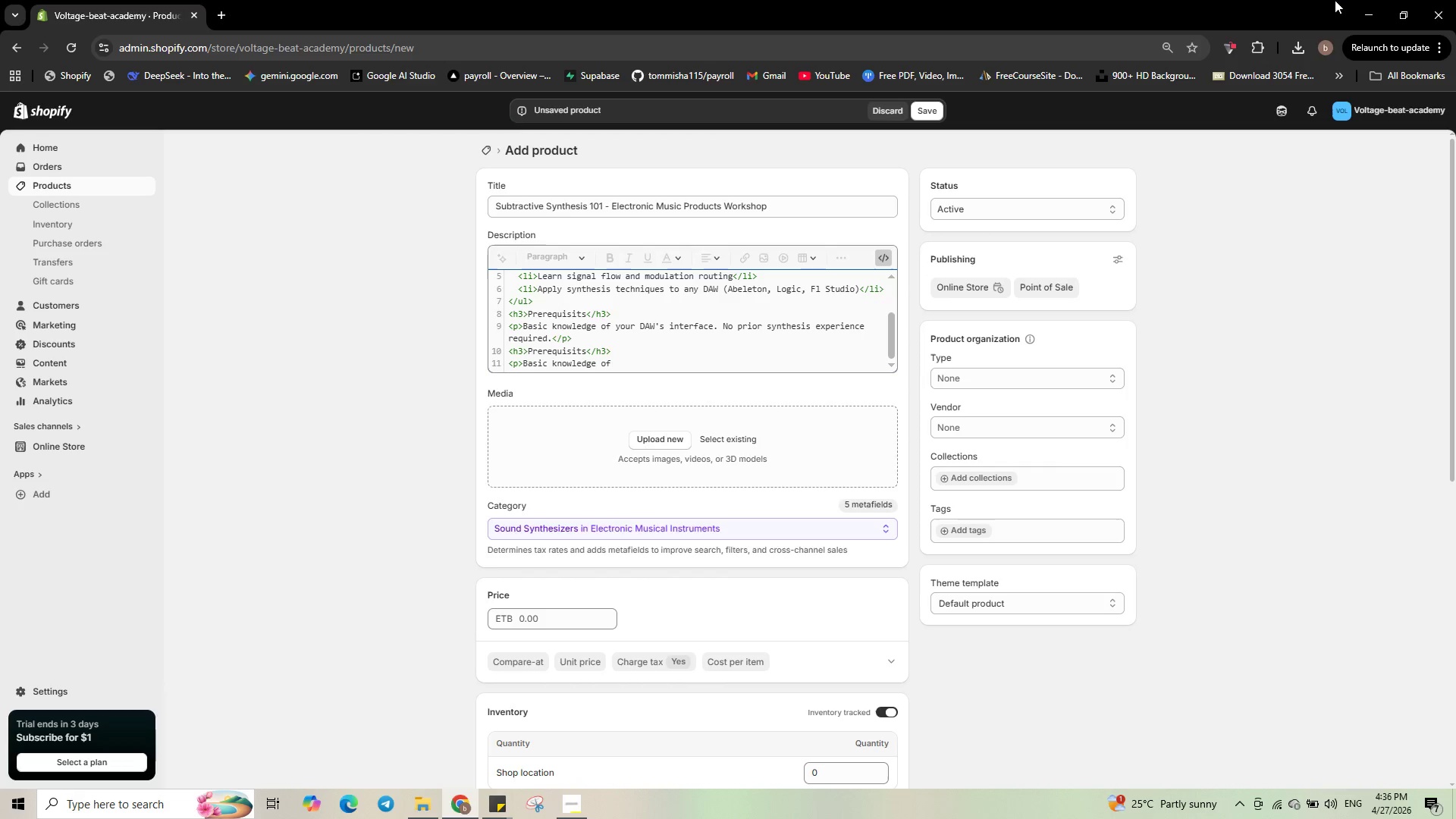 
key(Backspace)
 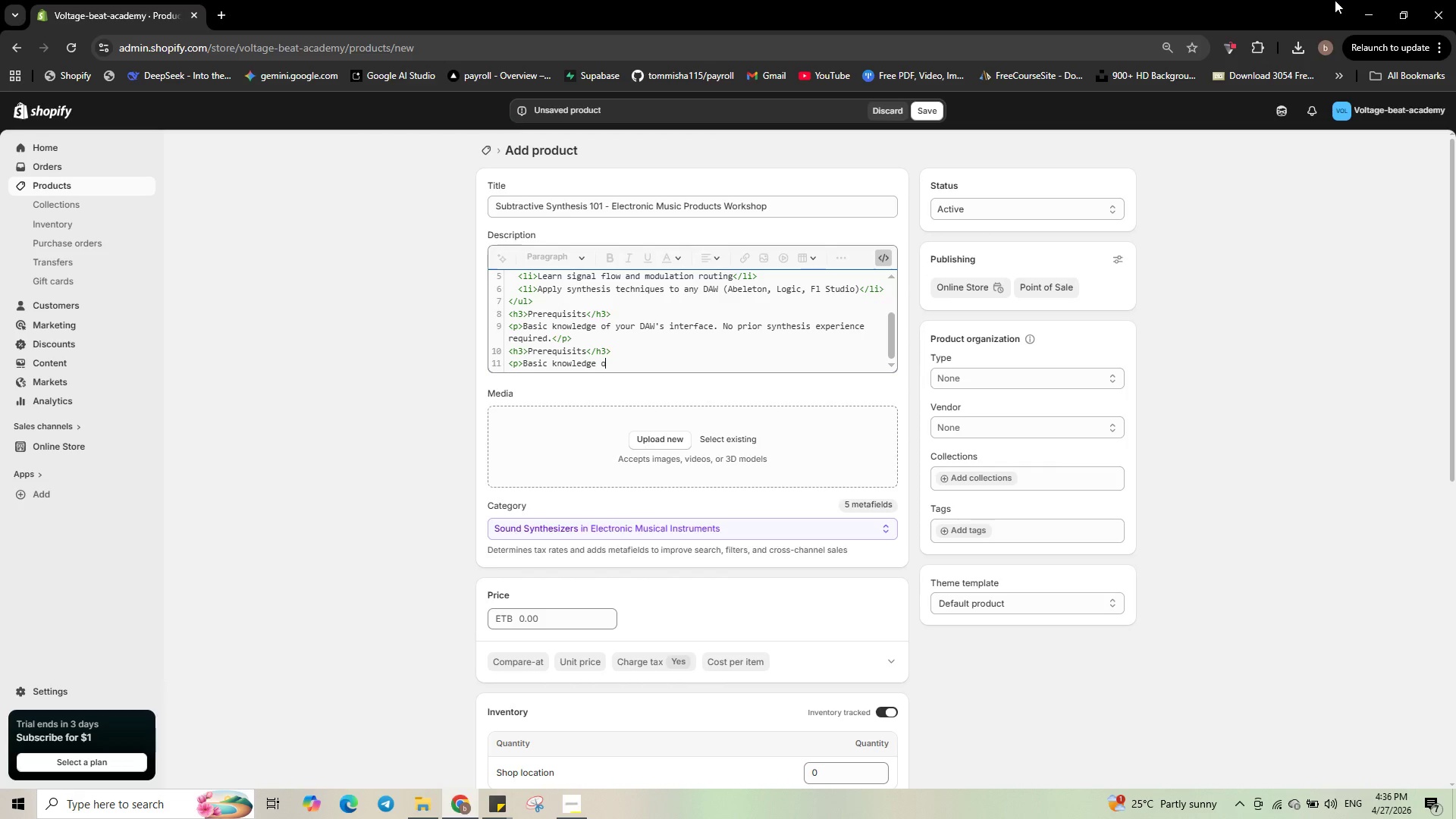 
key(Backspace)
 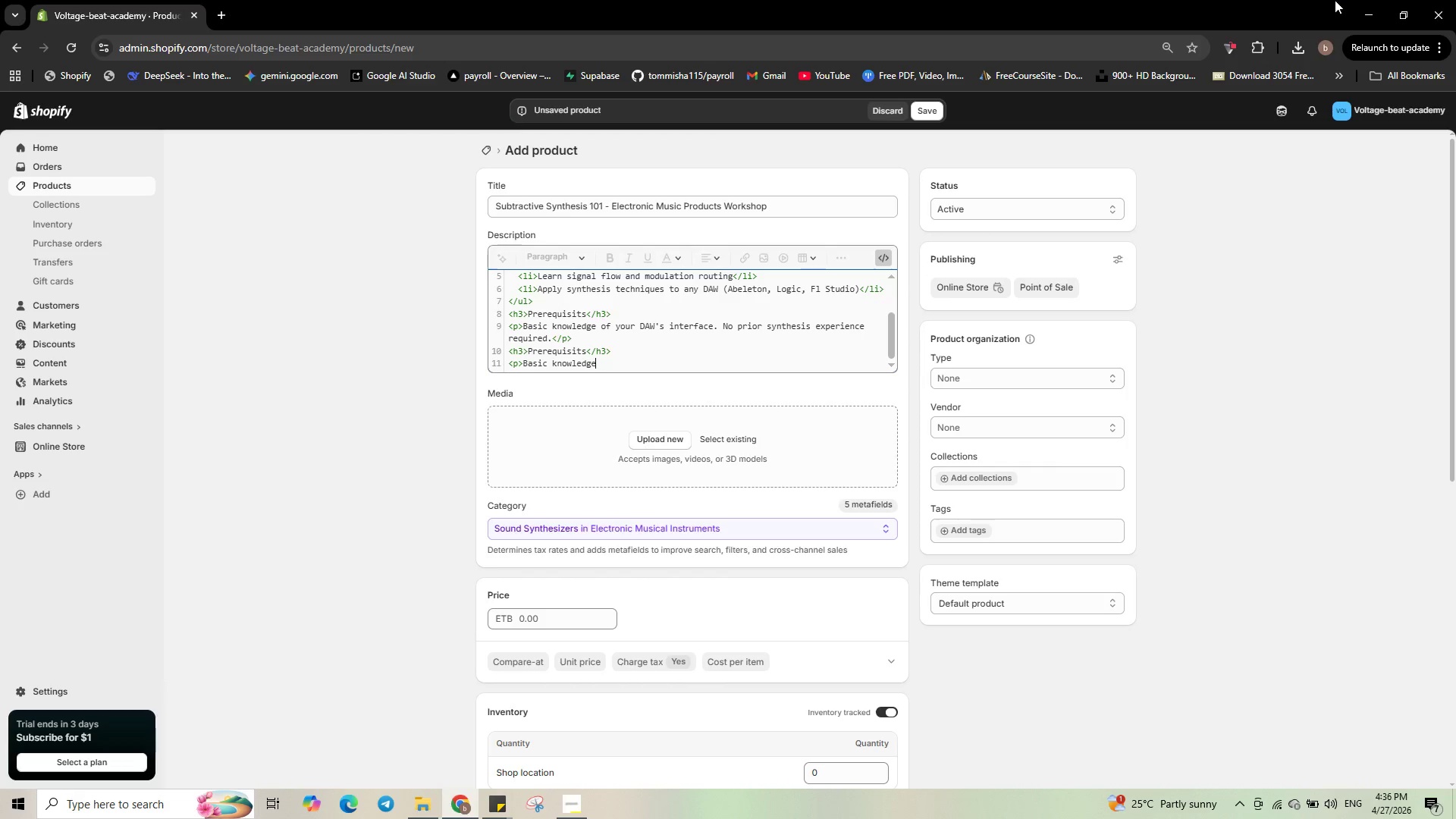 
key(Backspace)
 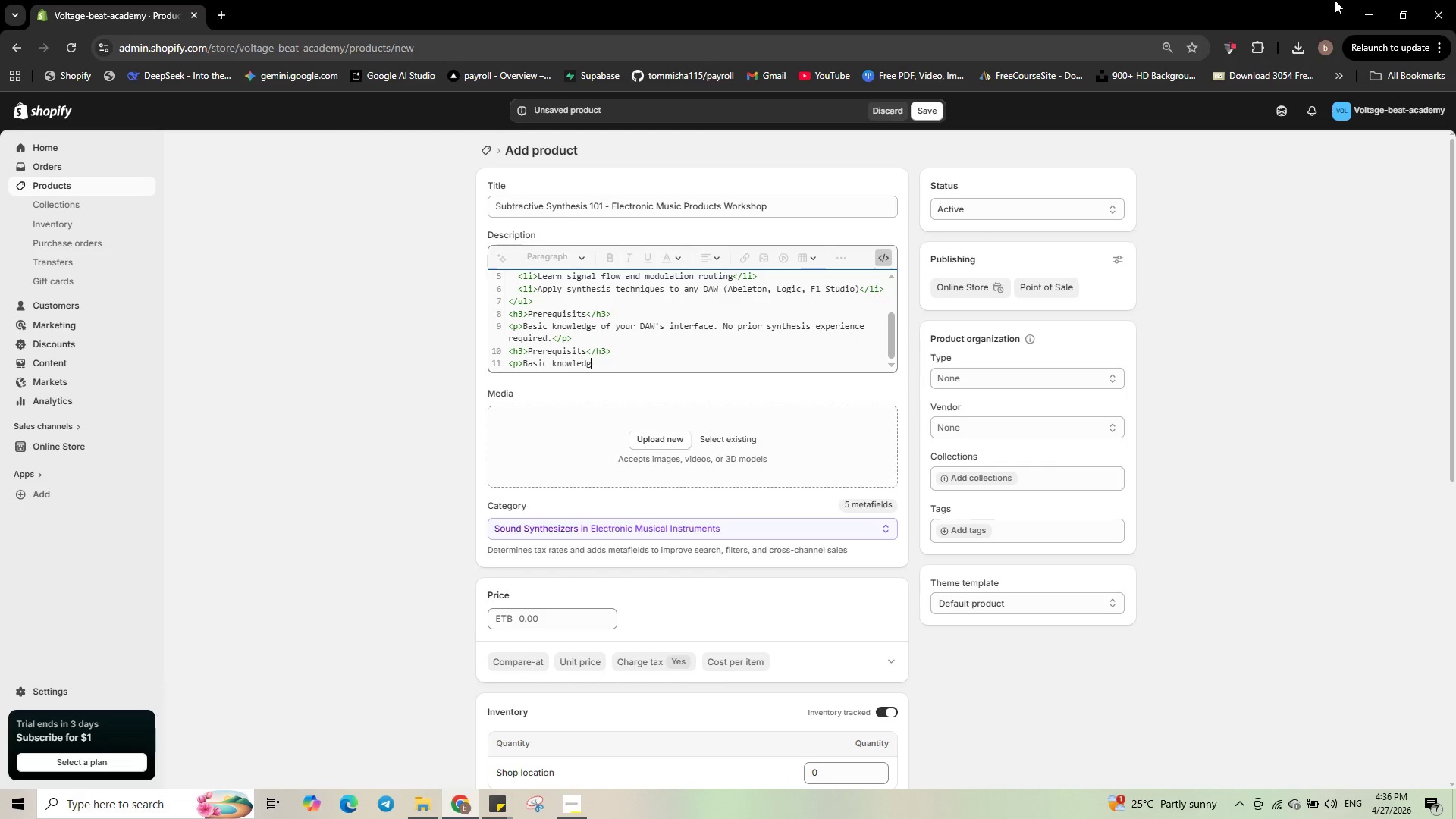 
key(Backspace)
 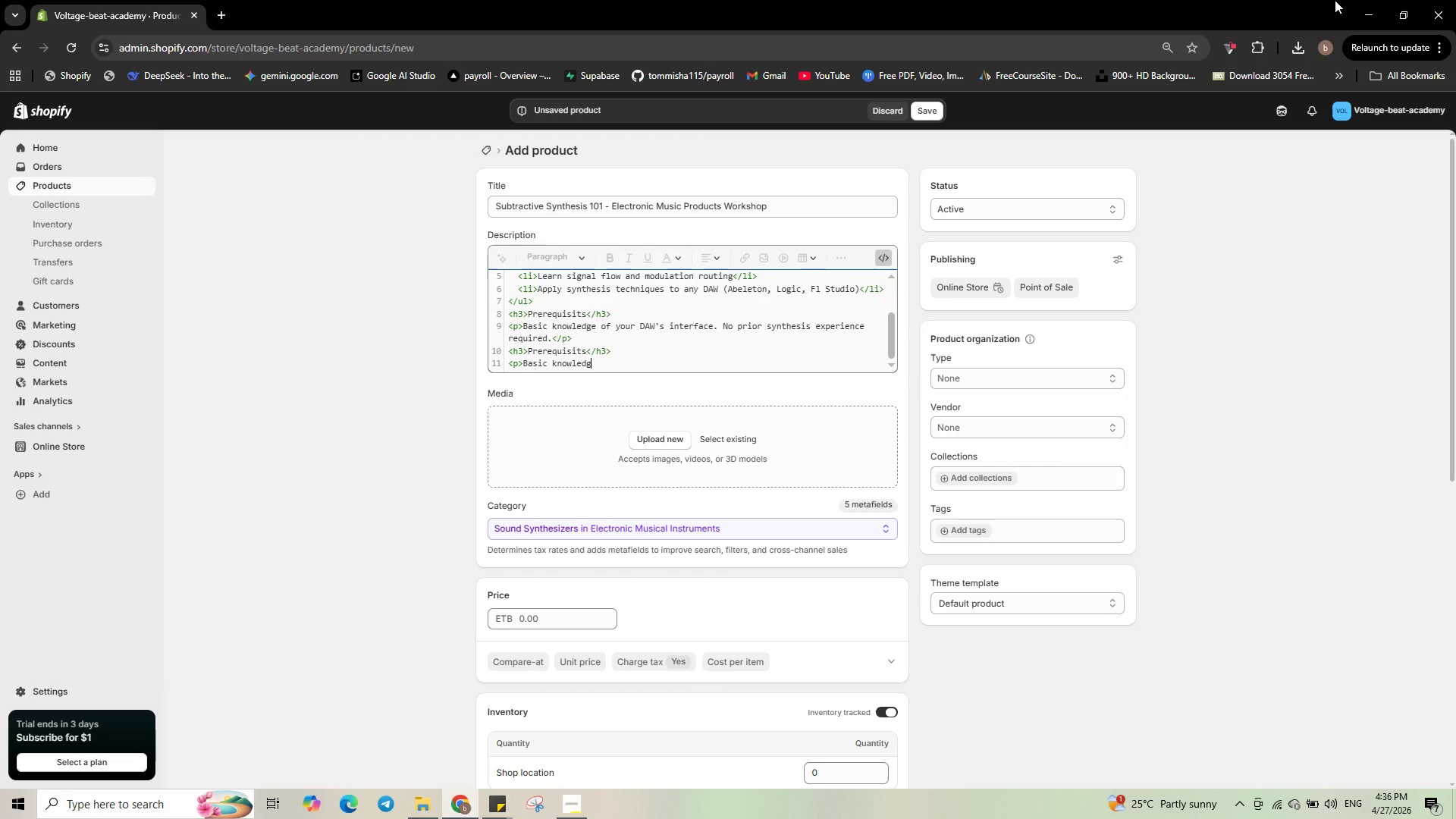 
key(Backspace)
 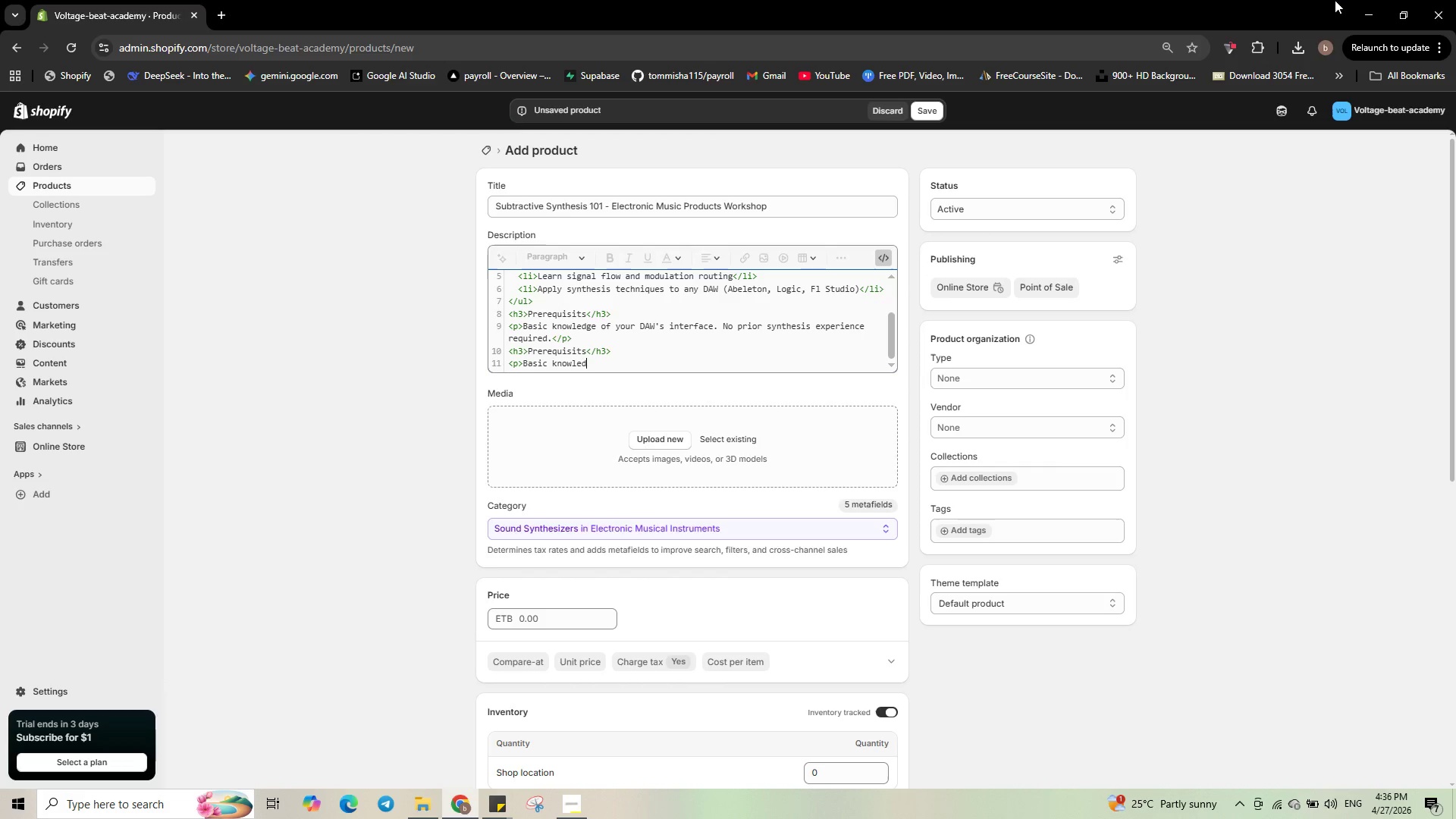 
key(Backspace)
 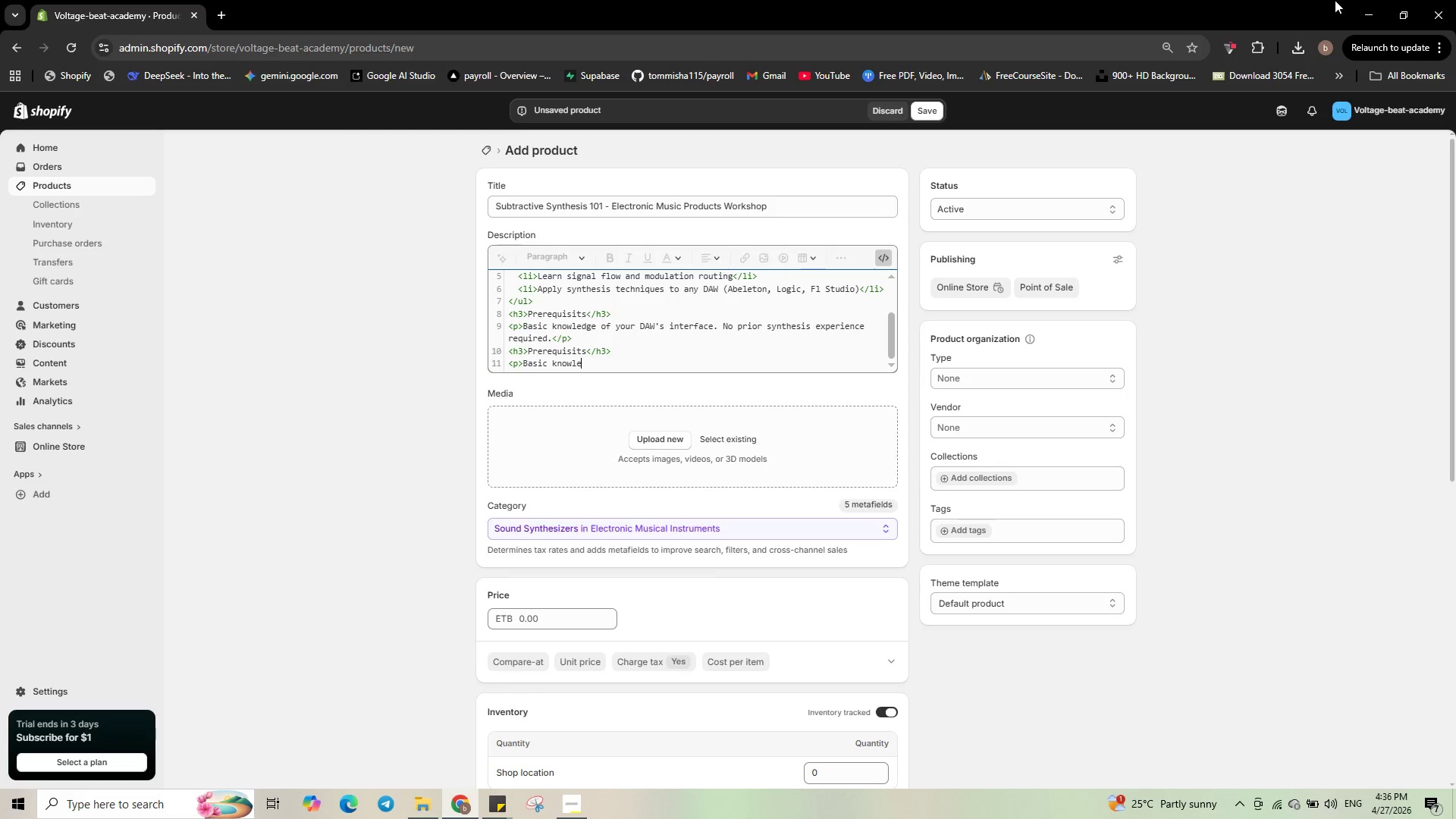 
key(Backspace)
 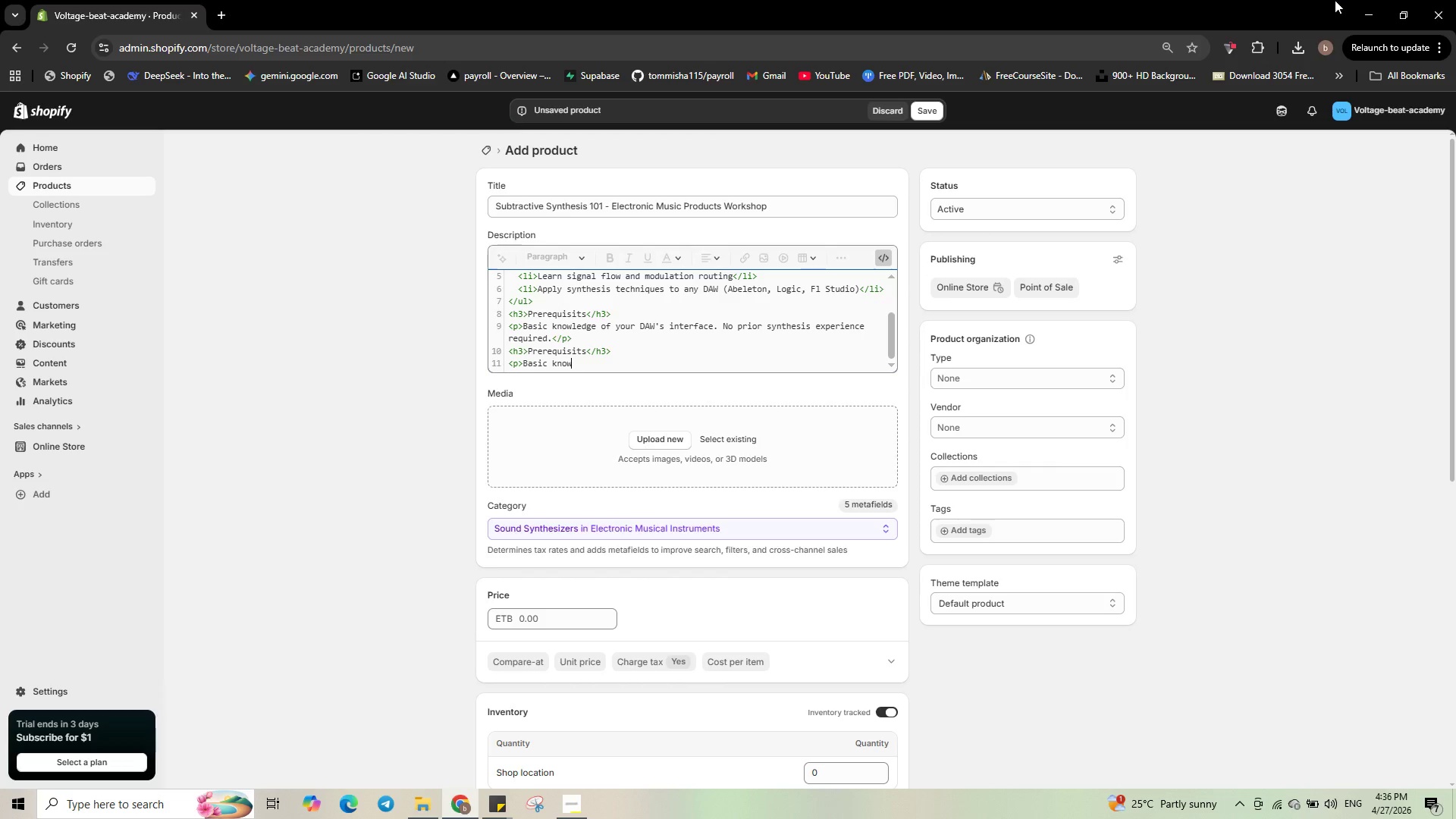 
key(Backspace)
 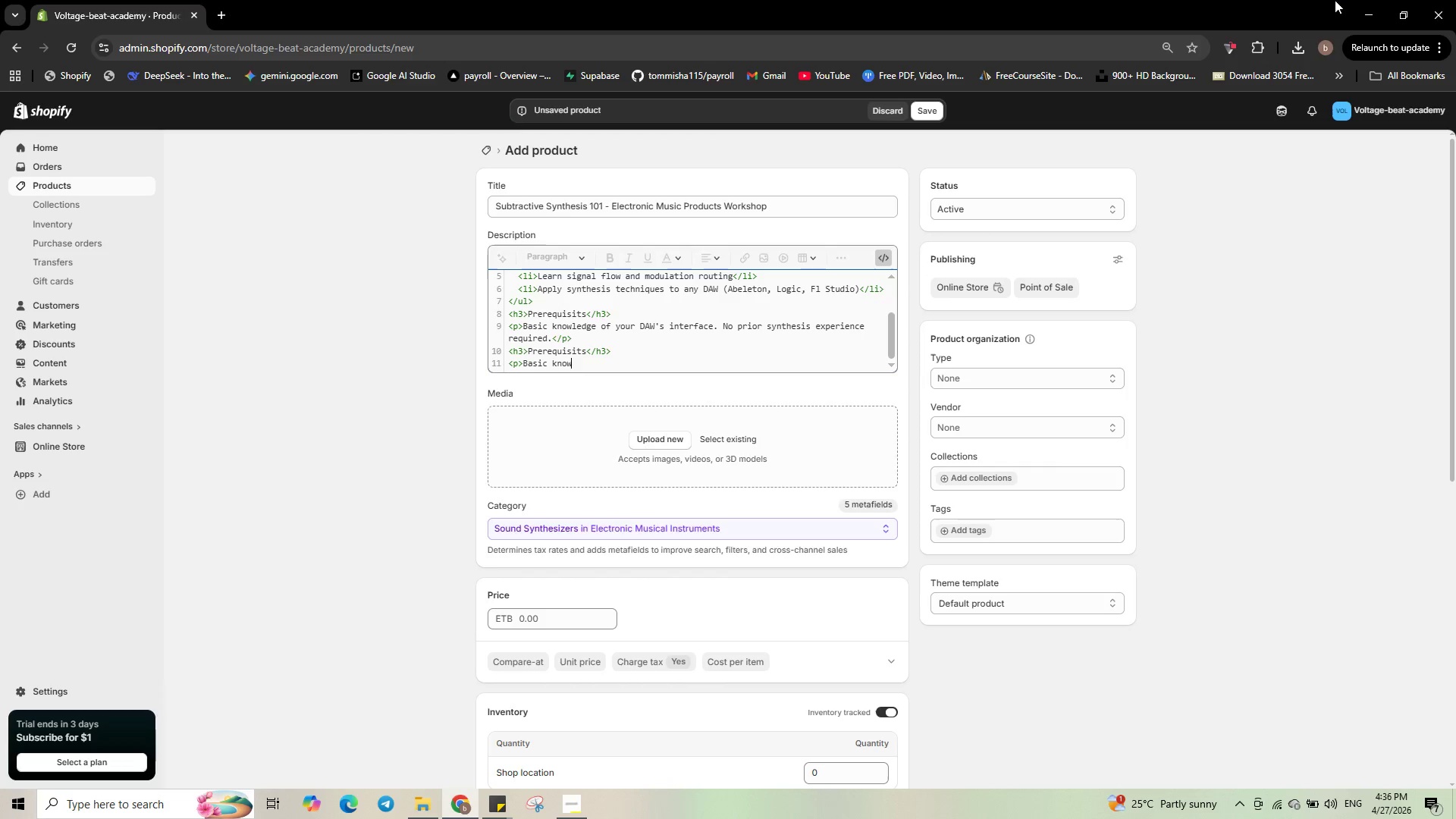 
key(Backspace)
 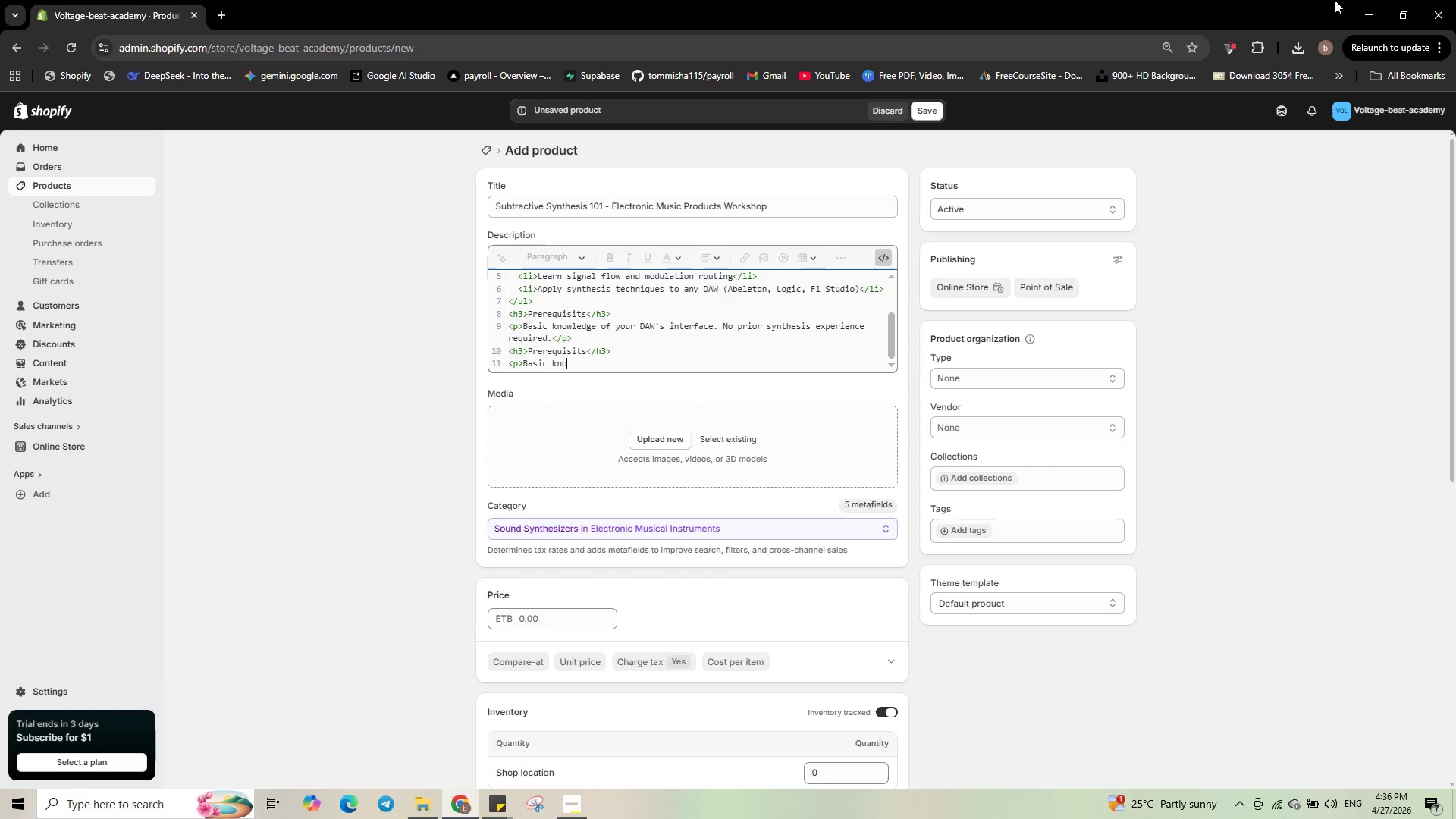 
key(Backspace)
 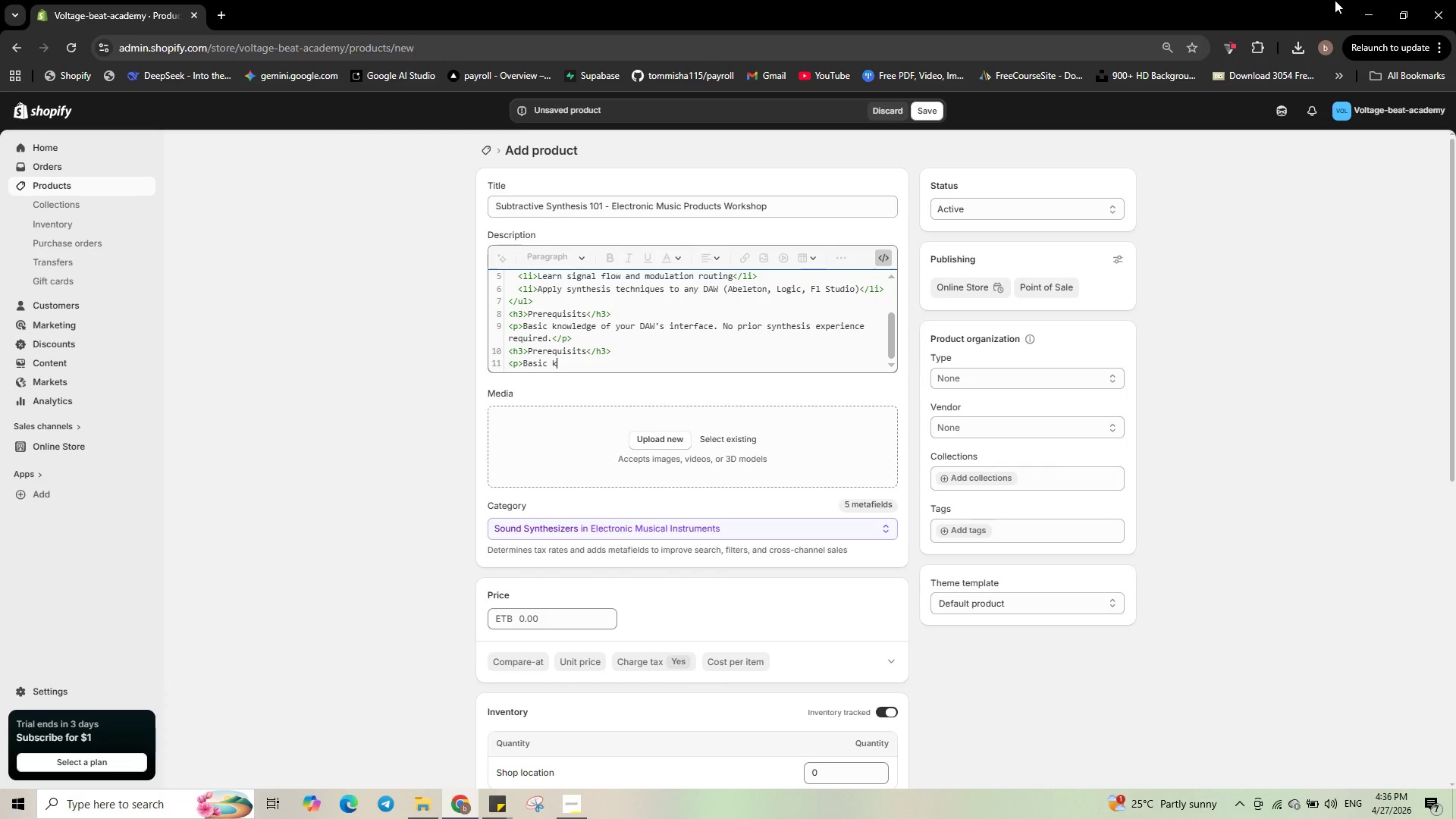 
key(Backspace)
 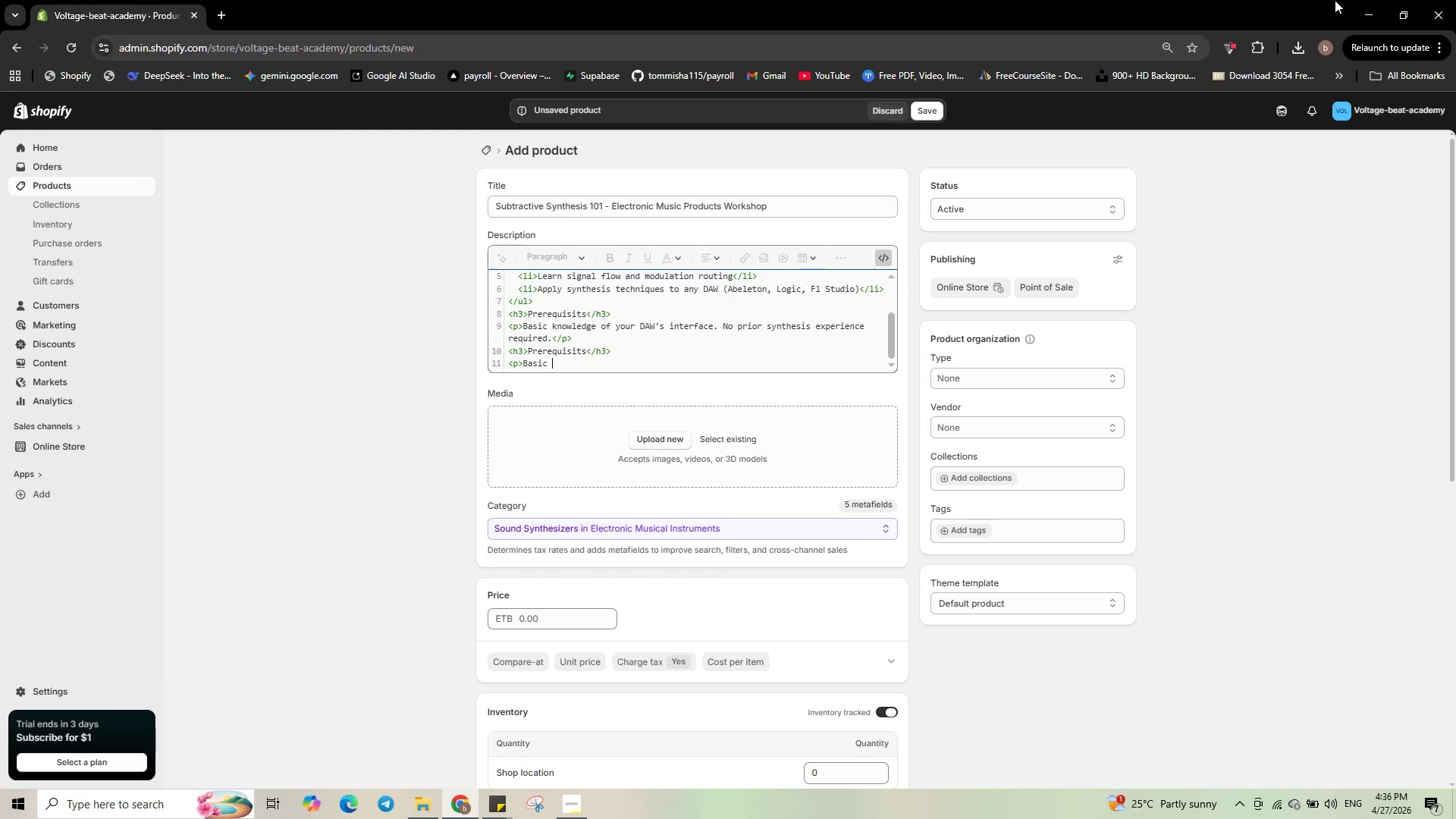 
key(Backspace)
 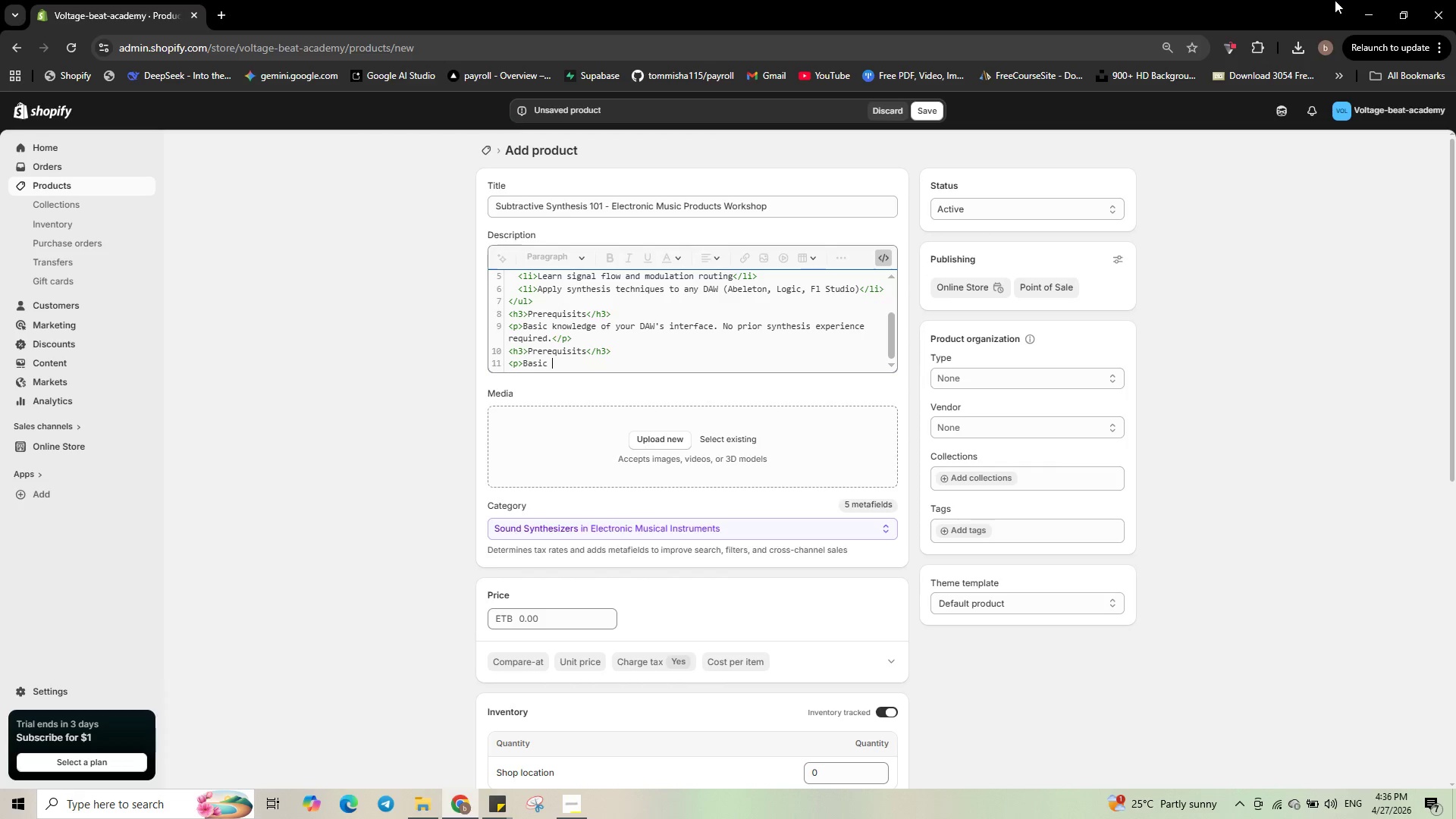 
key(Backspace)
 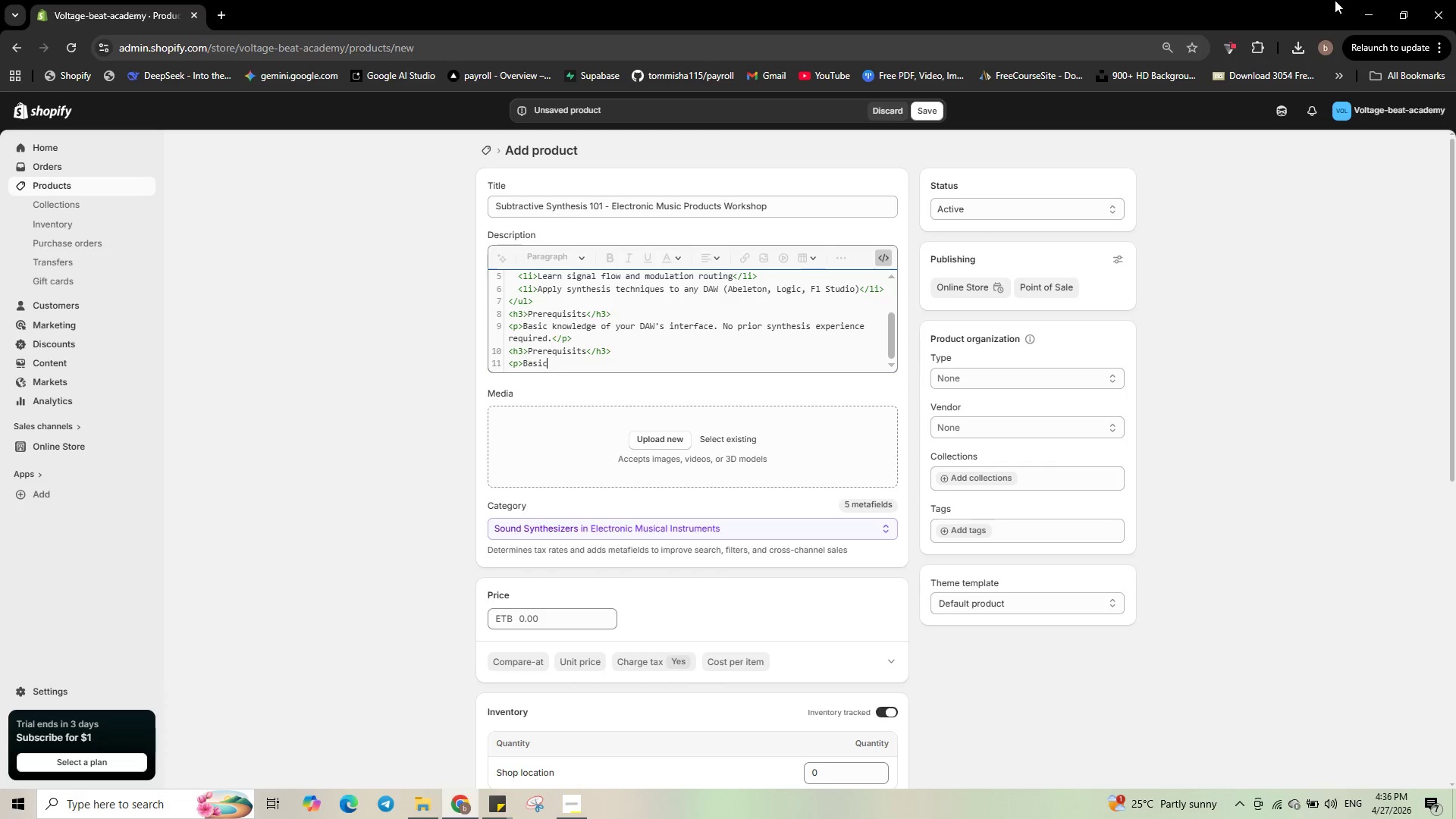 
key(Backspace)
 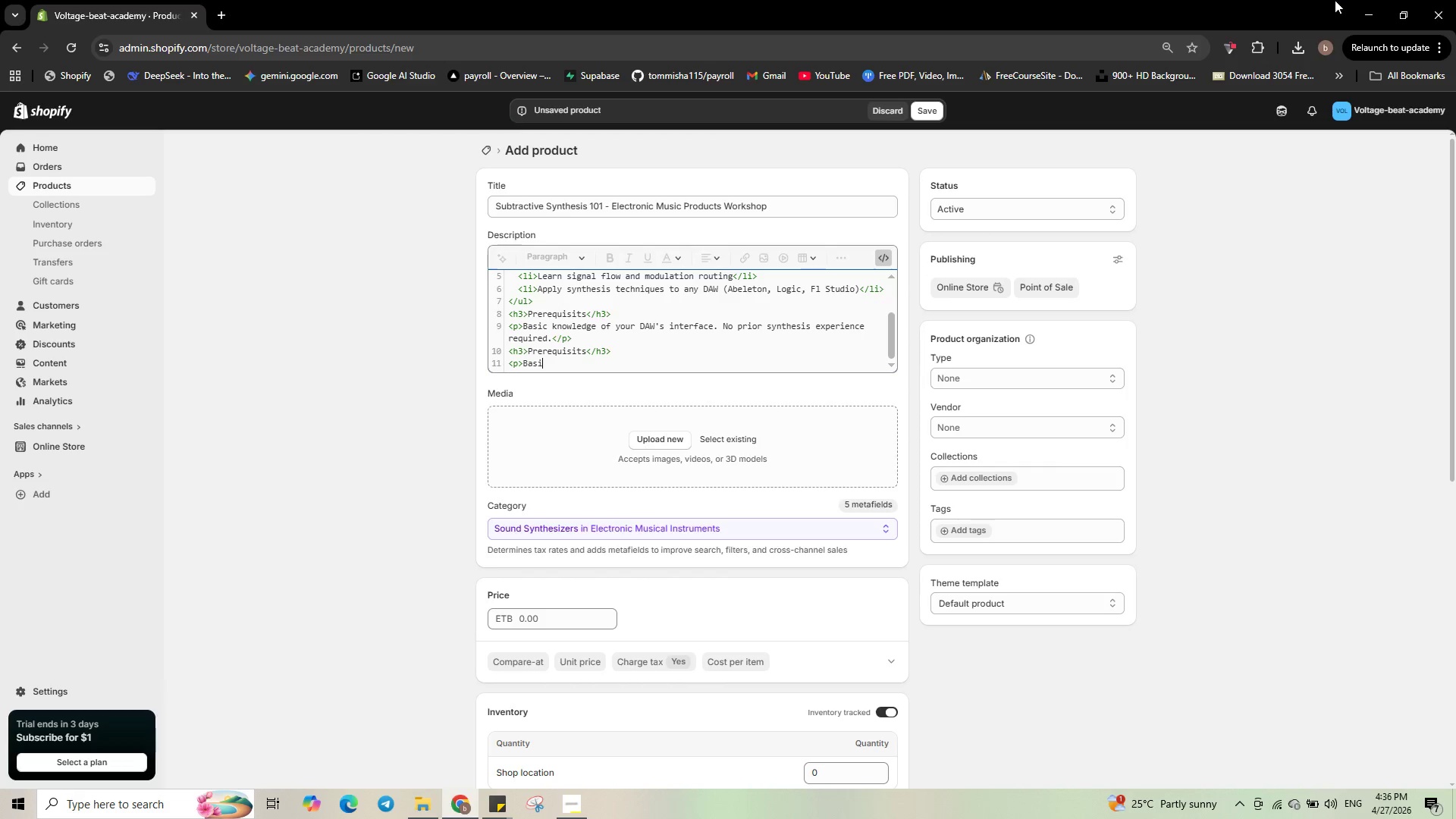 
key(Backspace)
 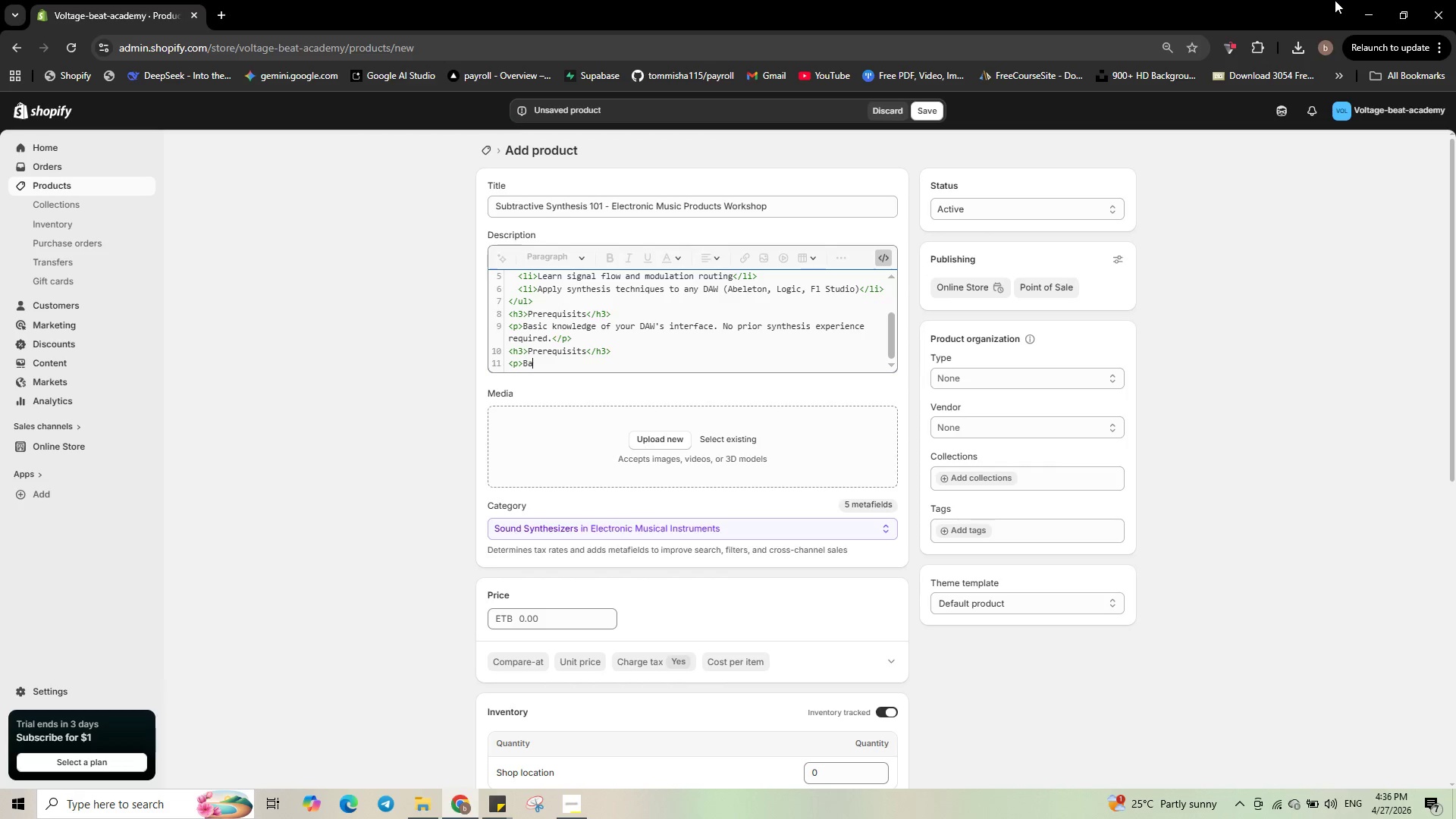 
key(Backspace)
 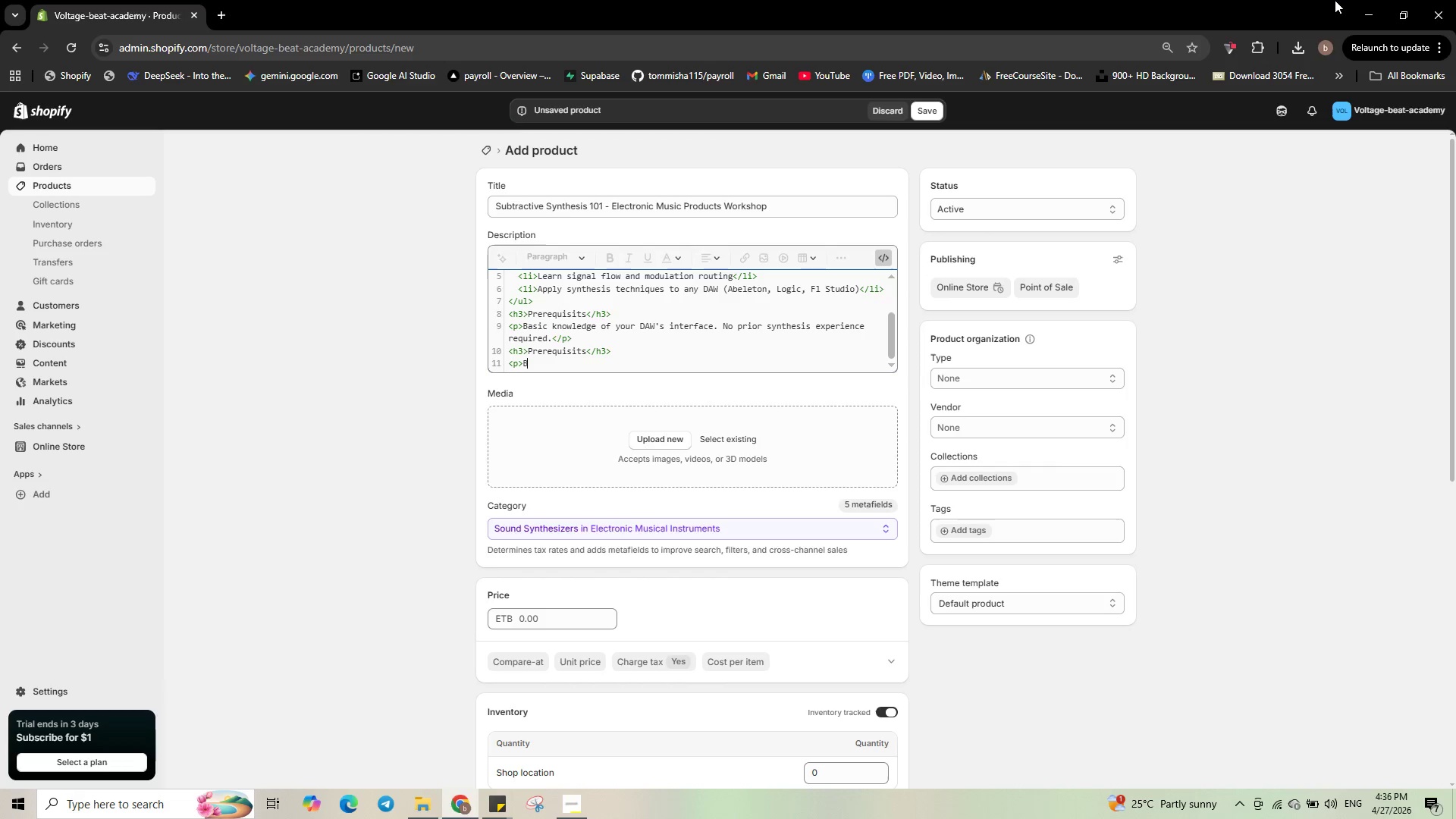 
key(Backspace)
 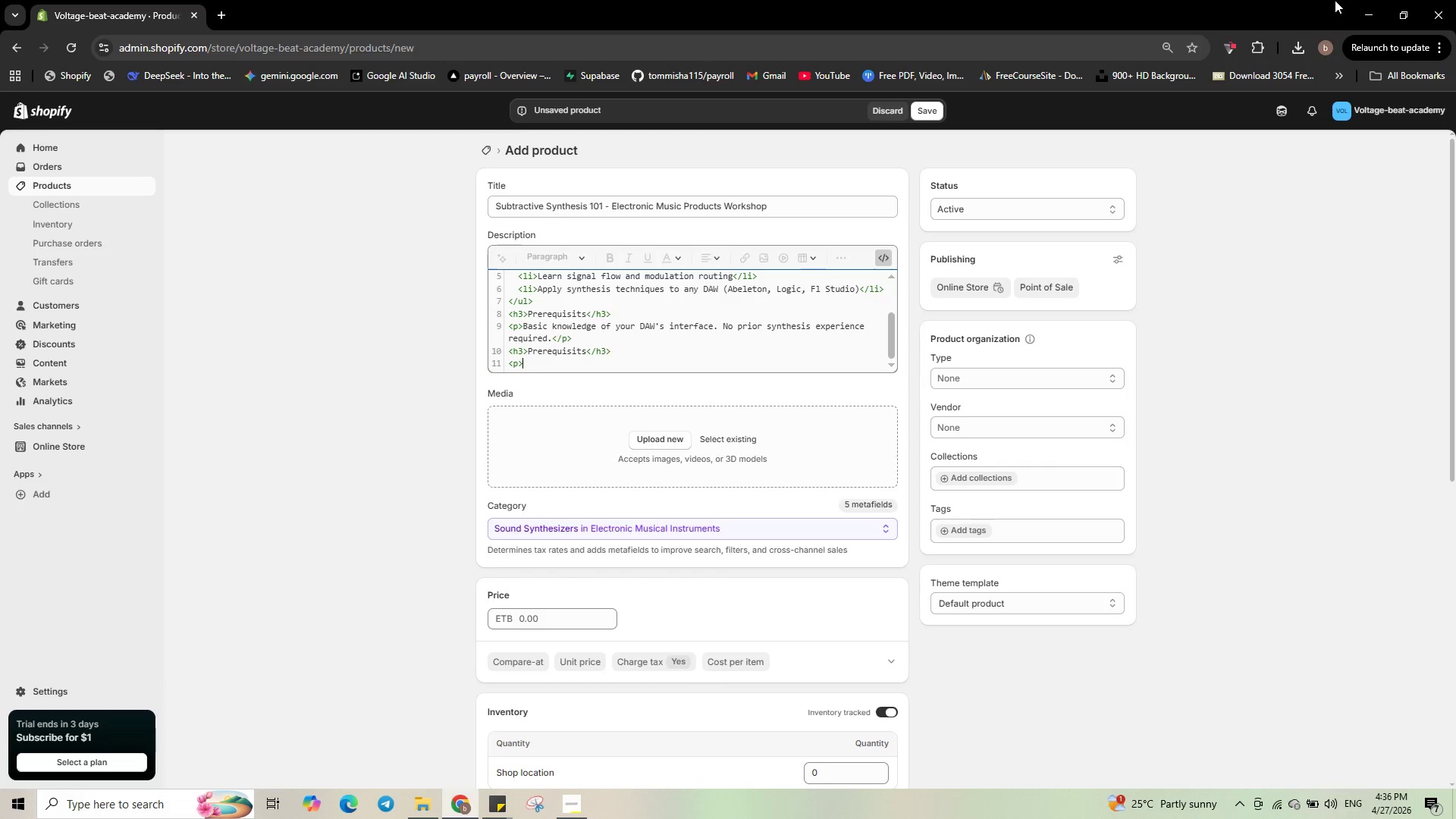 
key(Backspace)
 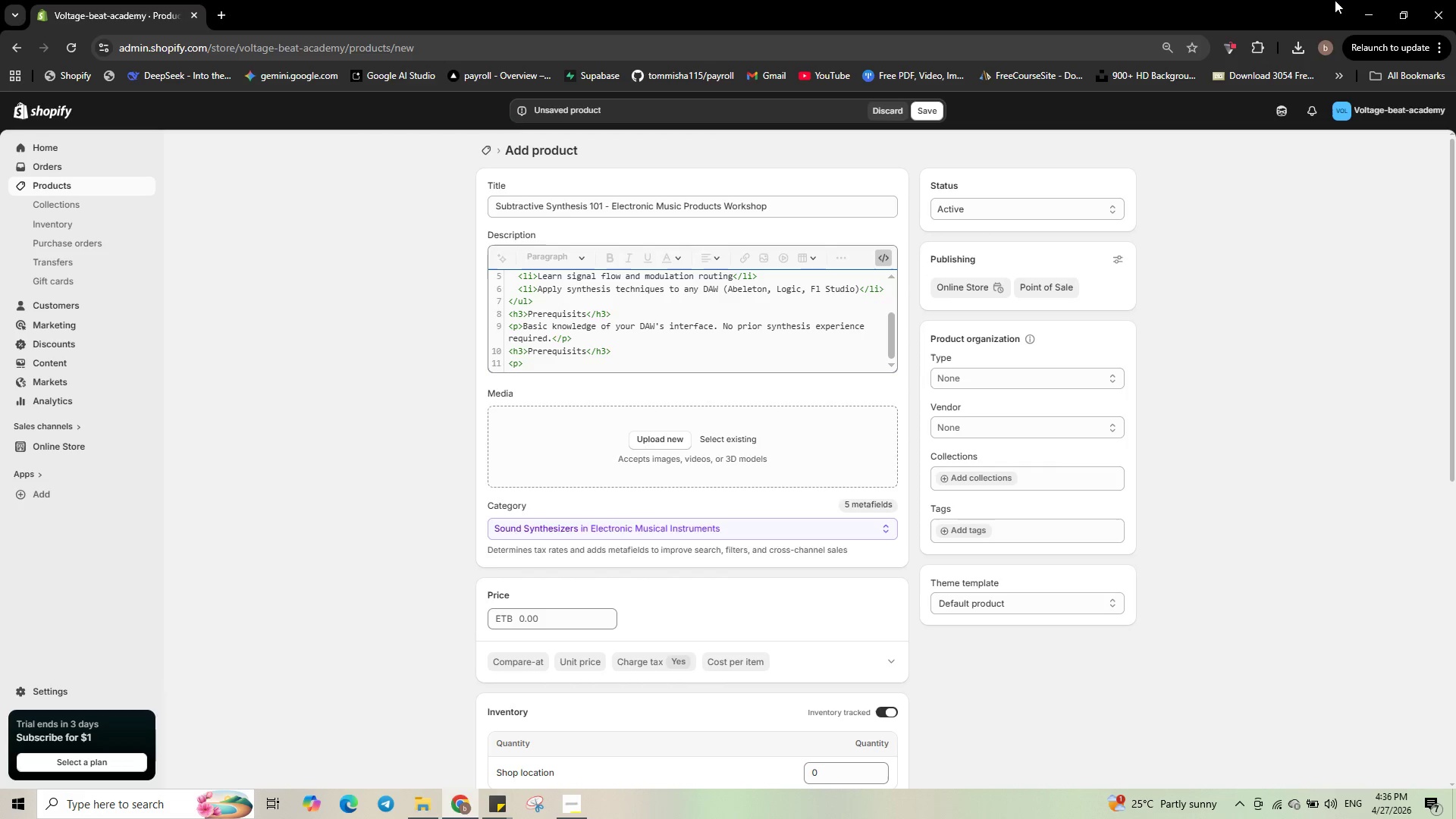 
key(ArrowUp)
 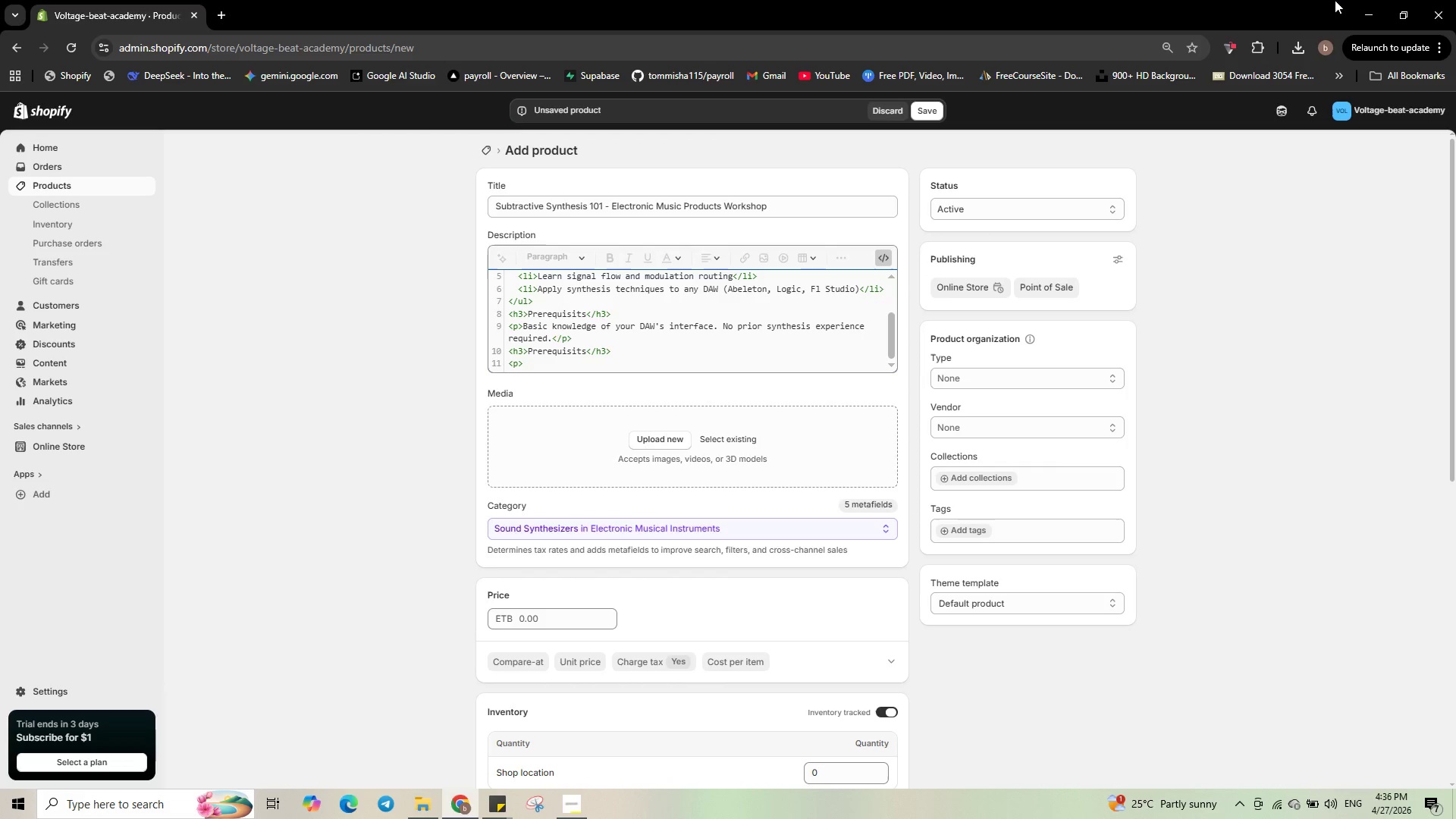 
key(ArrowRight)
 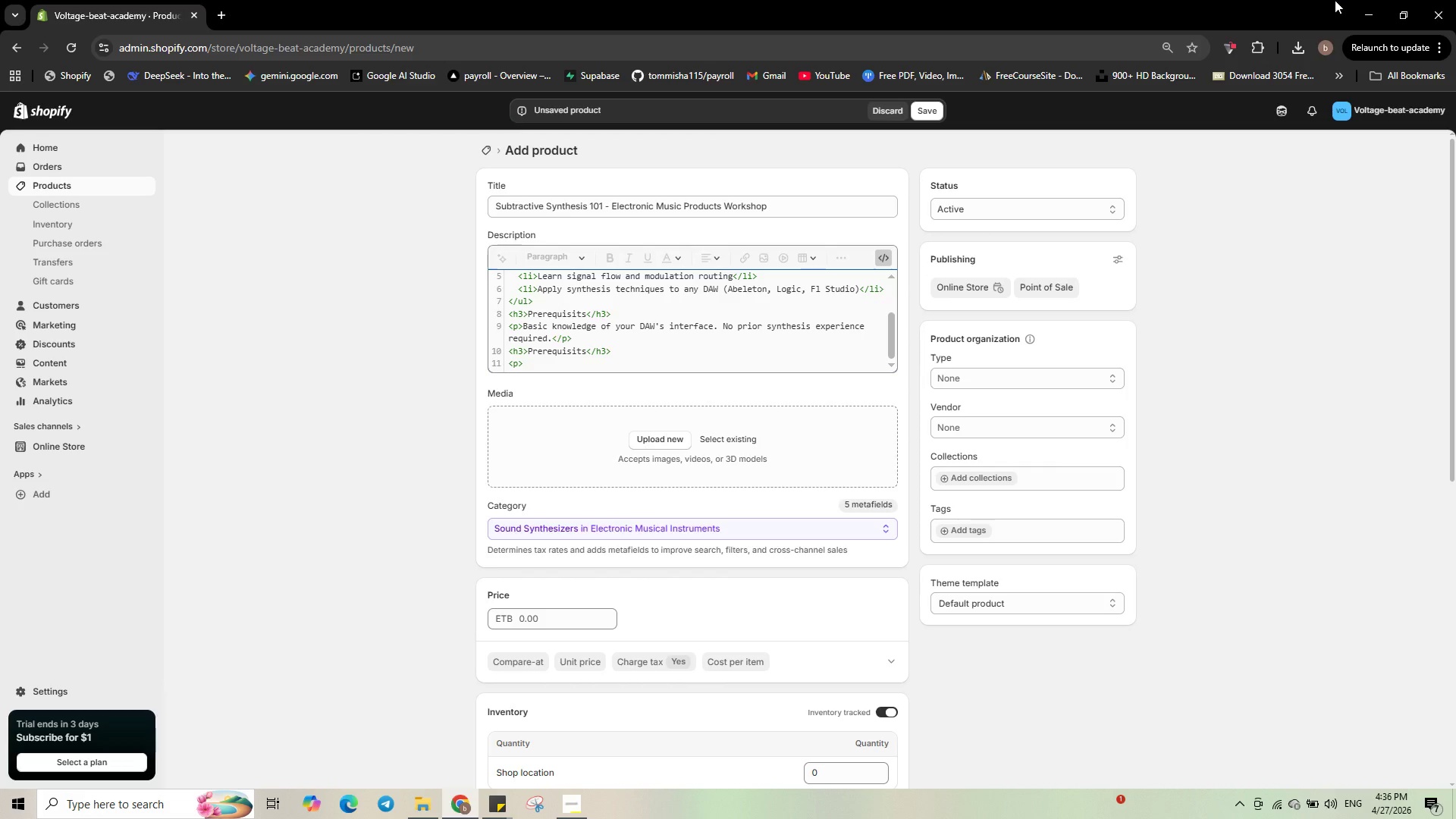 
wait(5.83)
 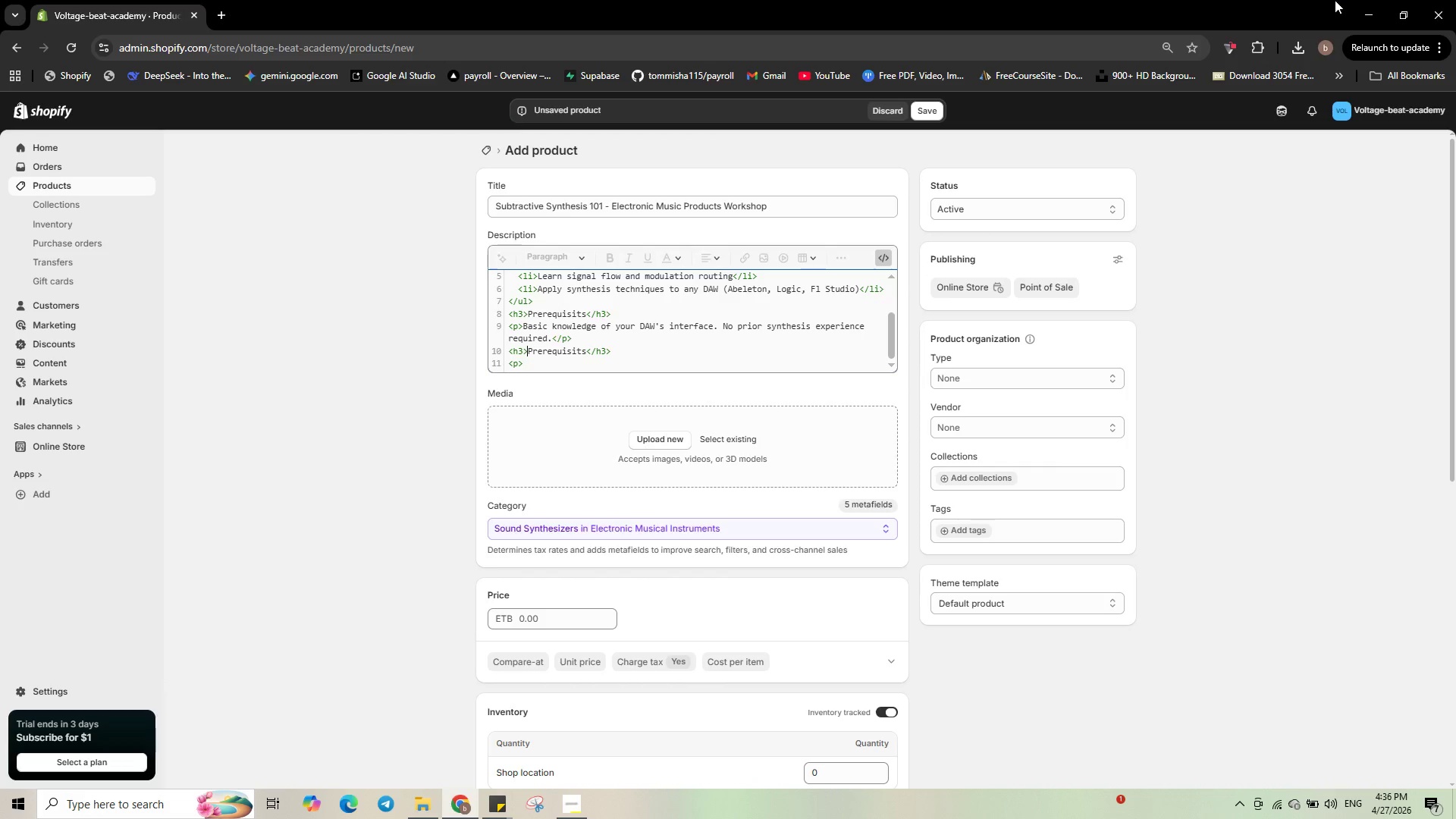 
key(Delete)
 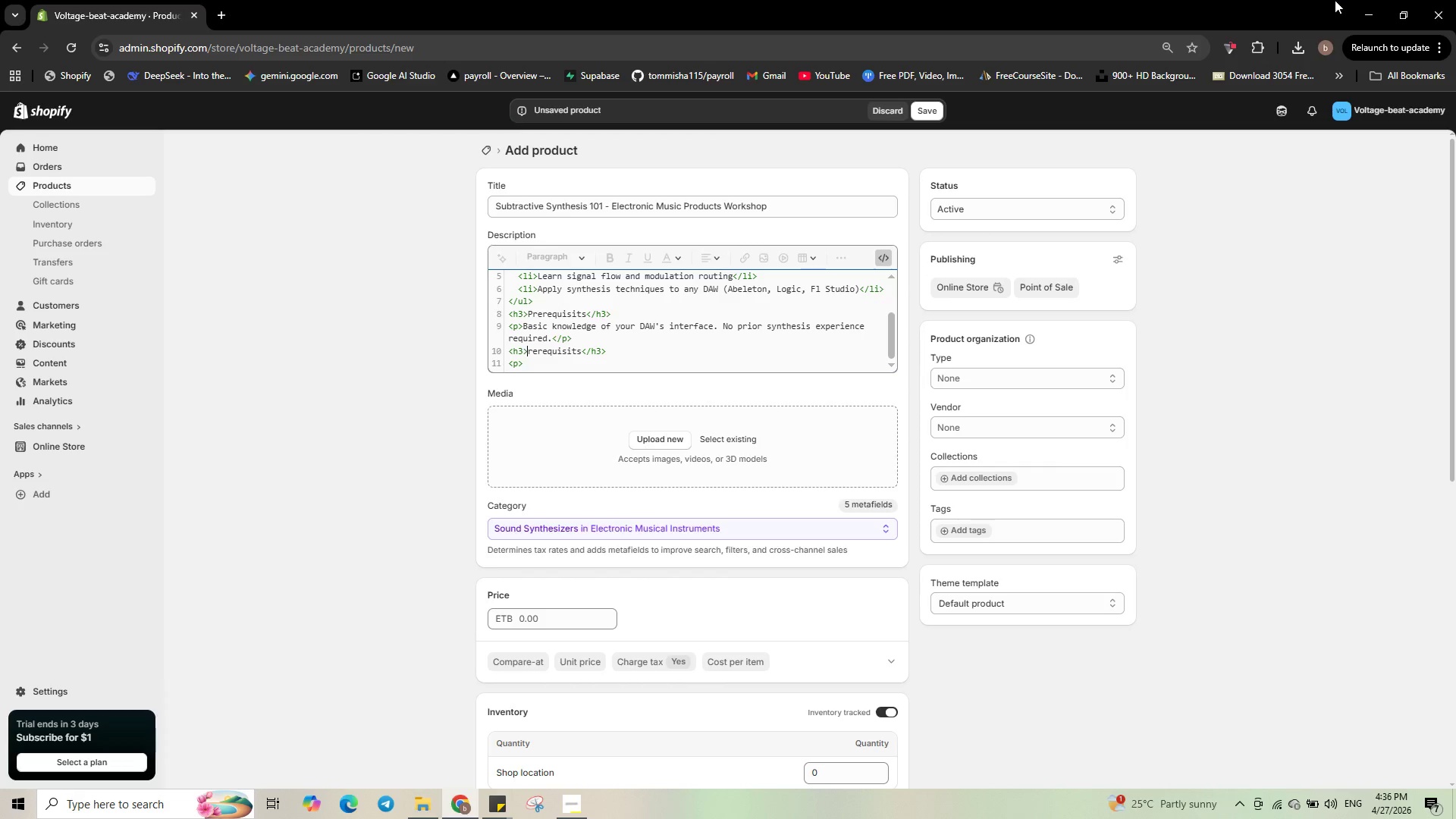 
key(Delete)
 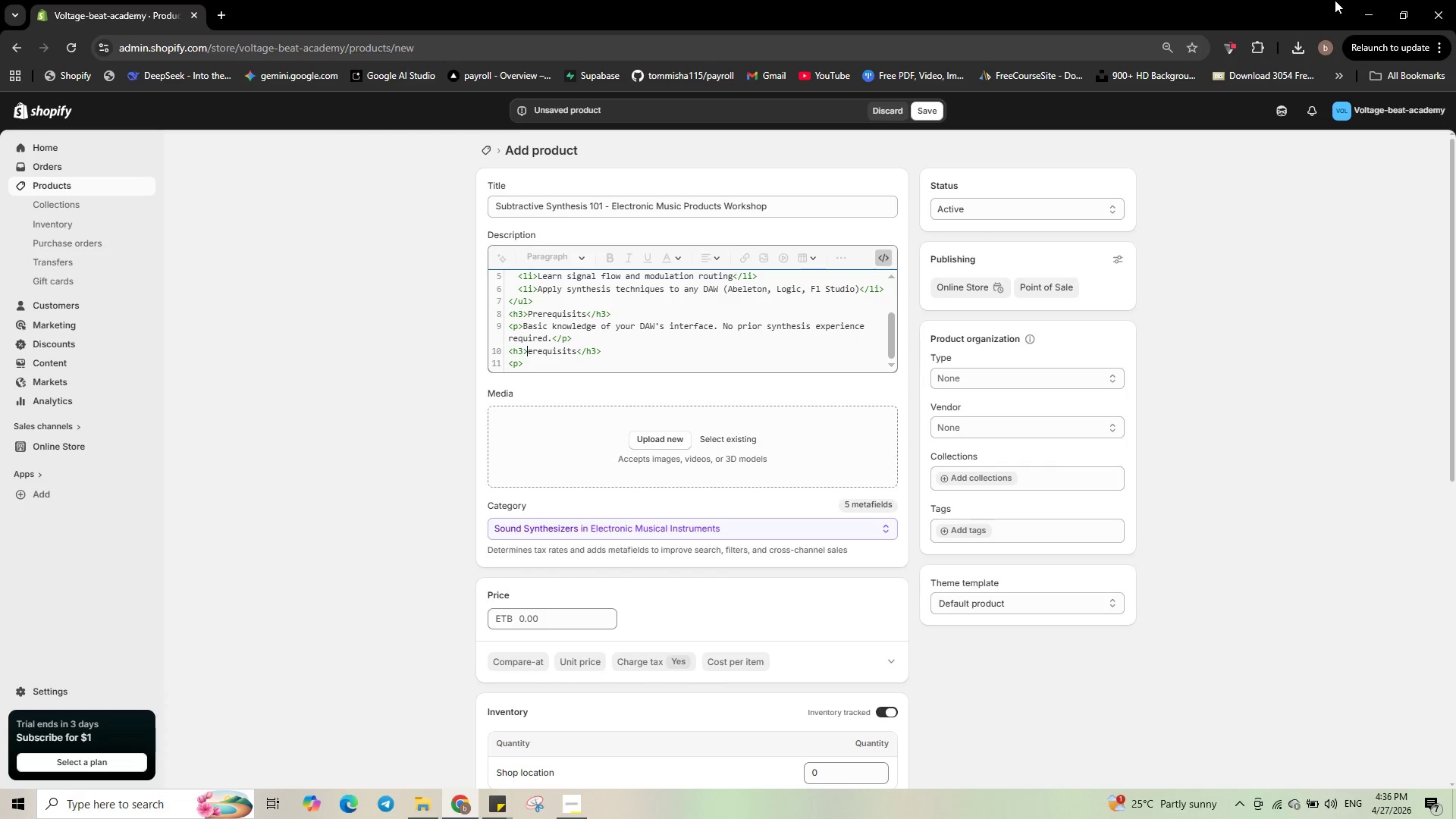 
key(Delete)
 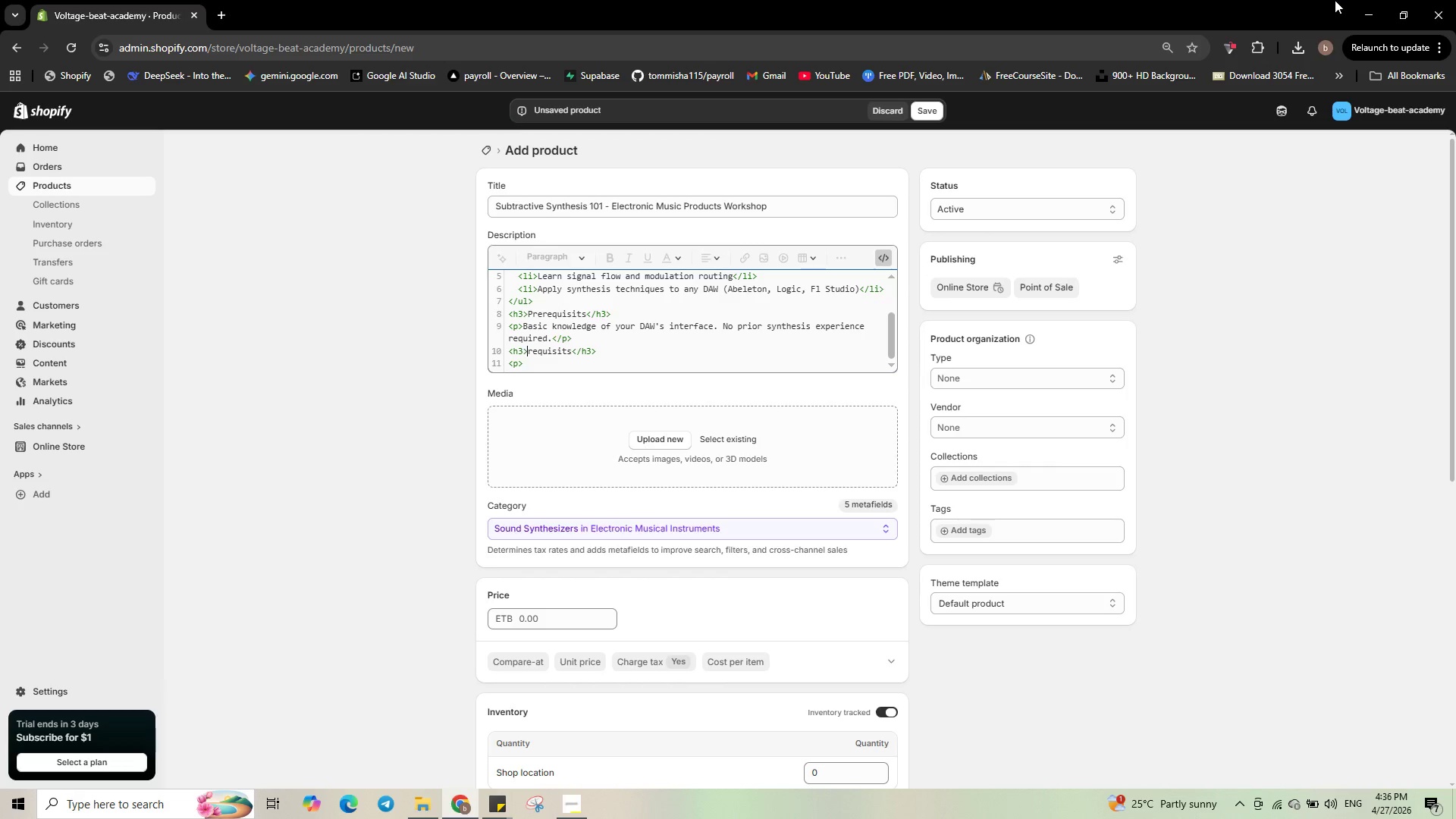 
key(Delete)
 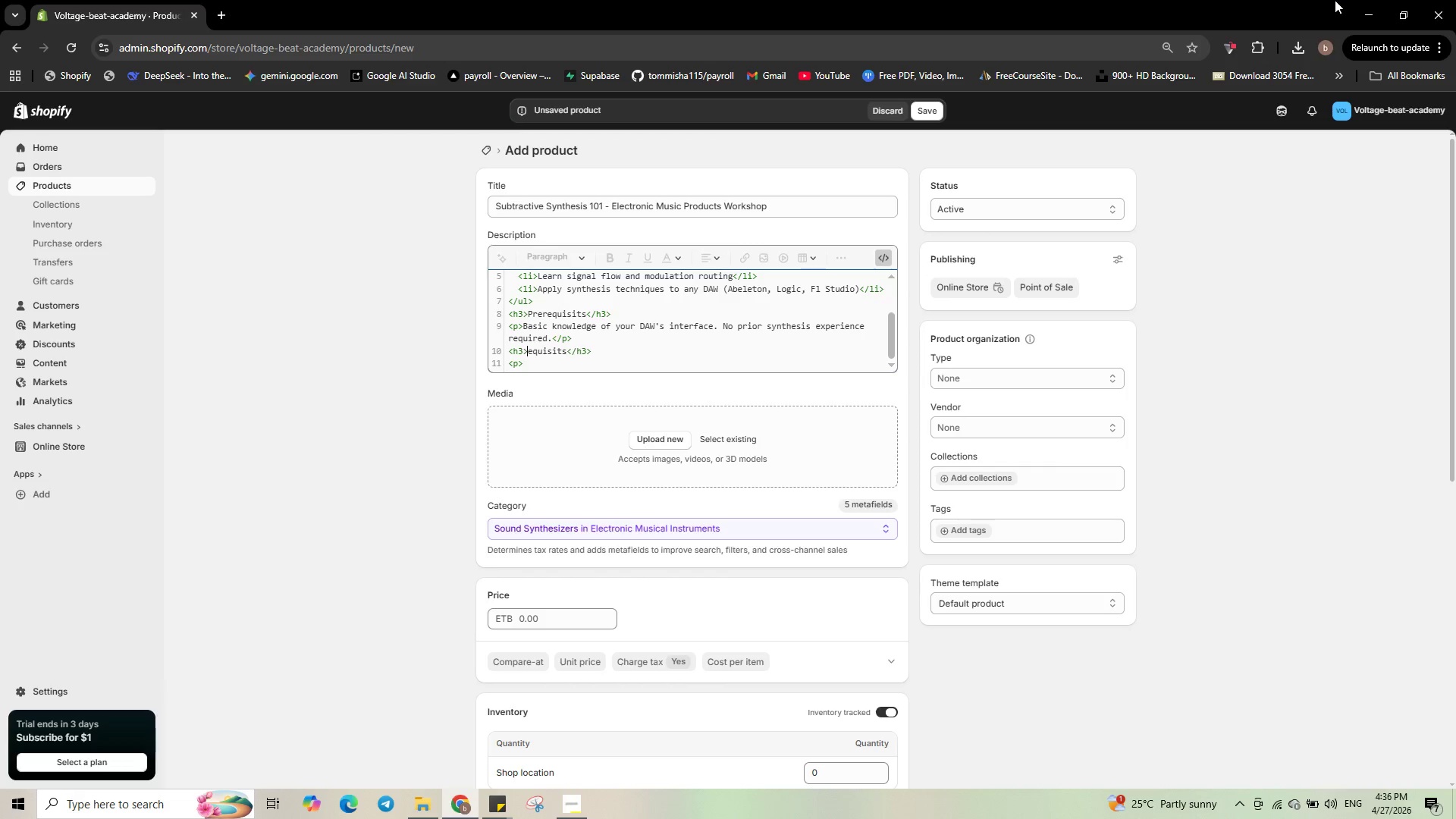 
key(Delete)
 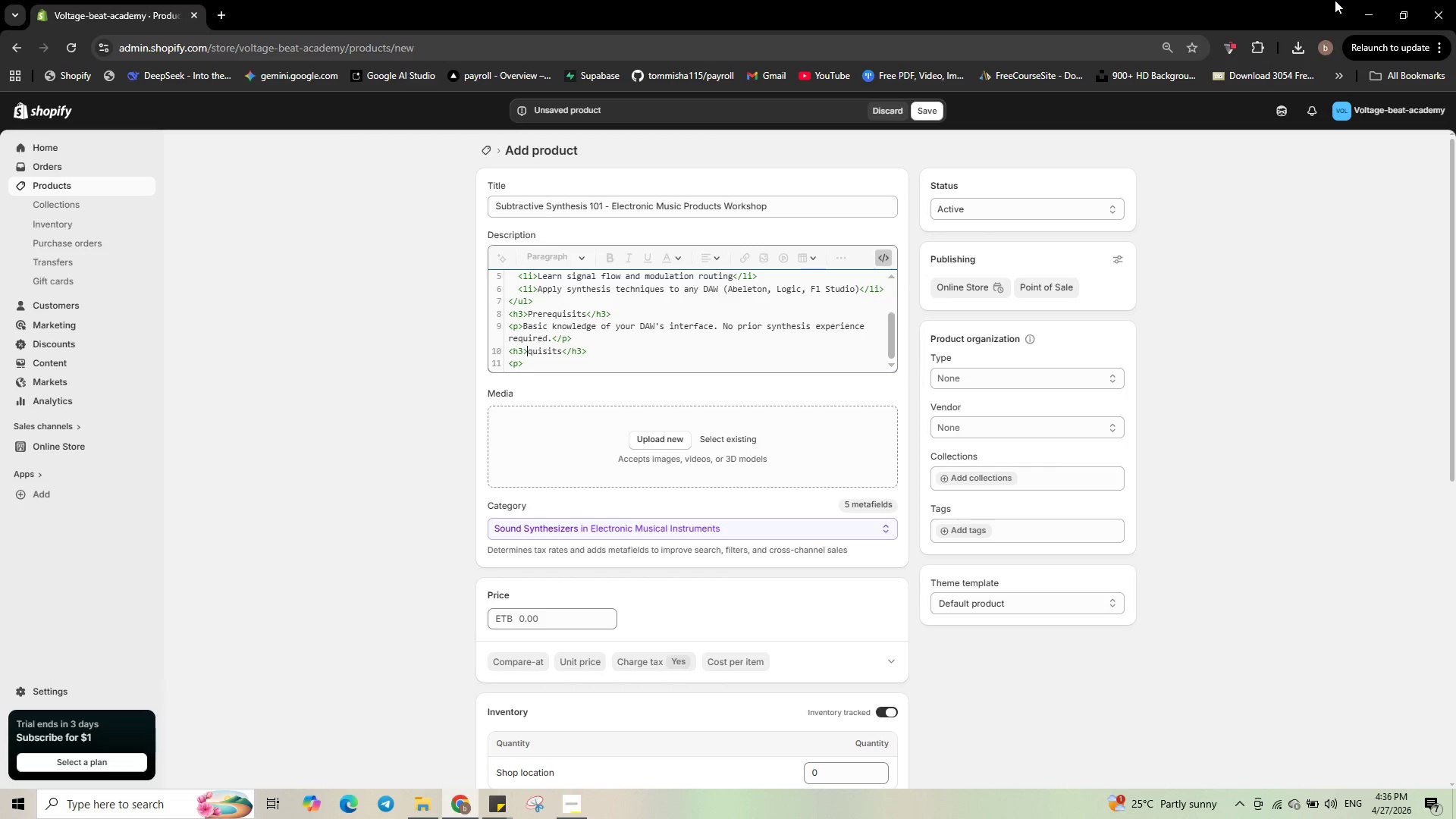 
key(Delete)
 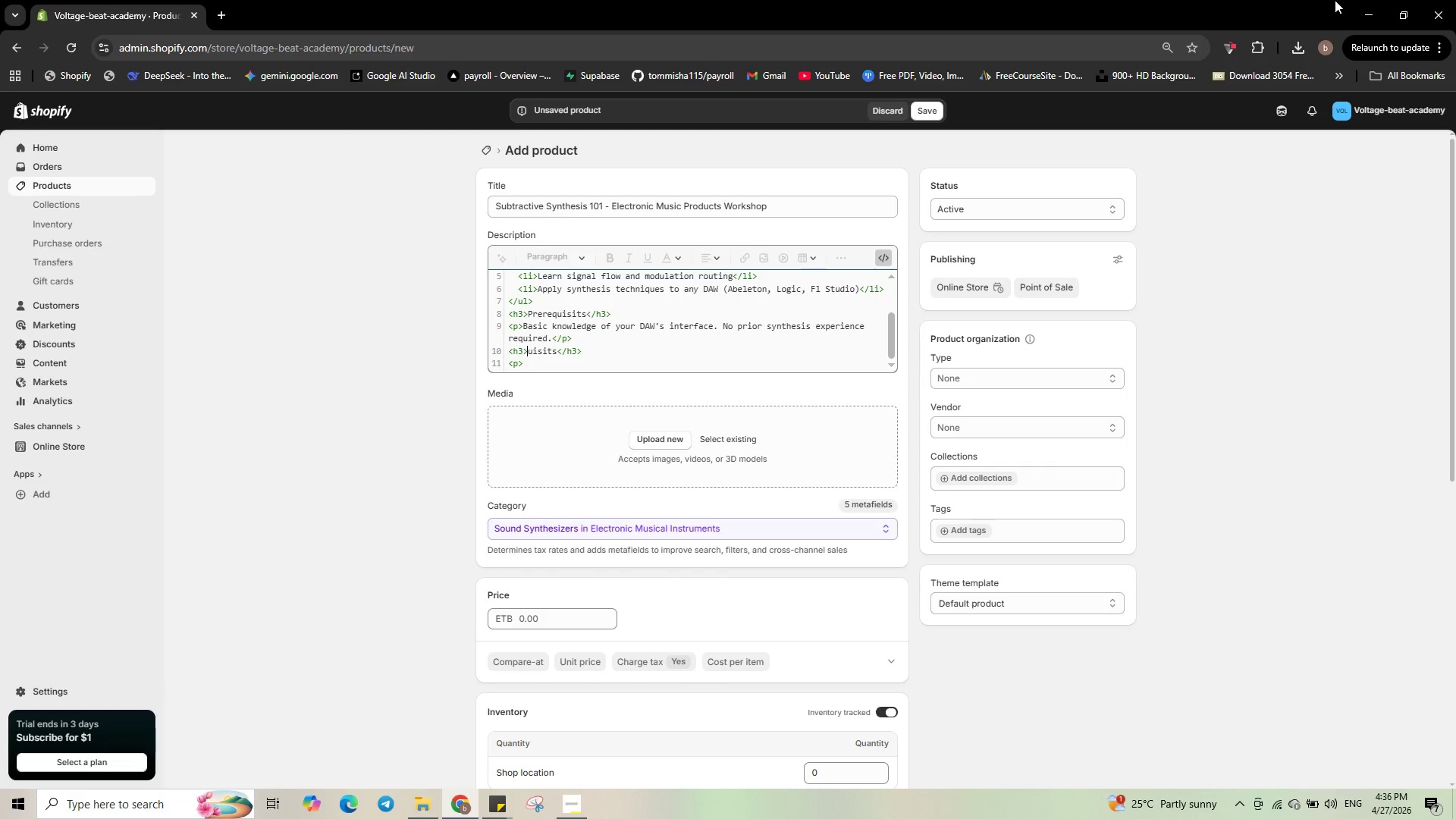 
key(Delete)
 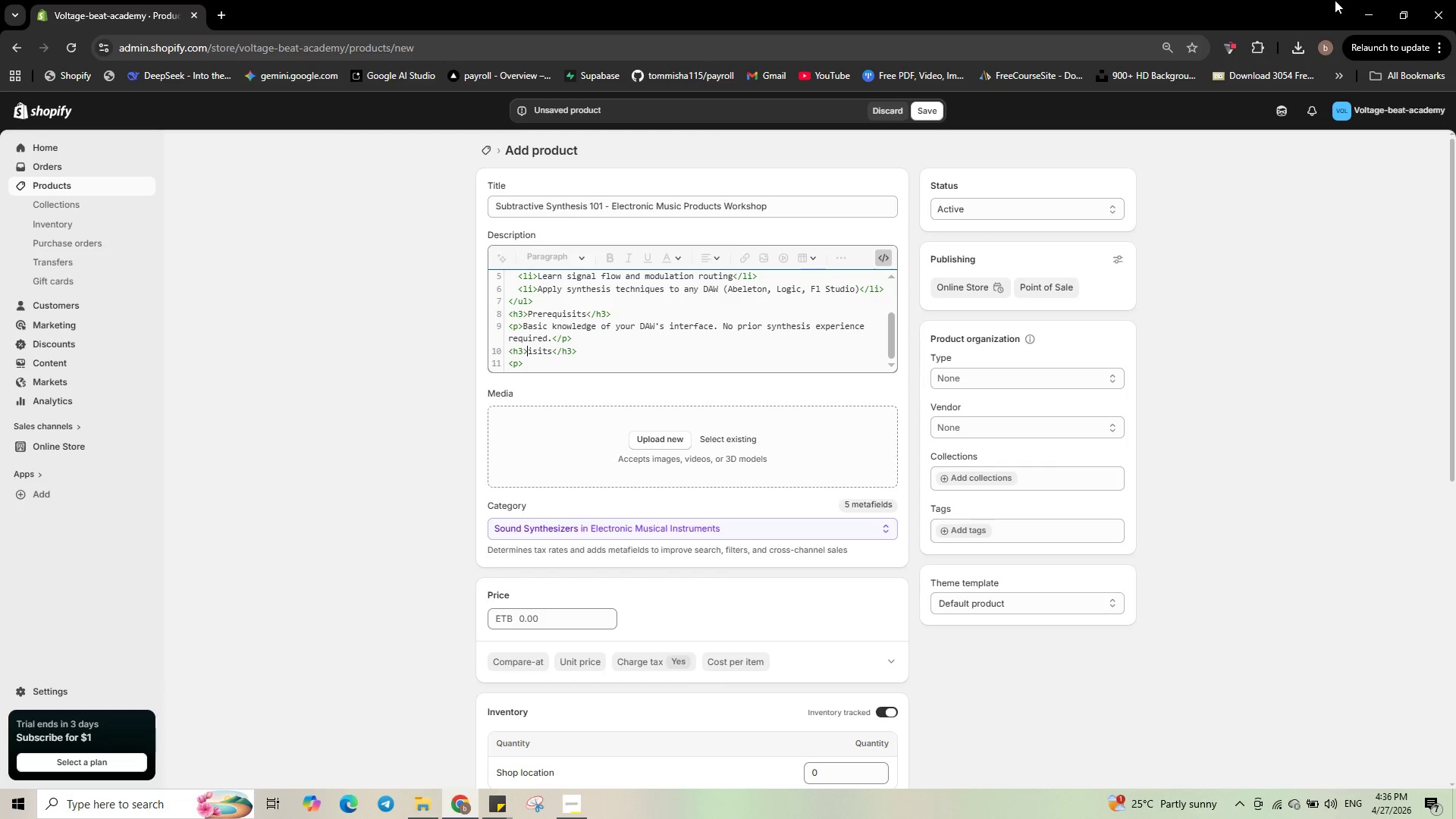 
key(Delete)
 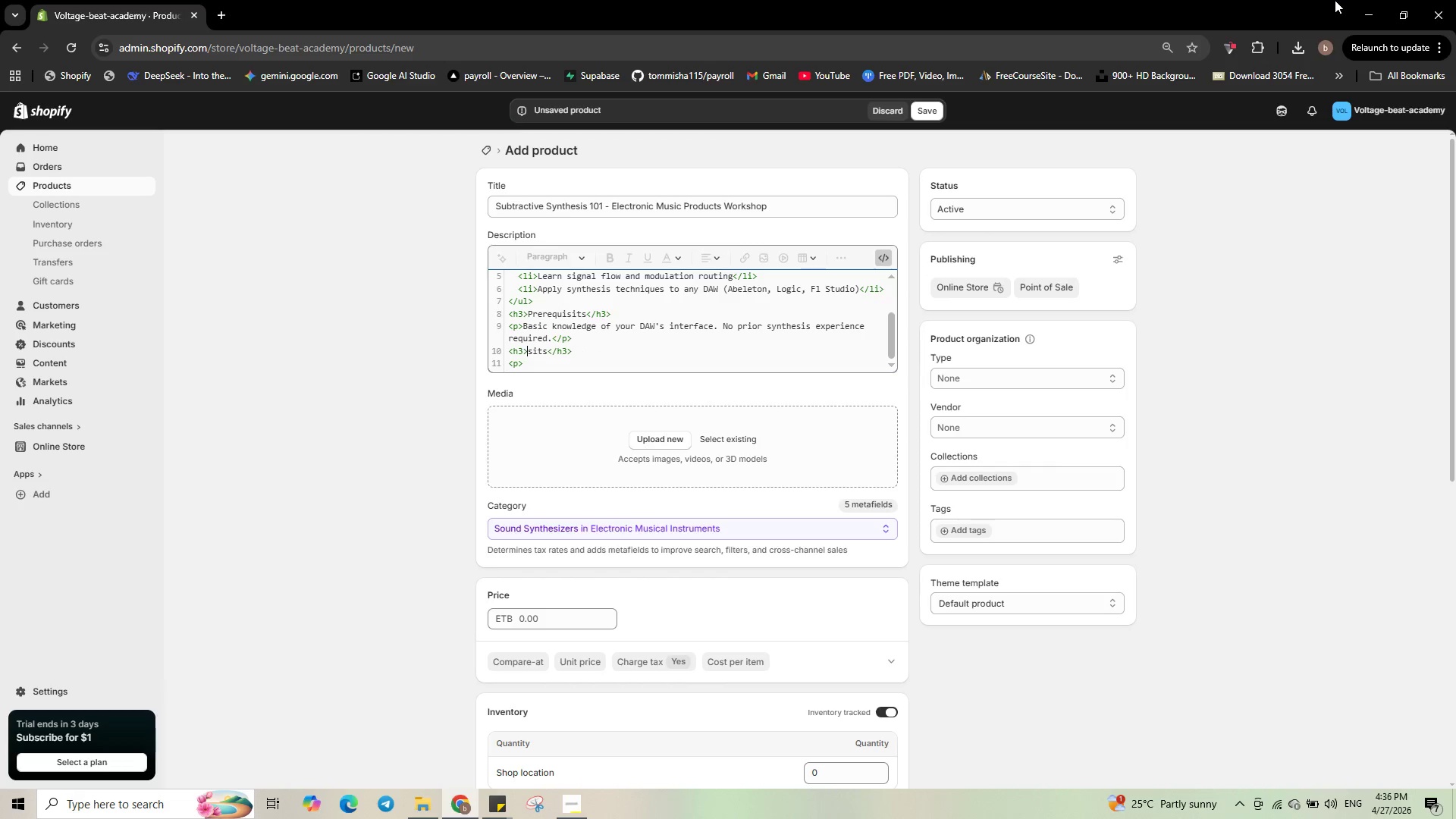 
key(Delete)
 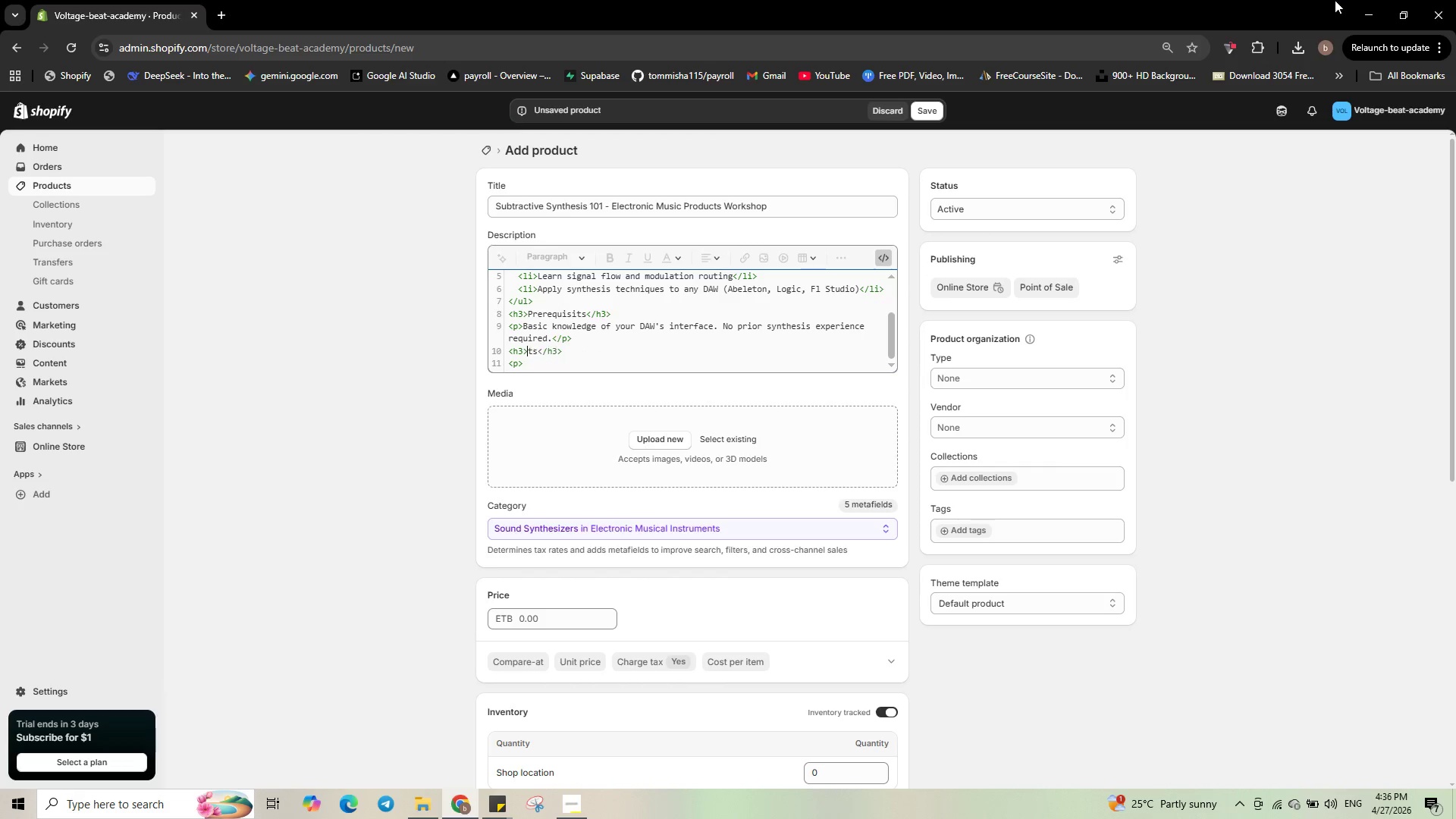 
key(Delete)
 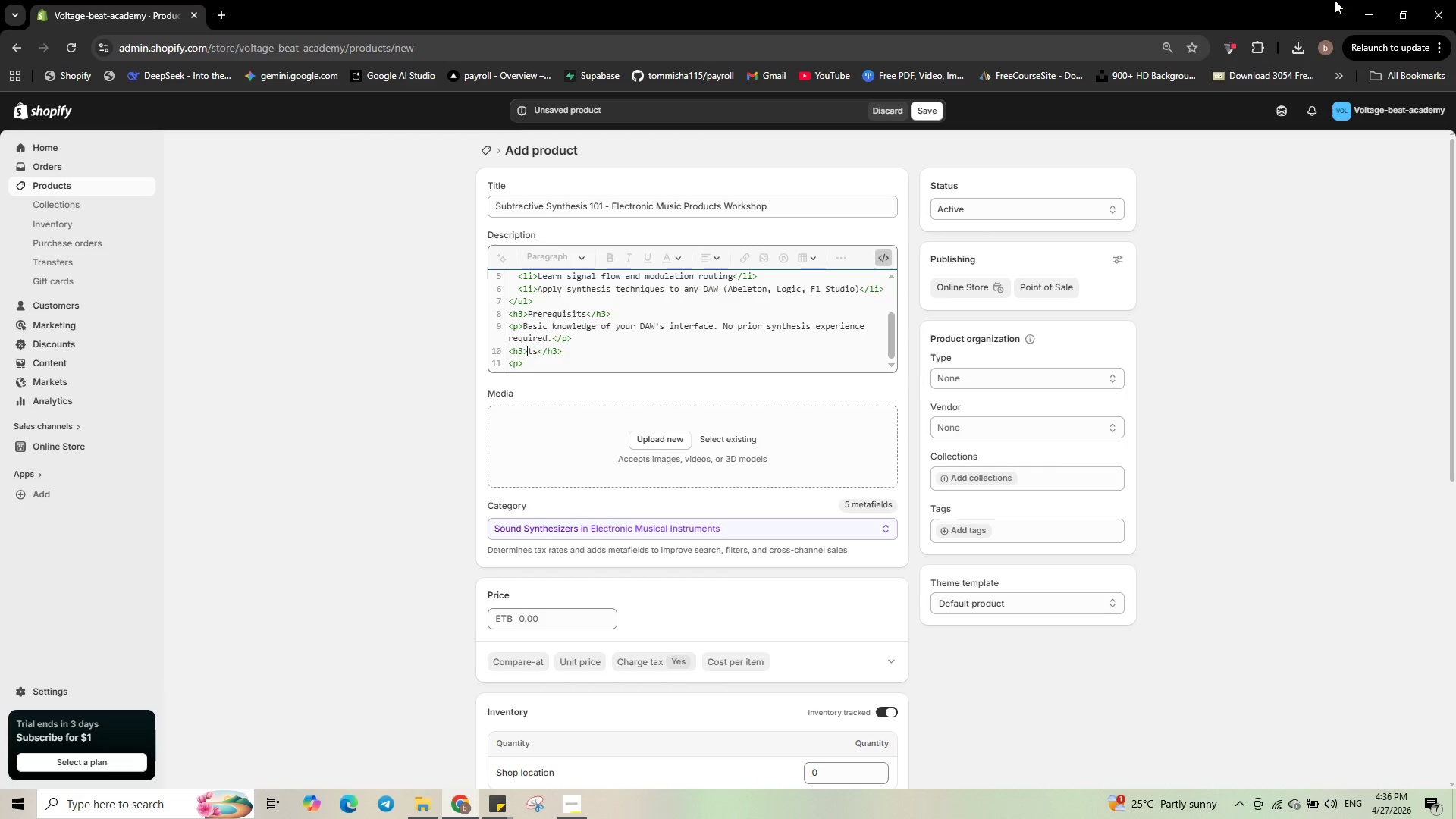 
key(Delete)
 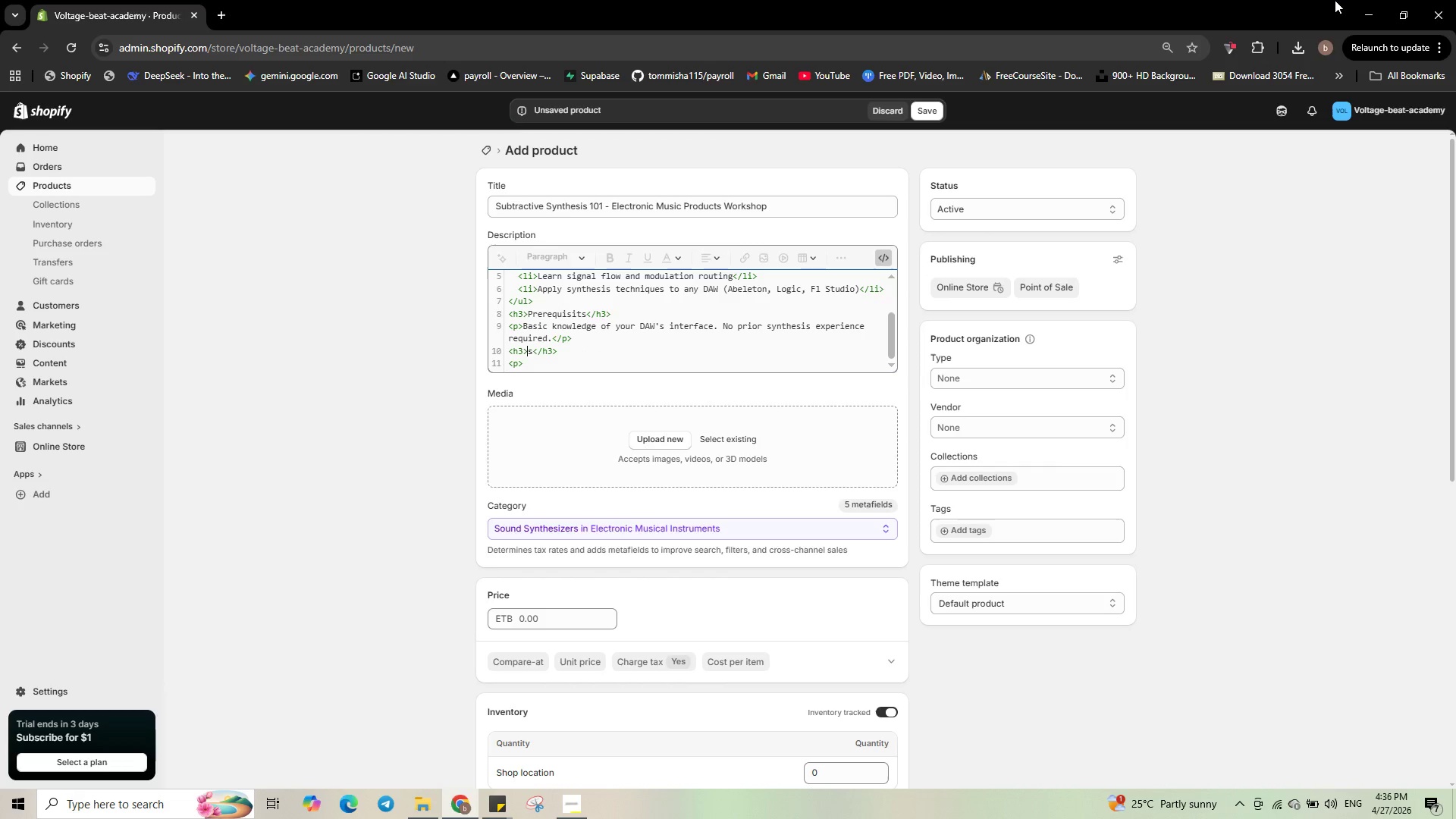 
key(Delete)
 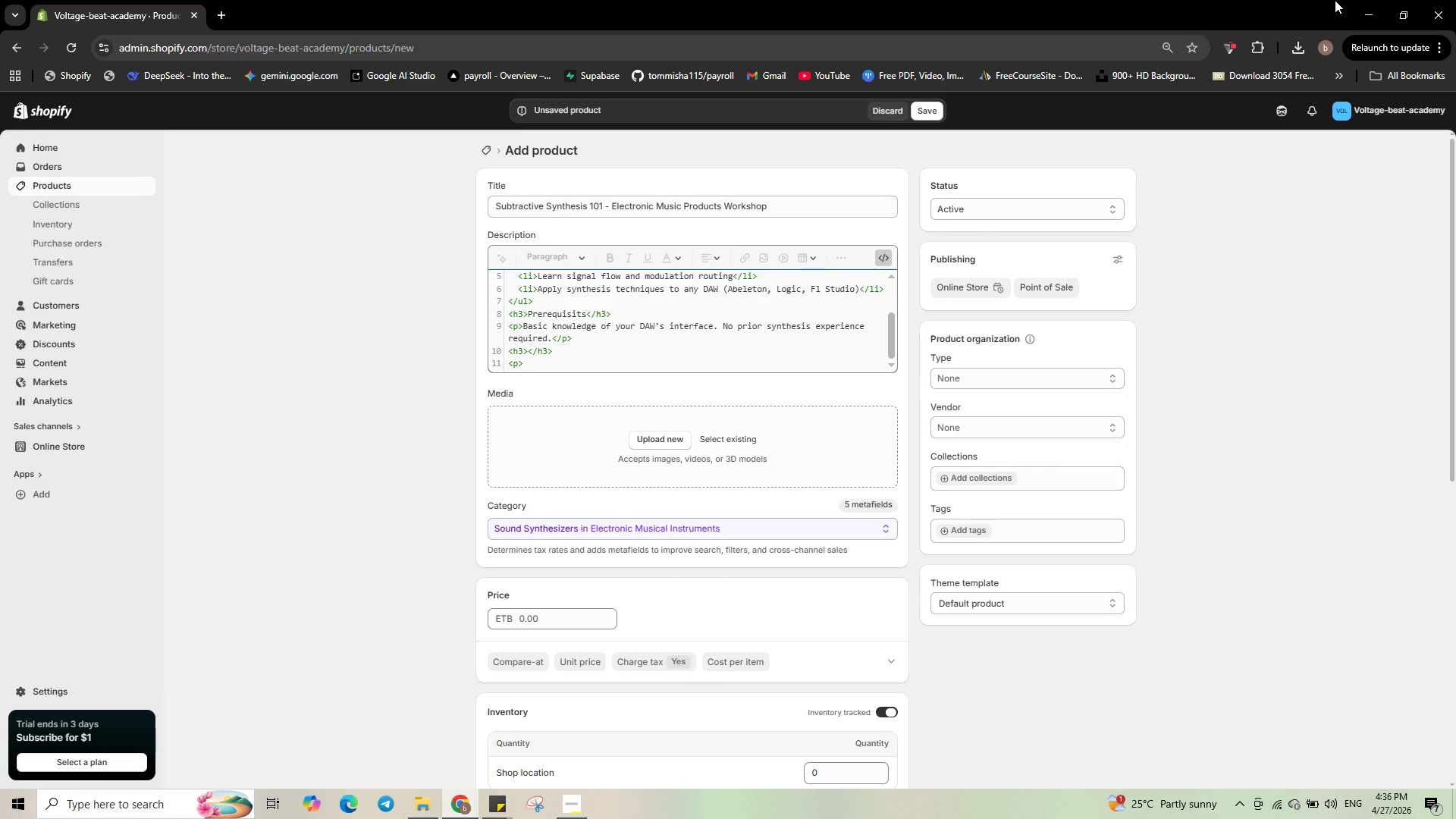 
type(Format)
 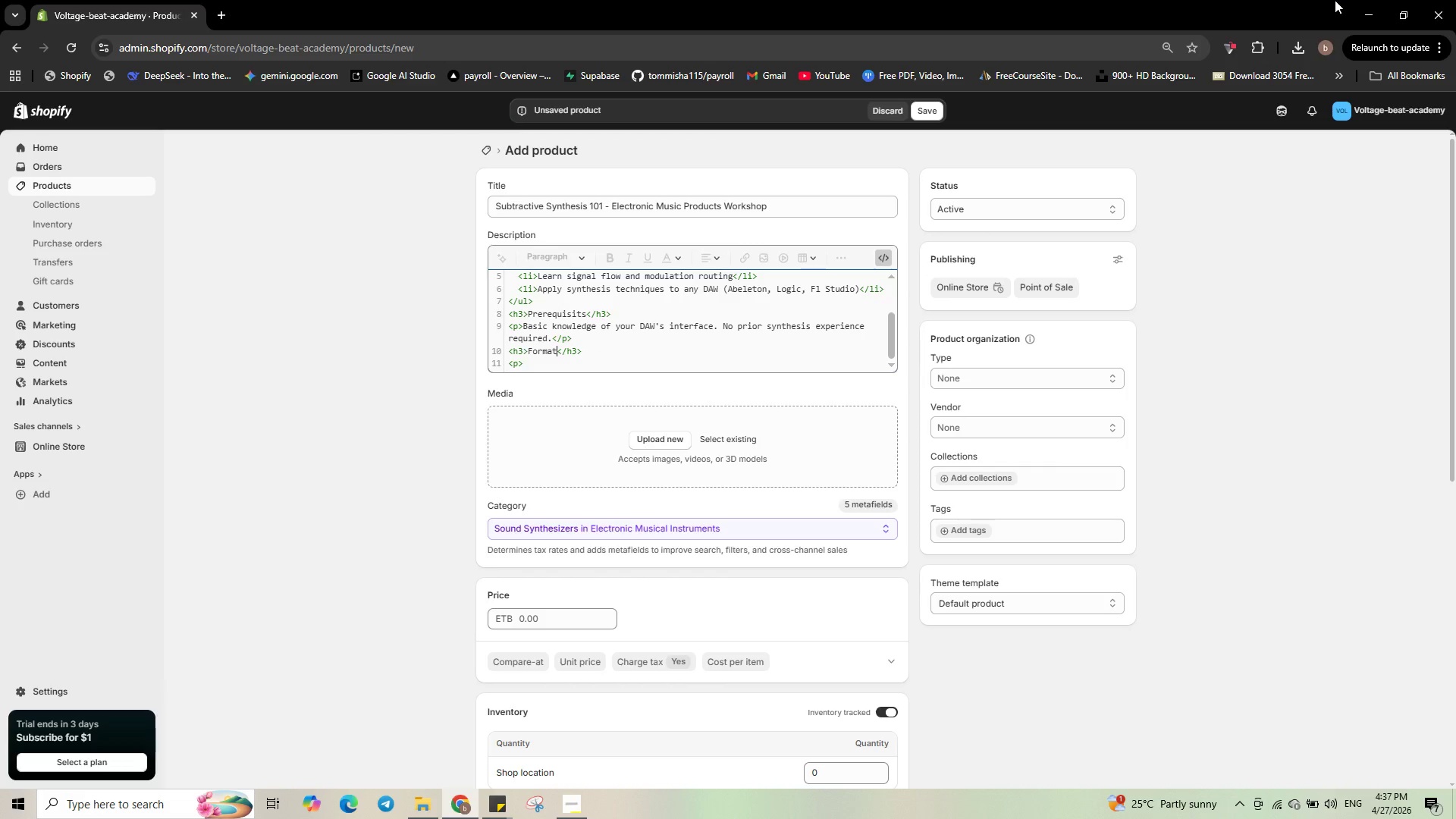 
key(ArrowDown)
 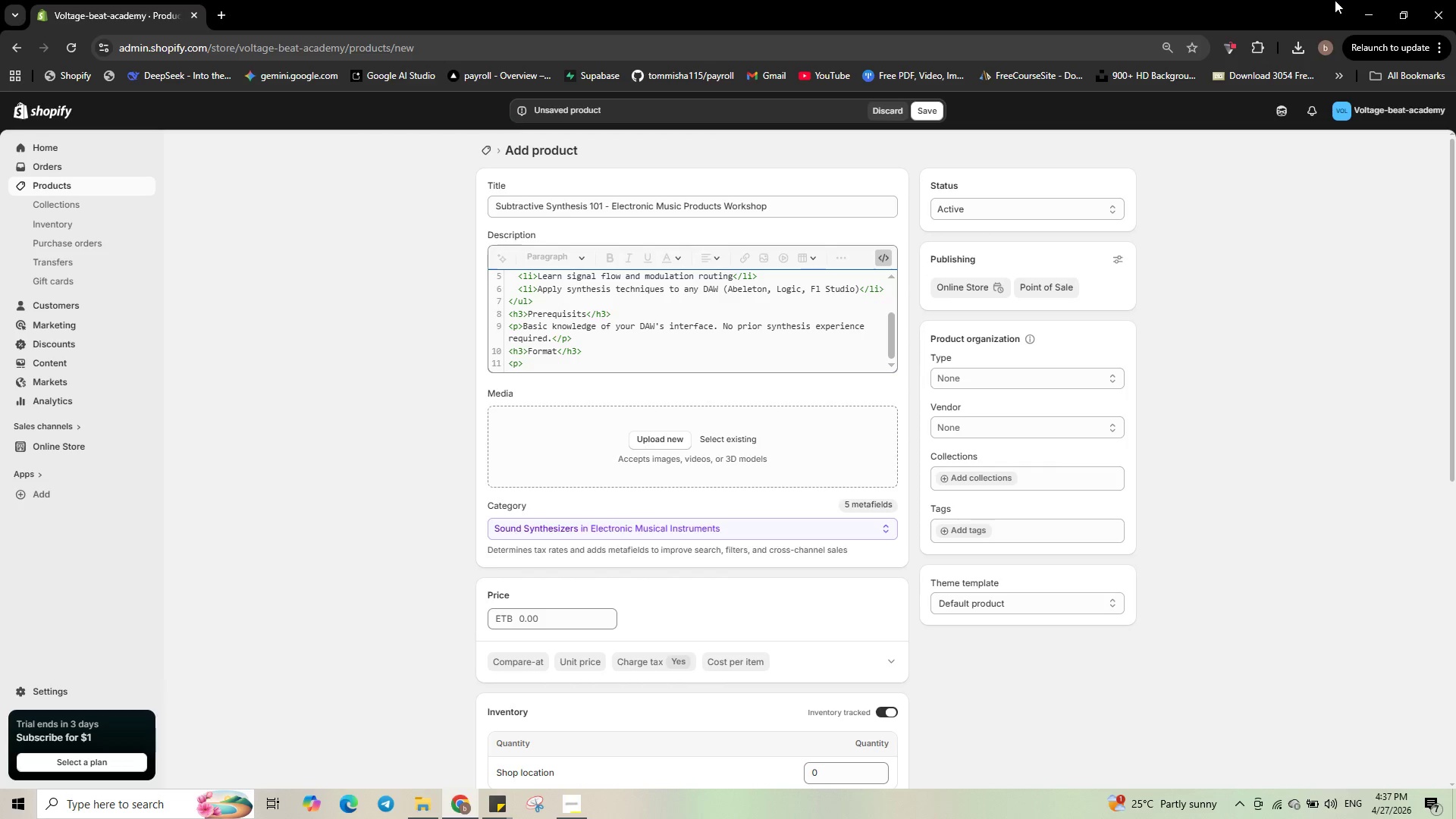 
type(Self )
key(Backspace)
type(-paced online workshop with video tutorials)
 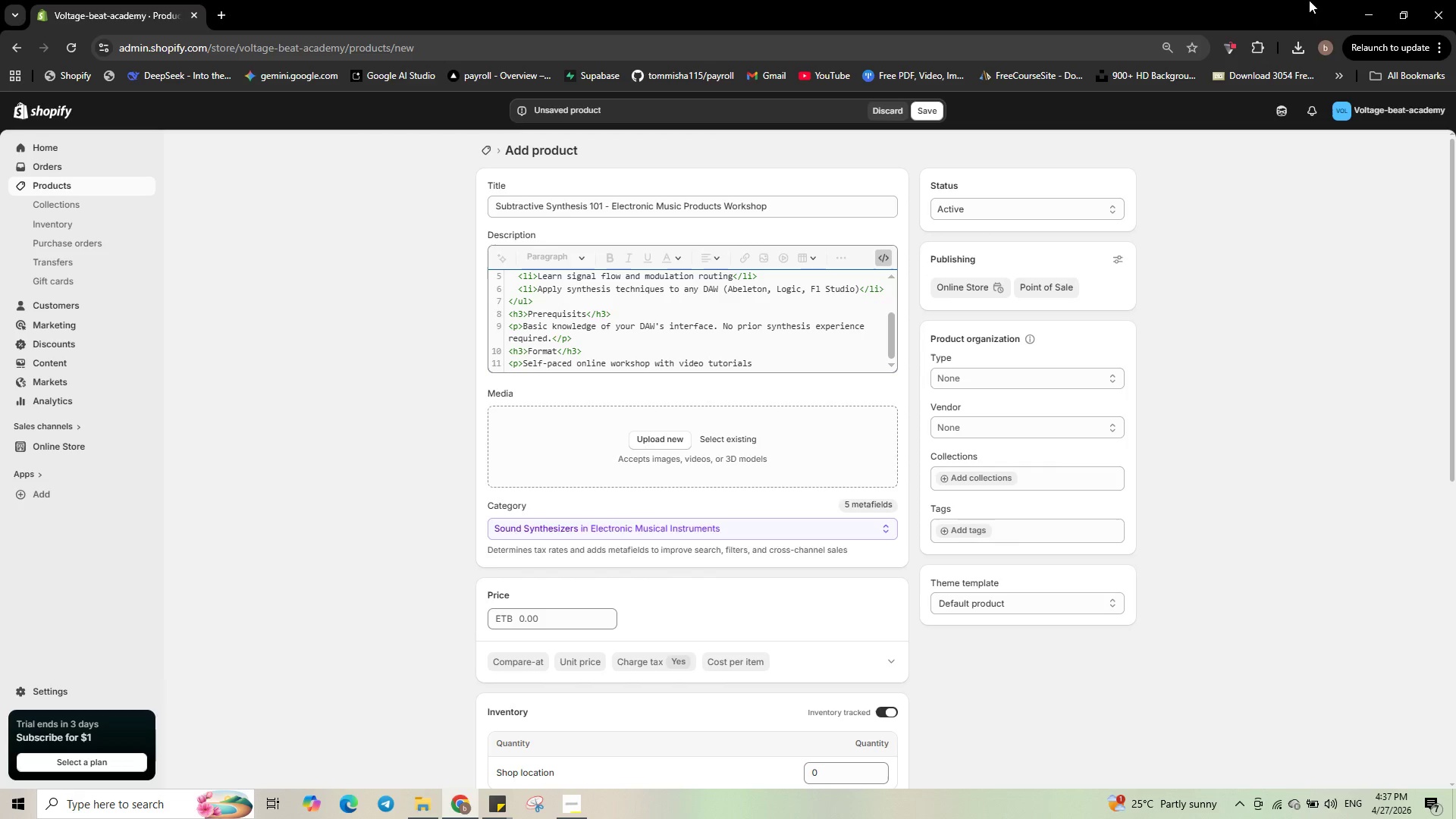 
type(, preset downloads, and a private)
 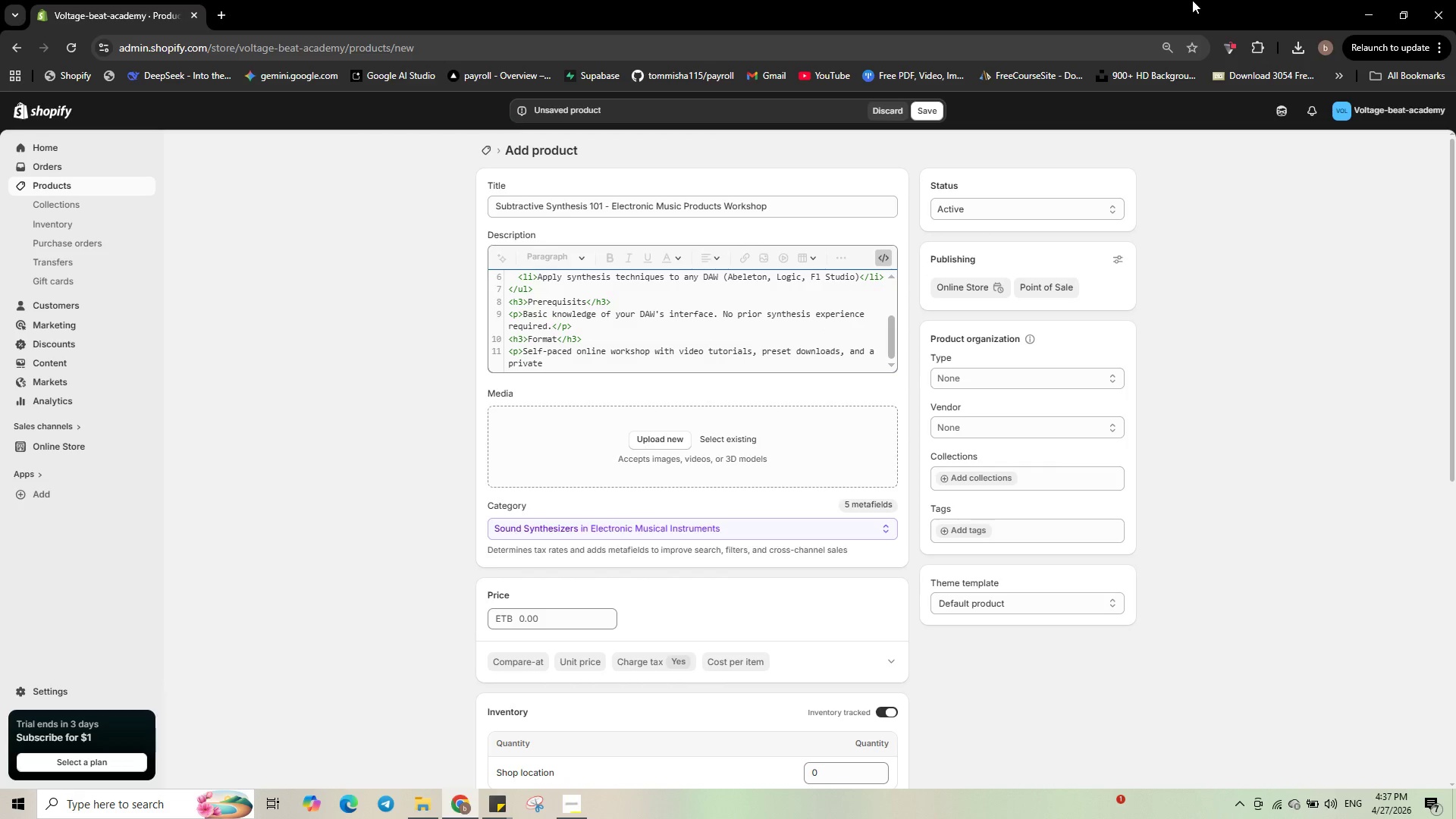 
type( Discord comunity)
 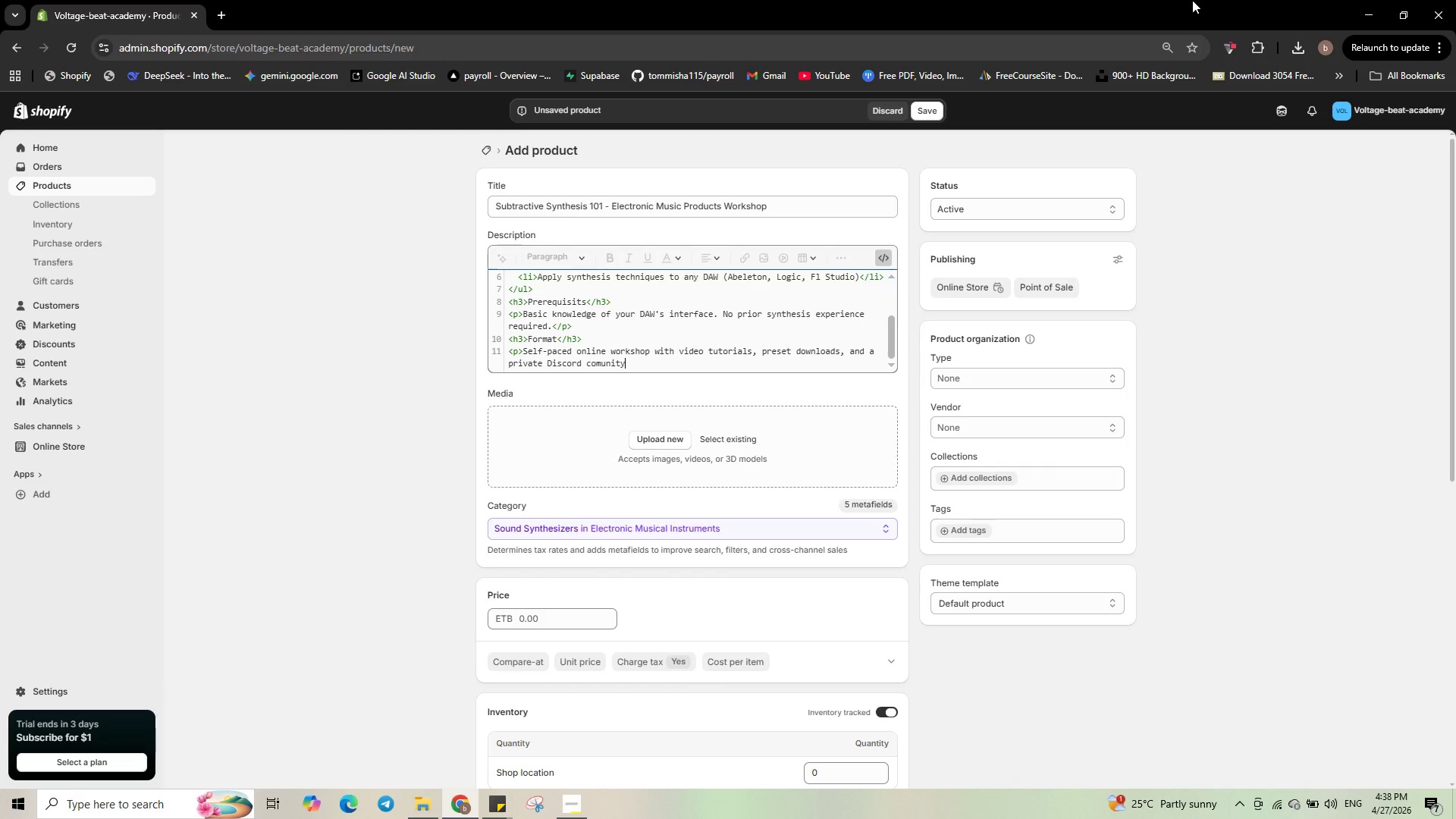 
key(Control+ControlRight)
 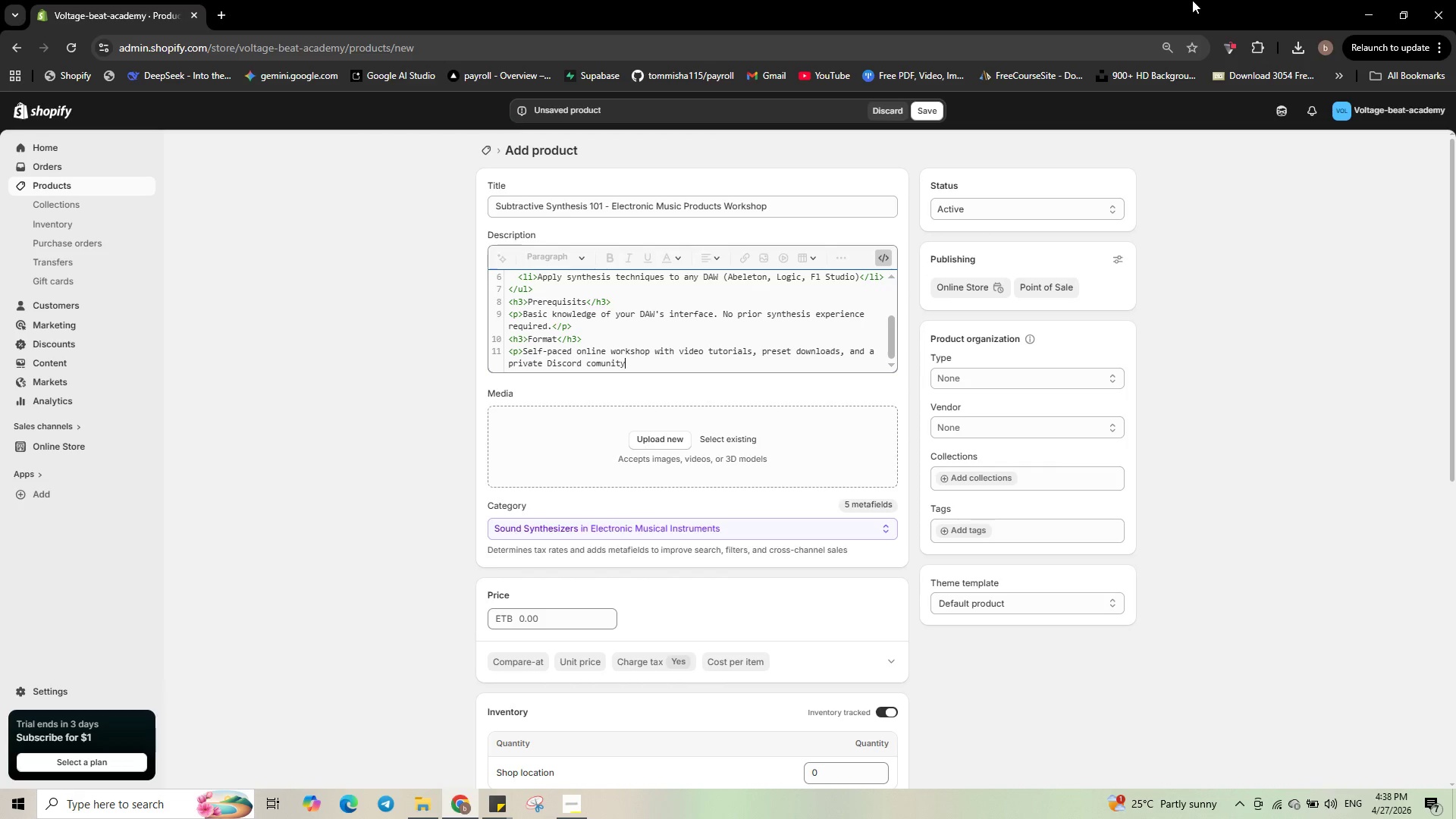 
key(Control+ControlRight)
 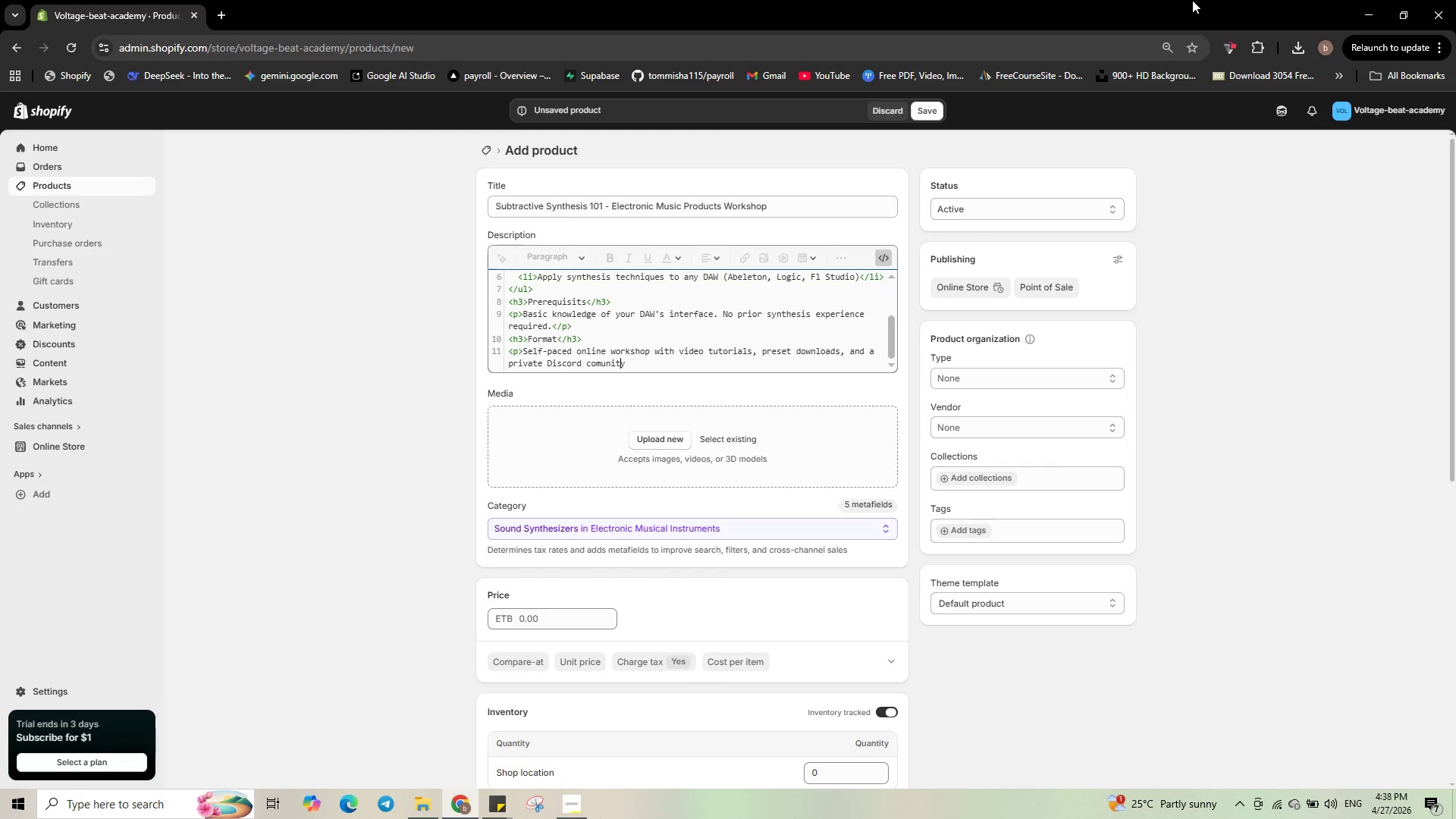 
key(ArrowLeft)
 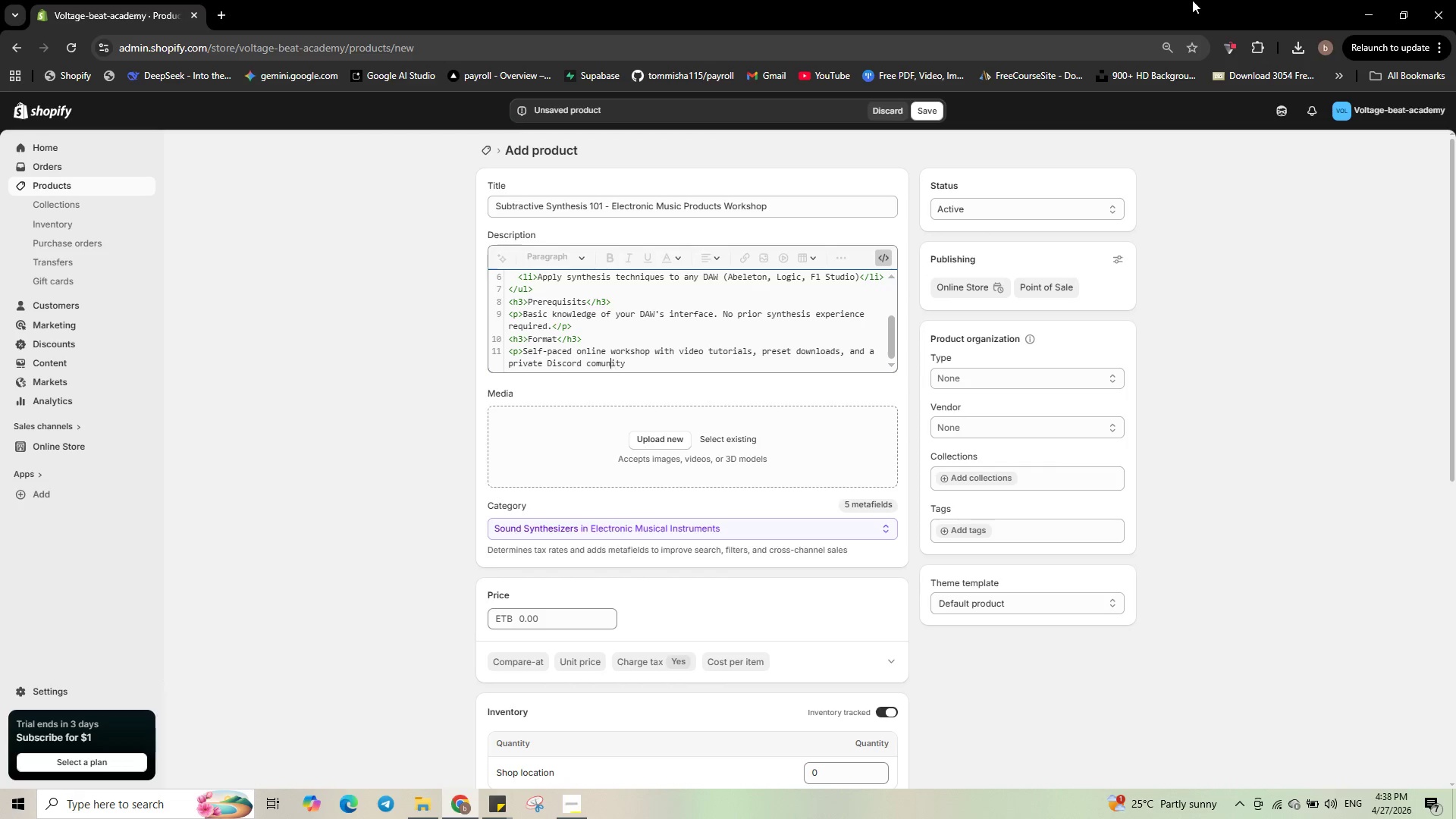 
key(ArrowLeft)
 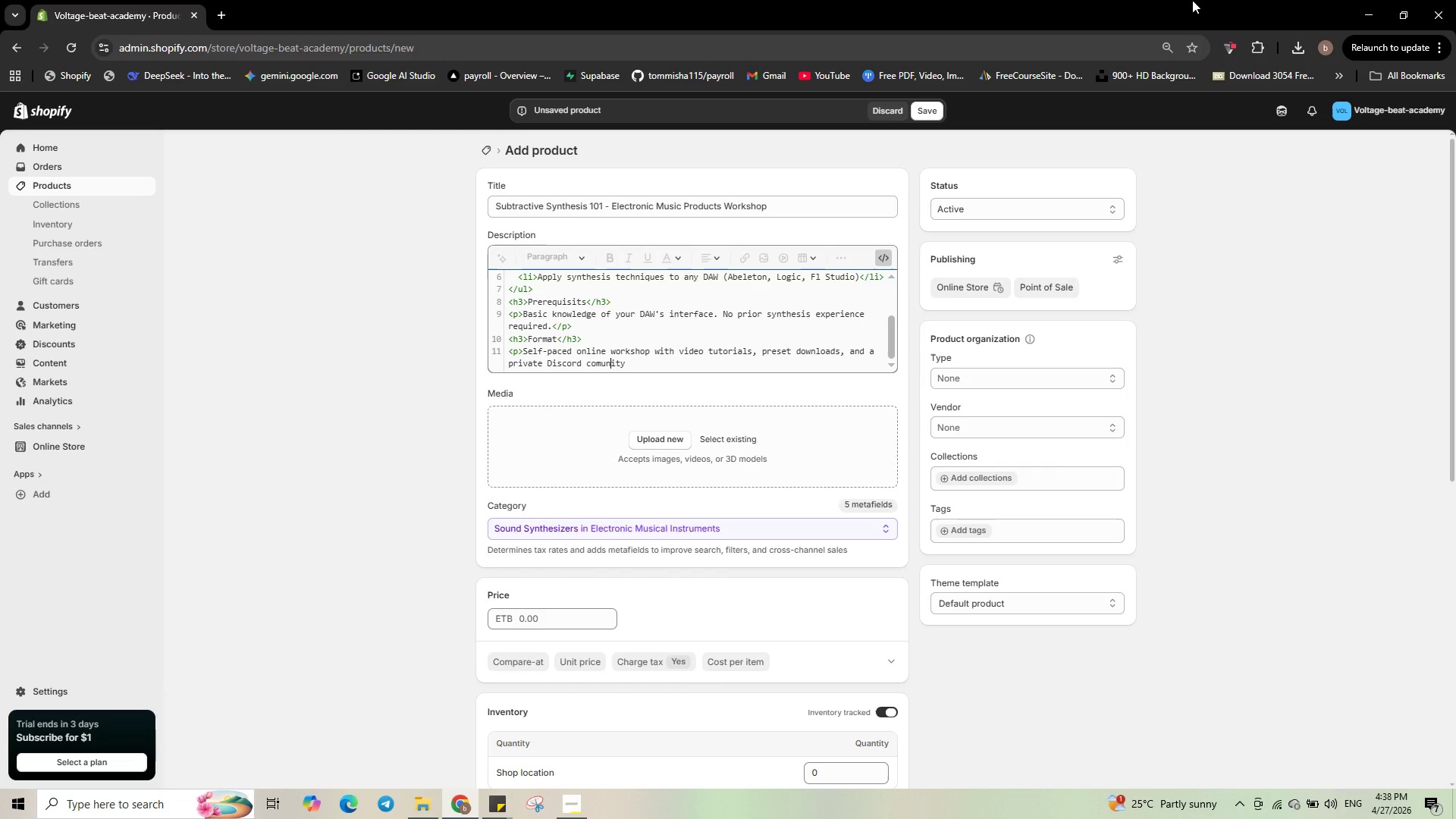 
key(ArrowLeft)
 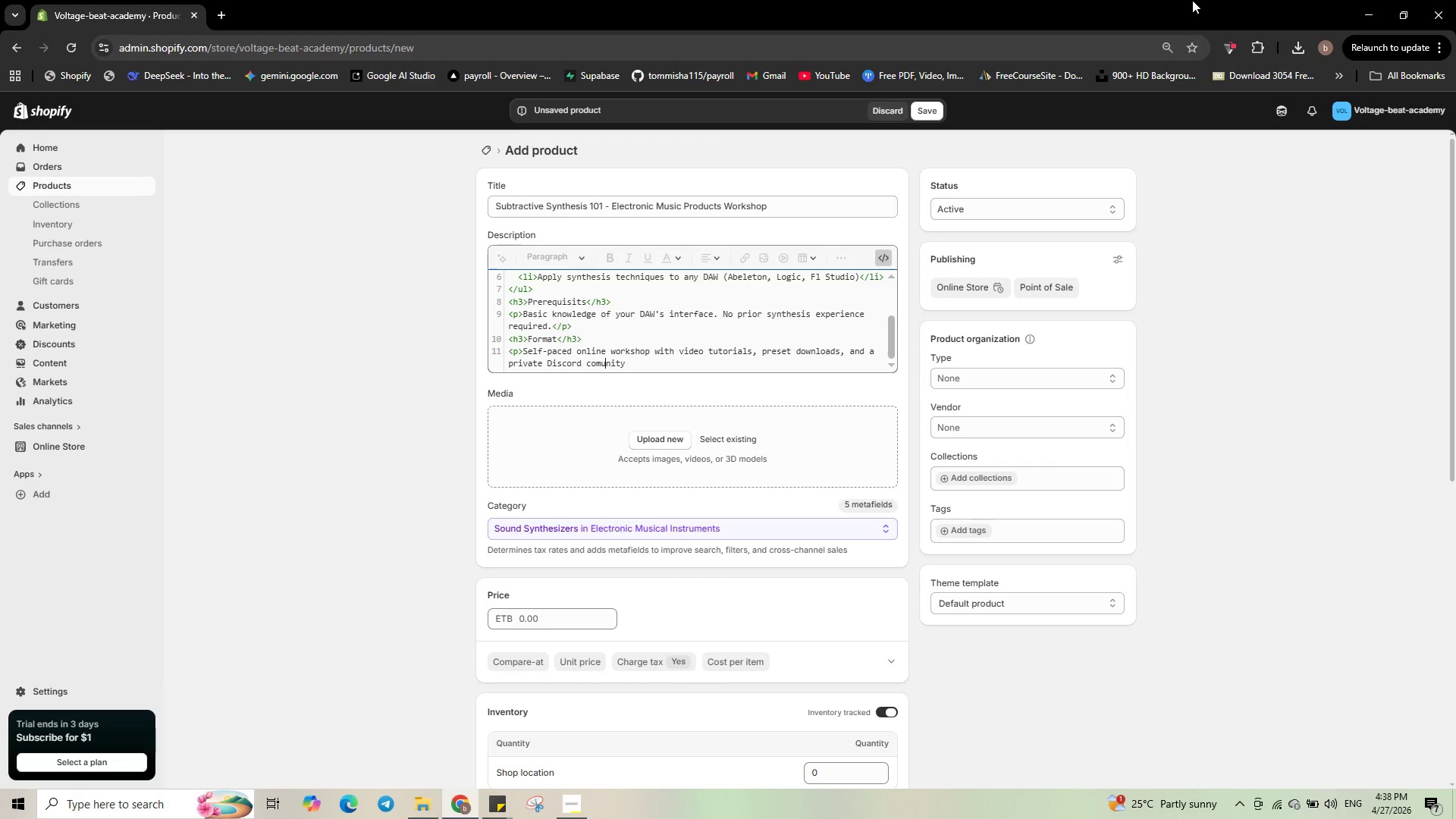 
key(ArrowLeft)
 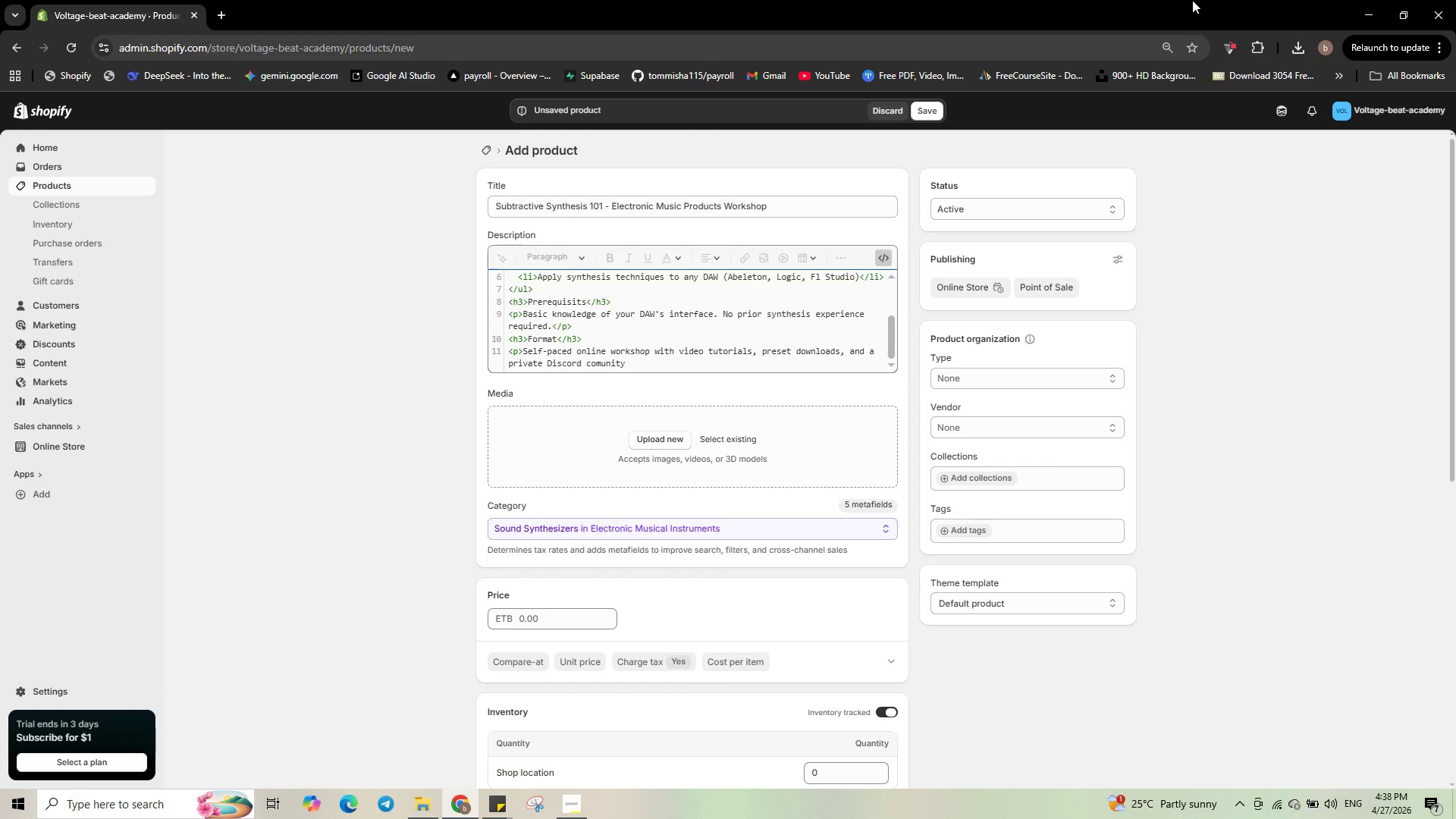 
type(m)
key(Backspace)
key(Backspace)
type(mu)
 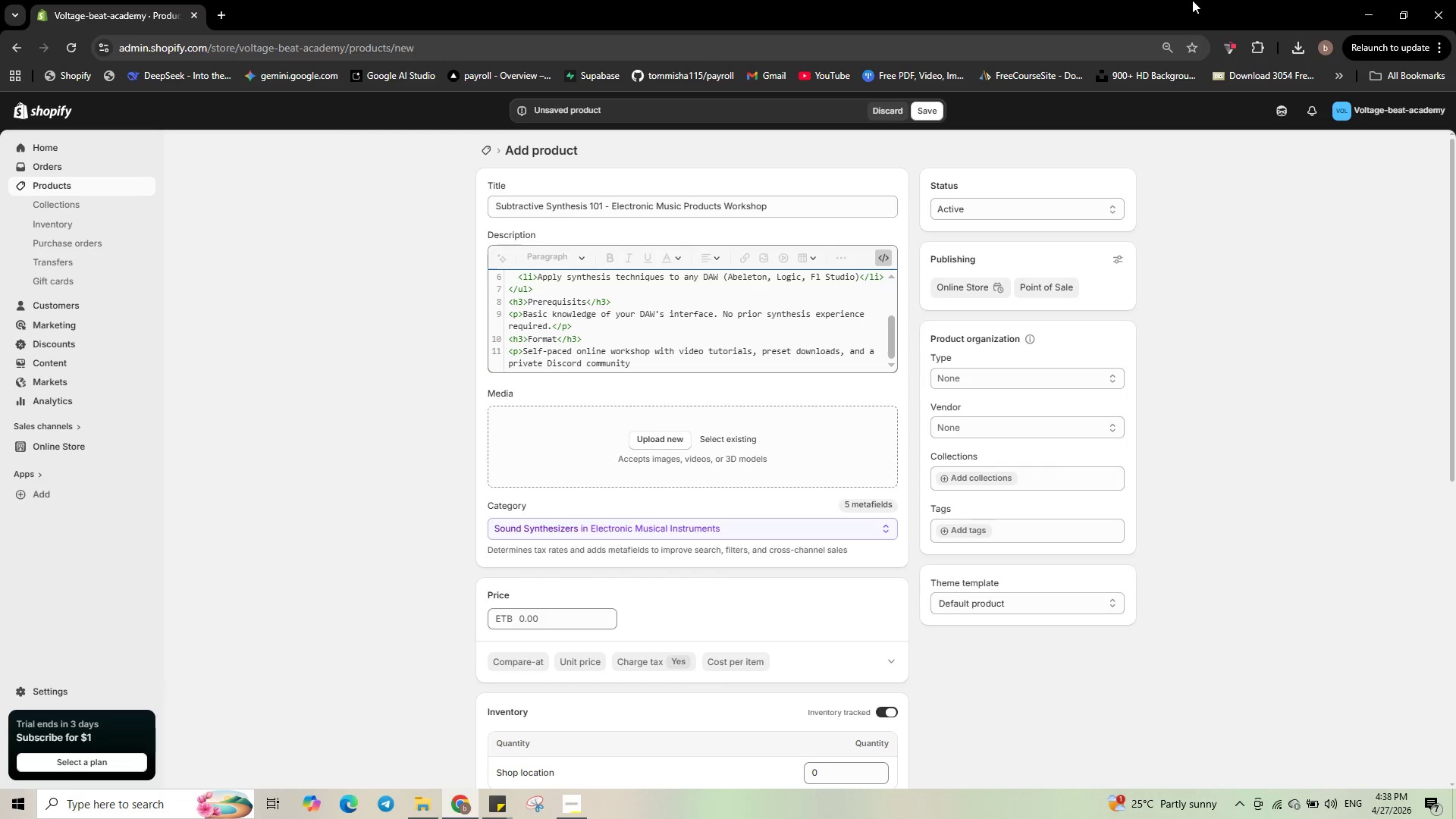 
key(ArrowRight)
 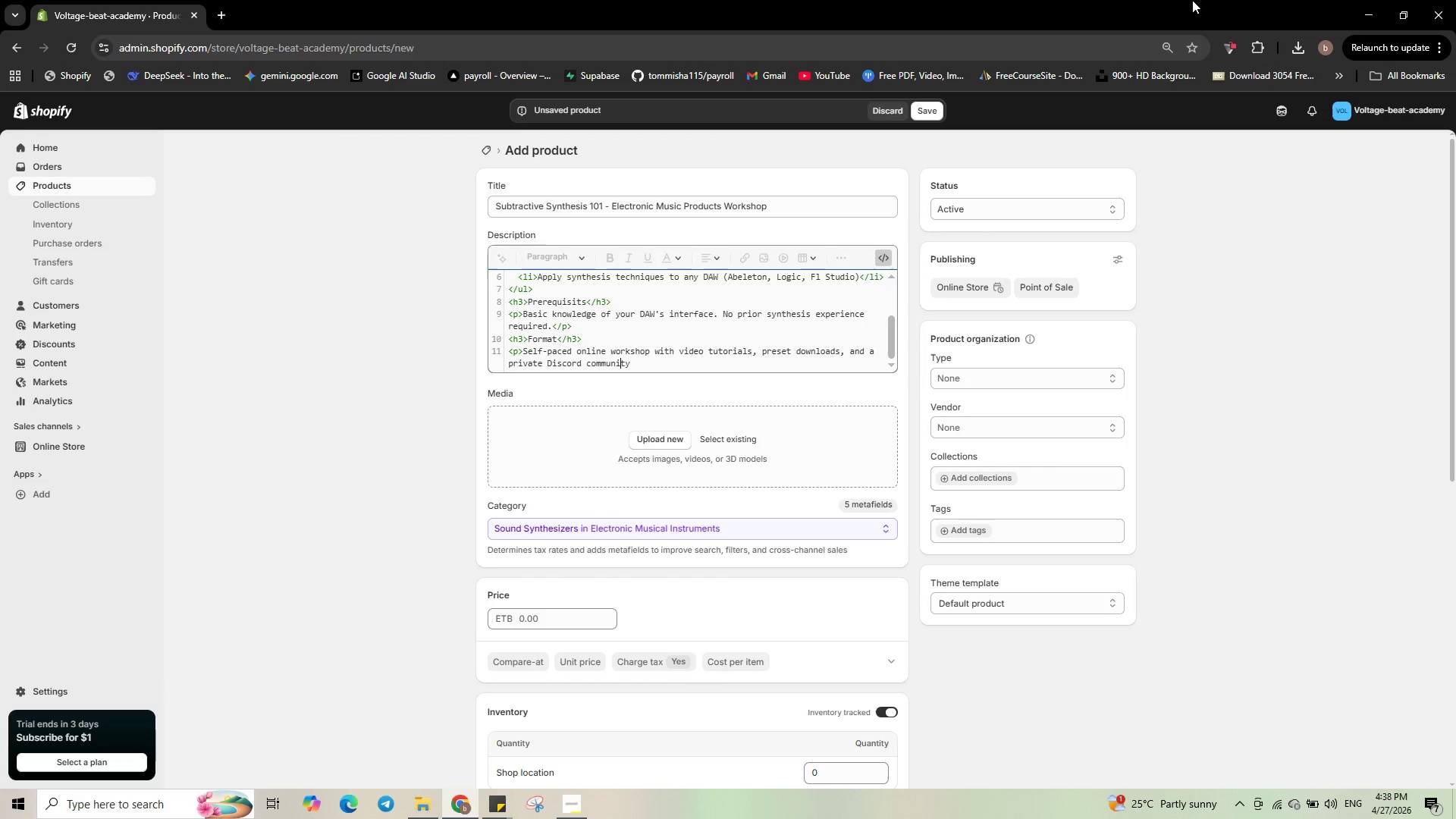 
key(ArrowRight)
 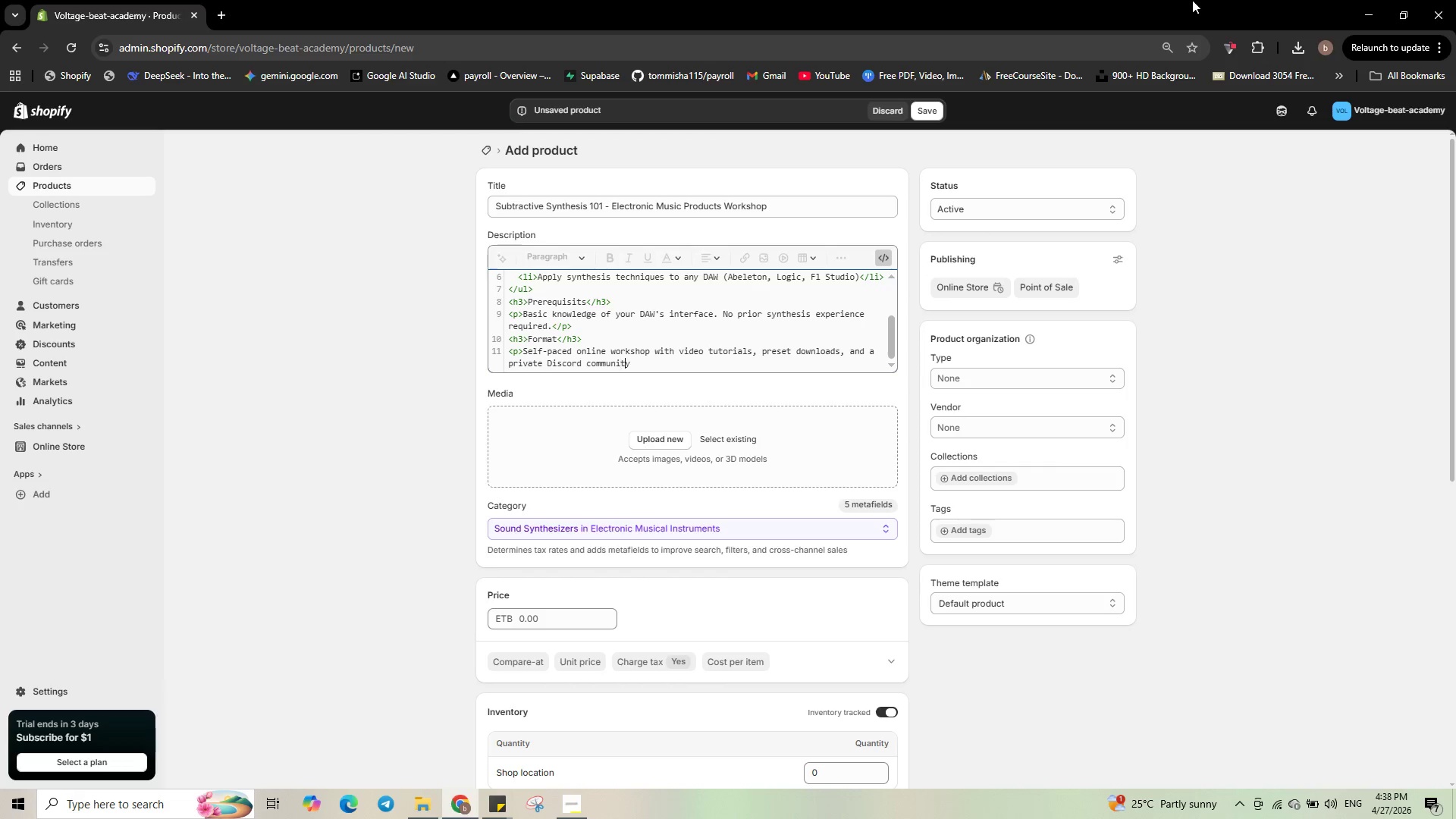 
key(ArrowRight)
 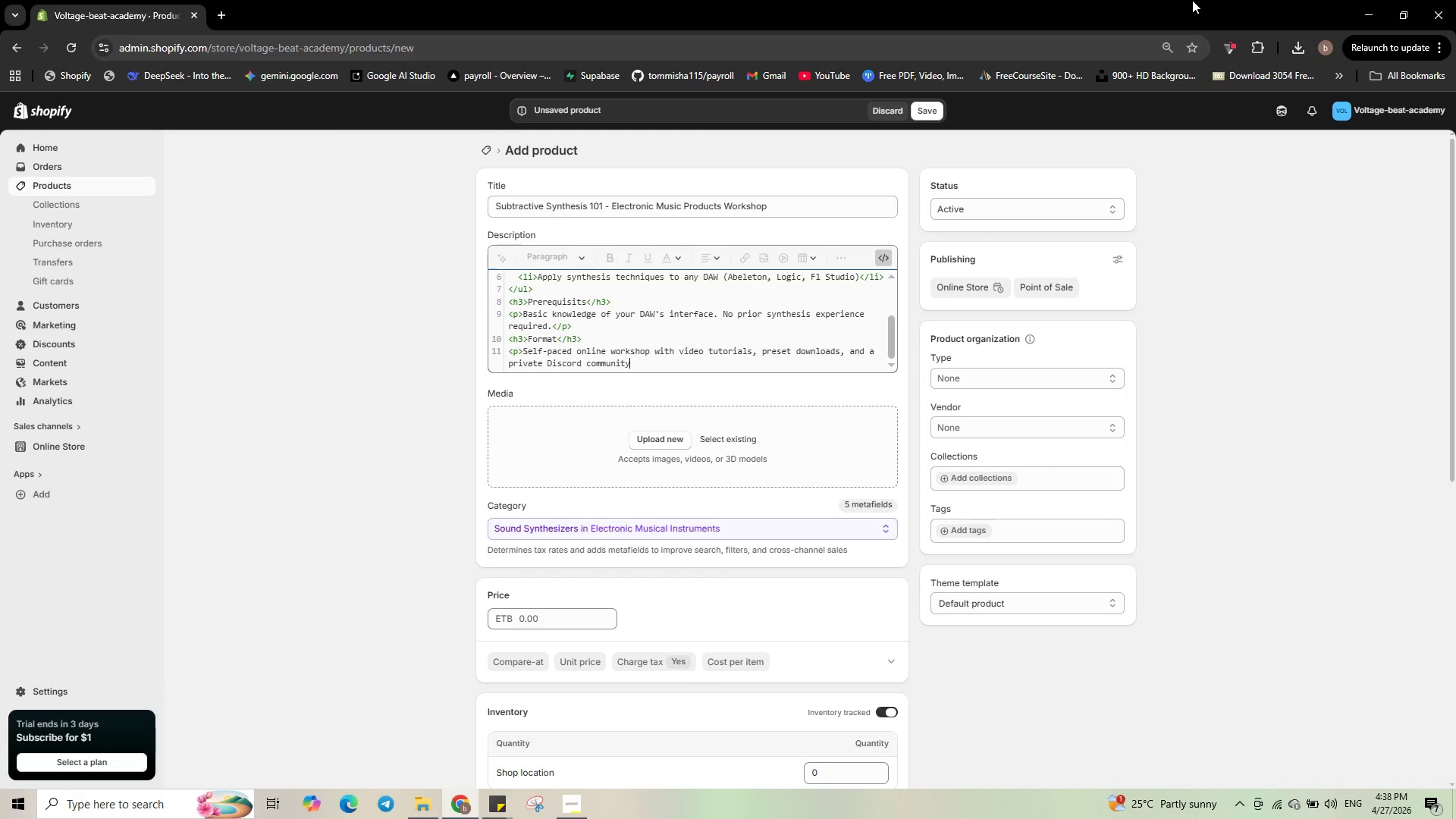 
key(ArrowRight)
 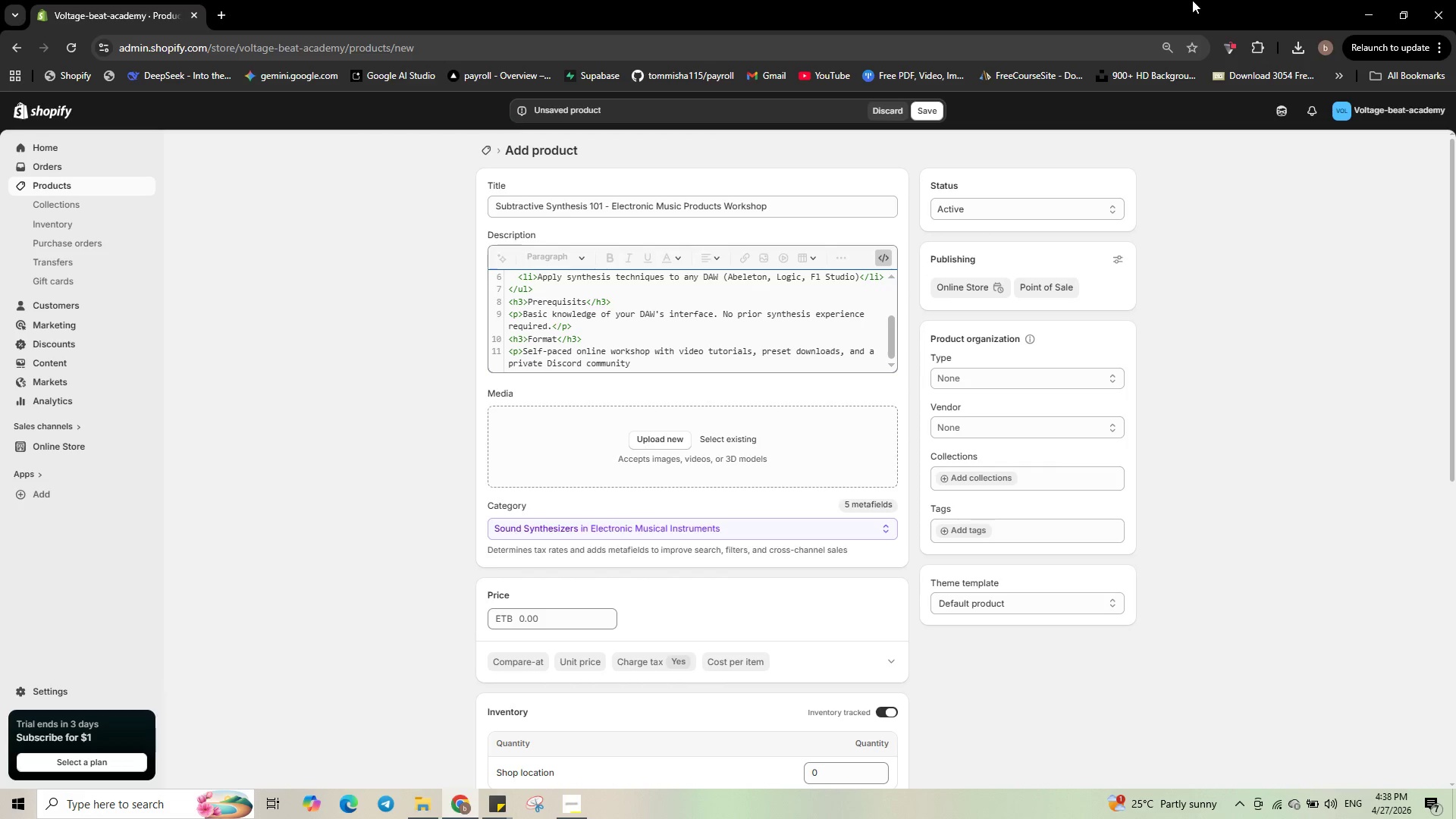 
key(Period)
 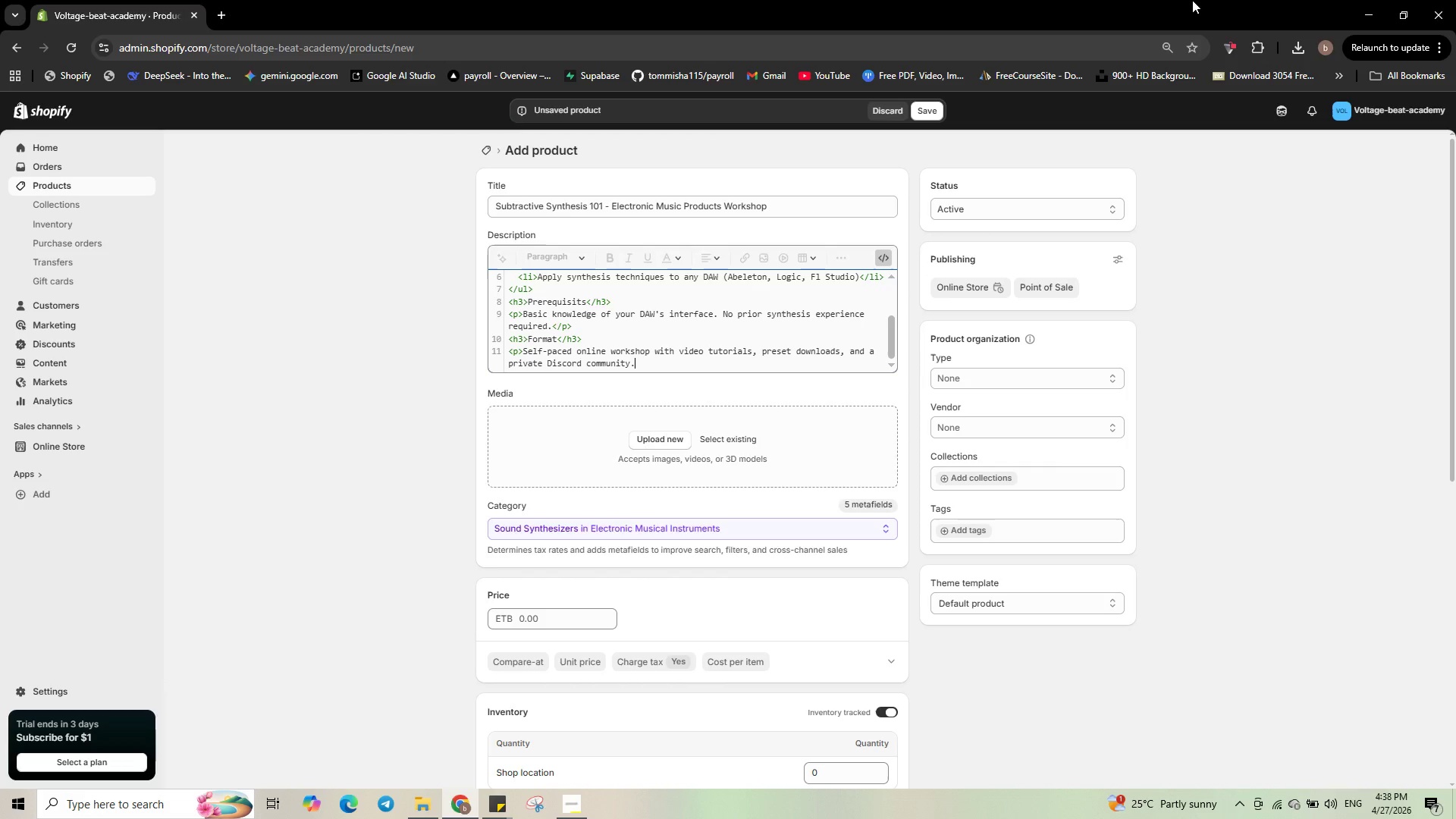 
key(Shift+Comma)
 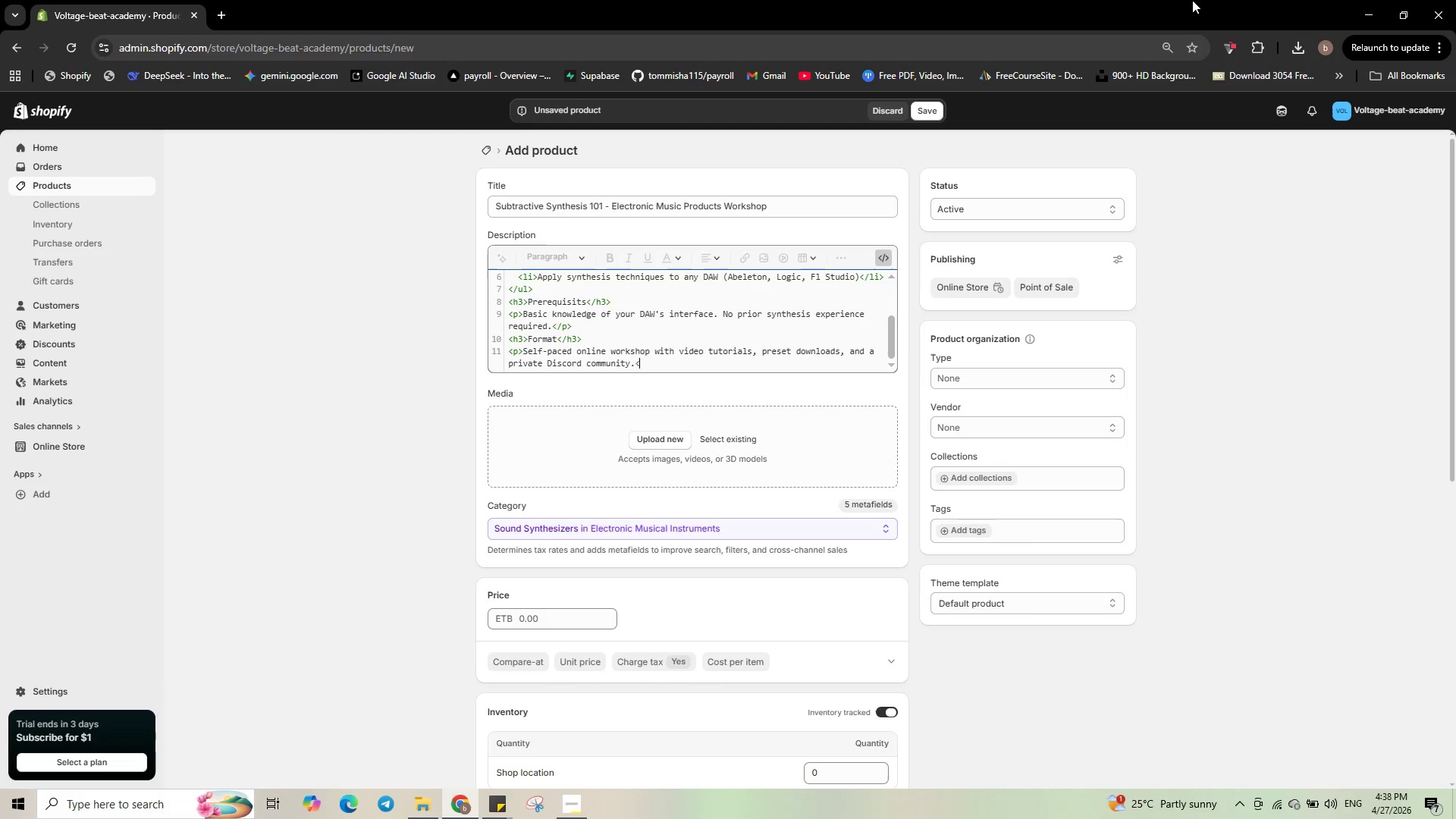 
key(Slash)
 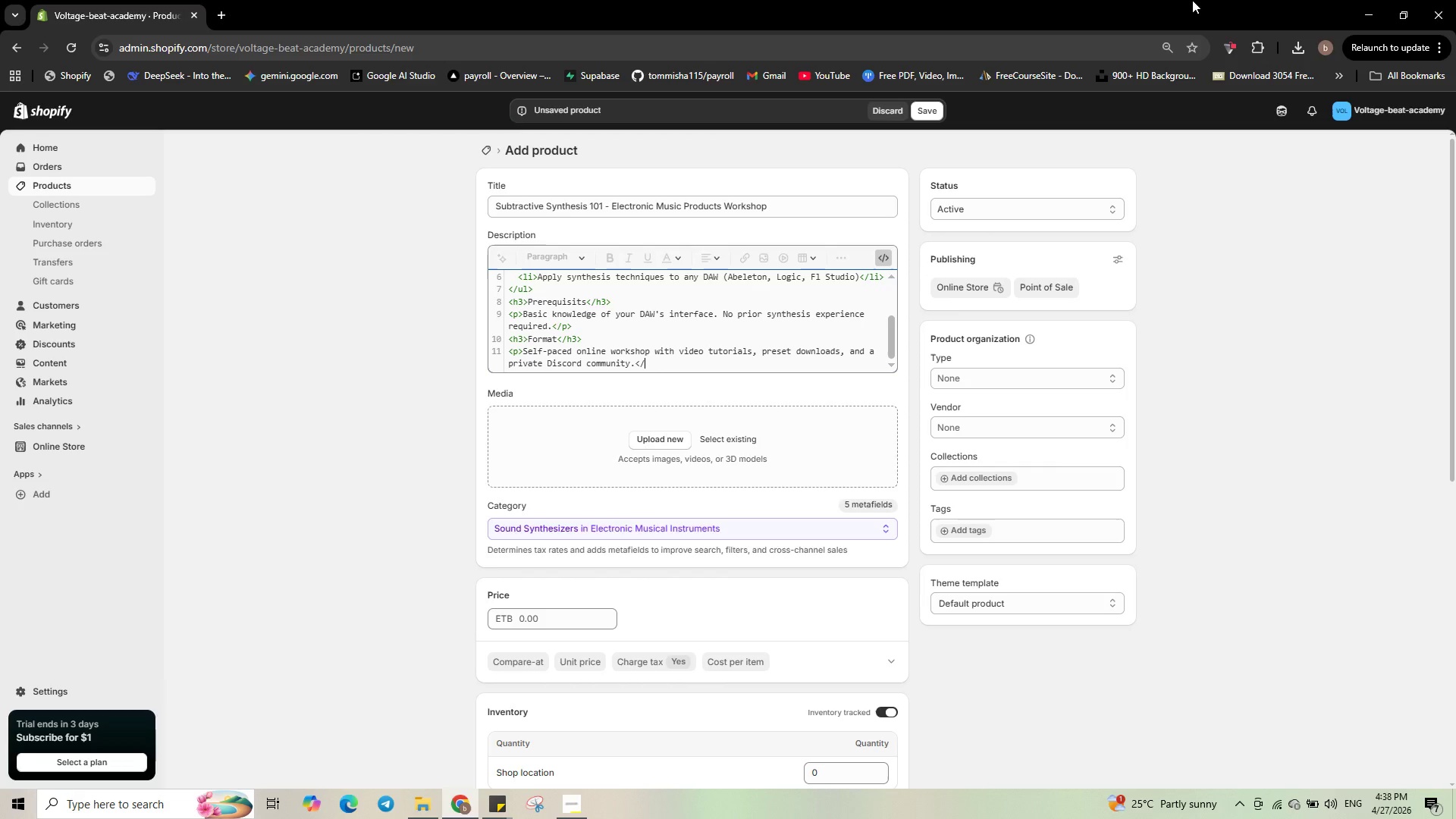 
hold_key(key=ShiftRight, duration=1.09)
 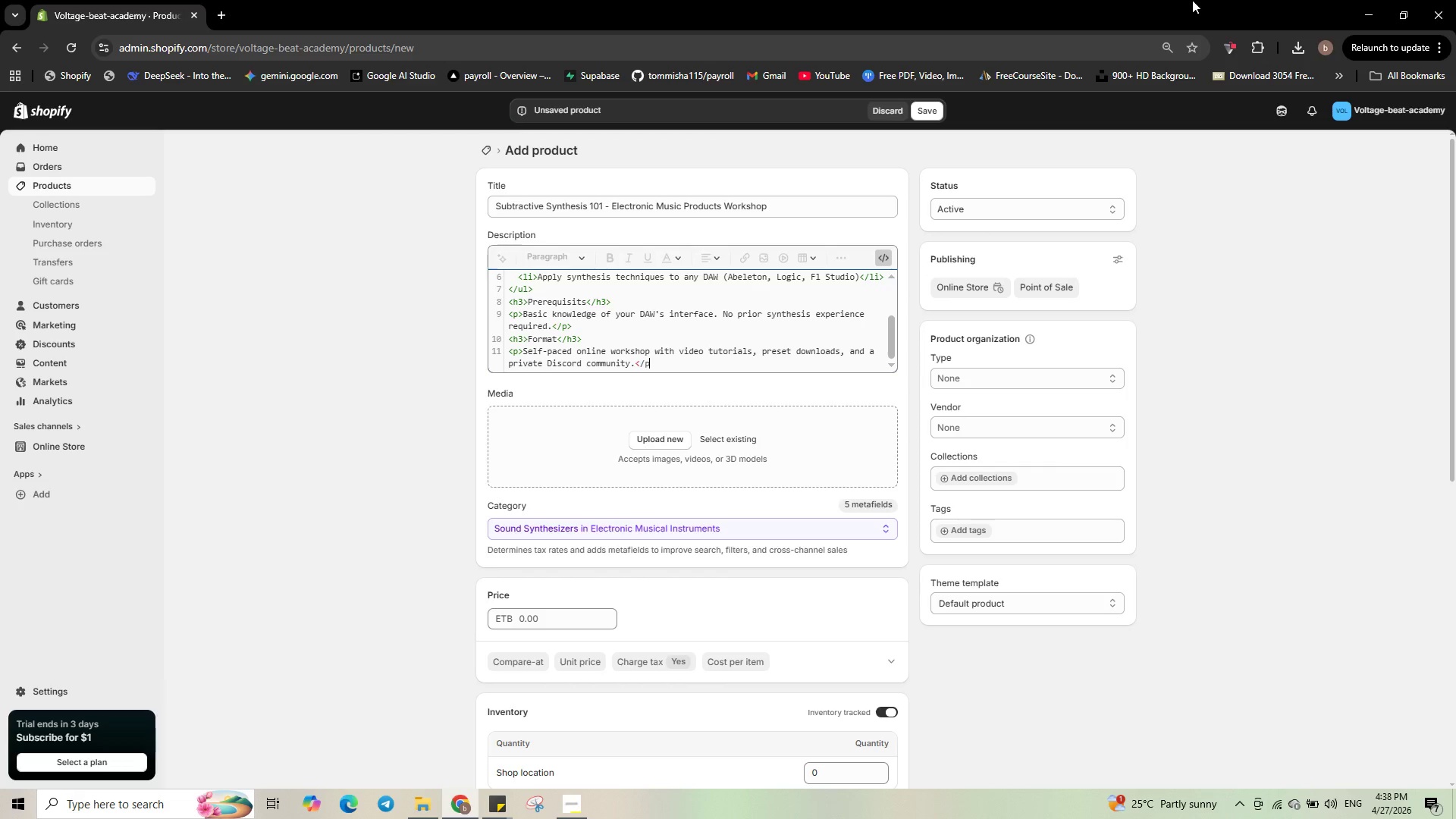 
key(P)
 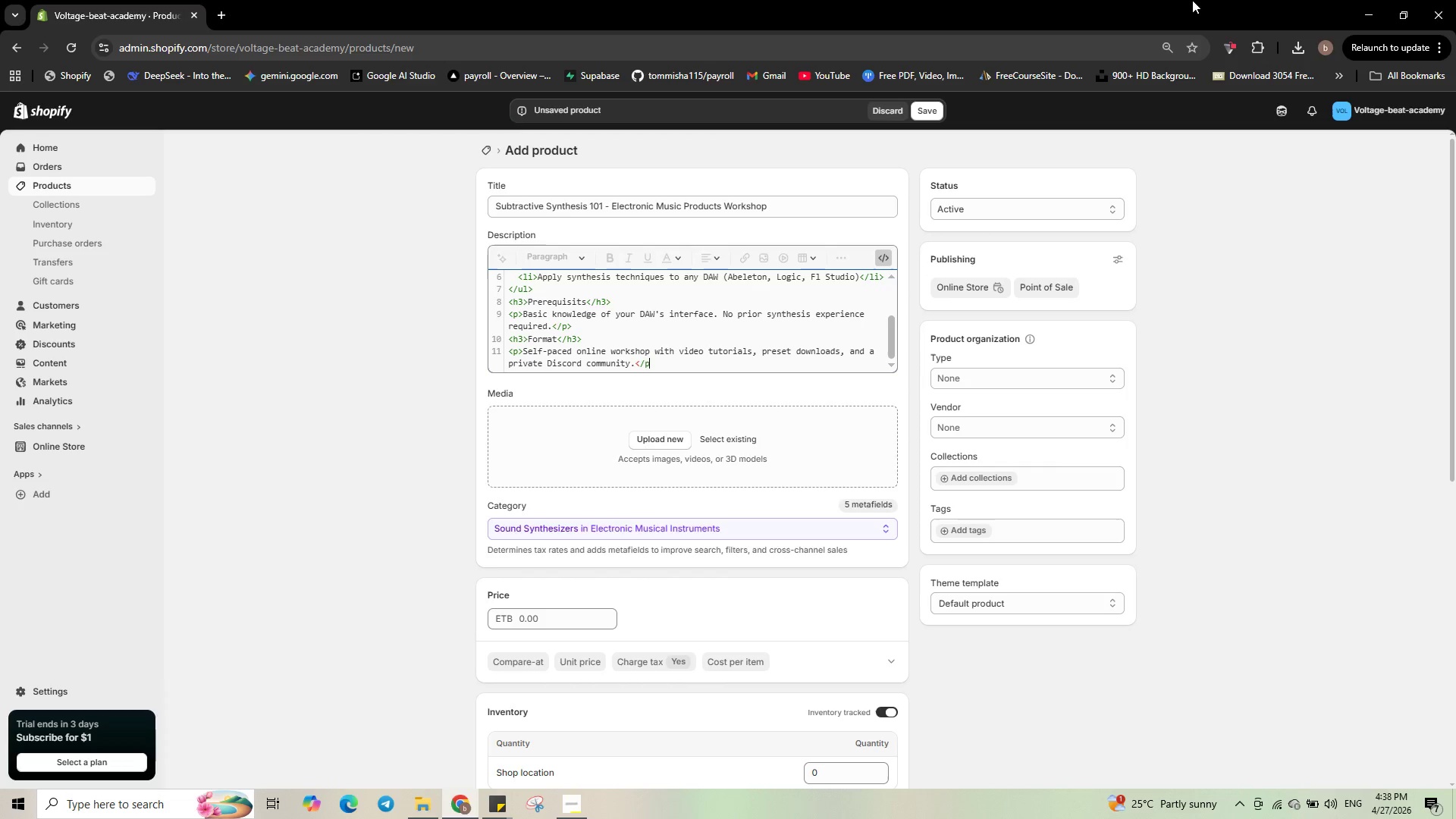 
key(Shift+Period)
 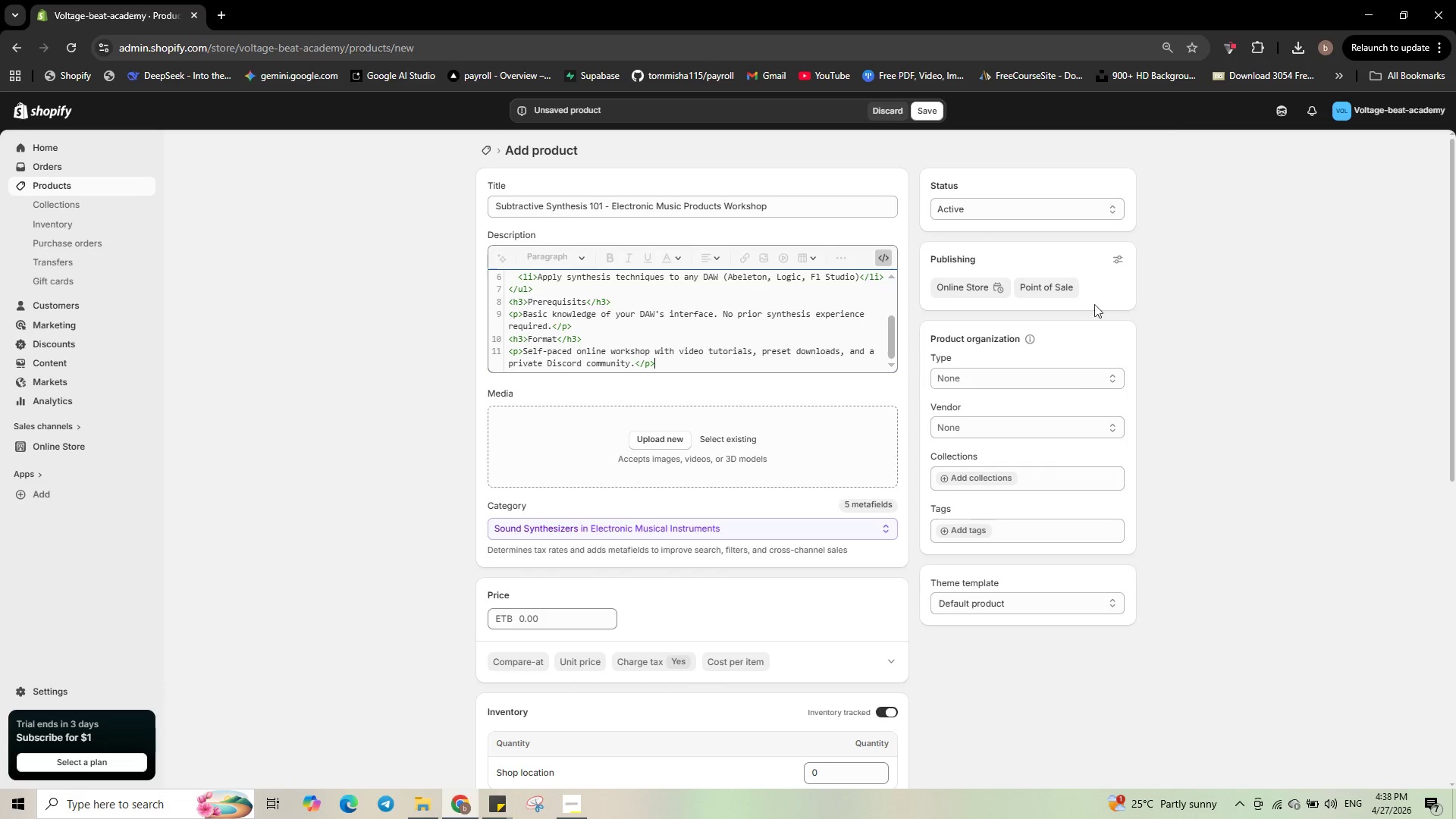 
wait(6.39)
 